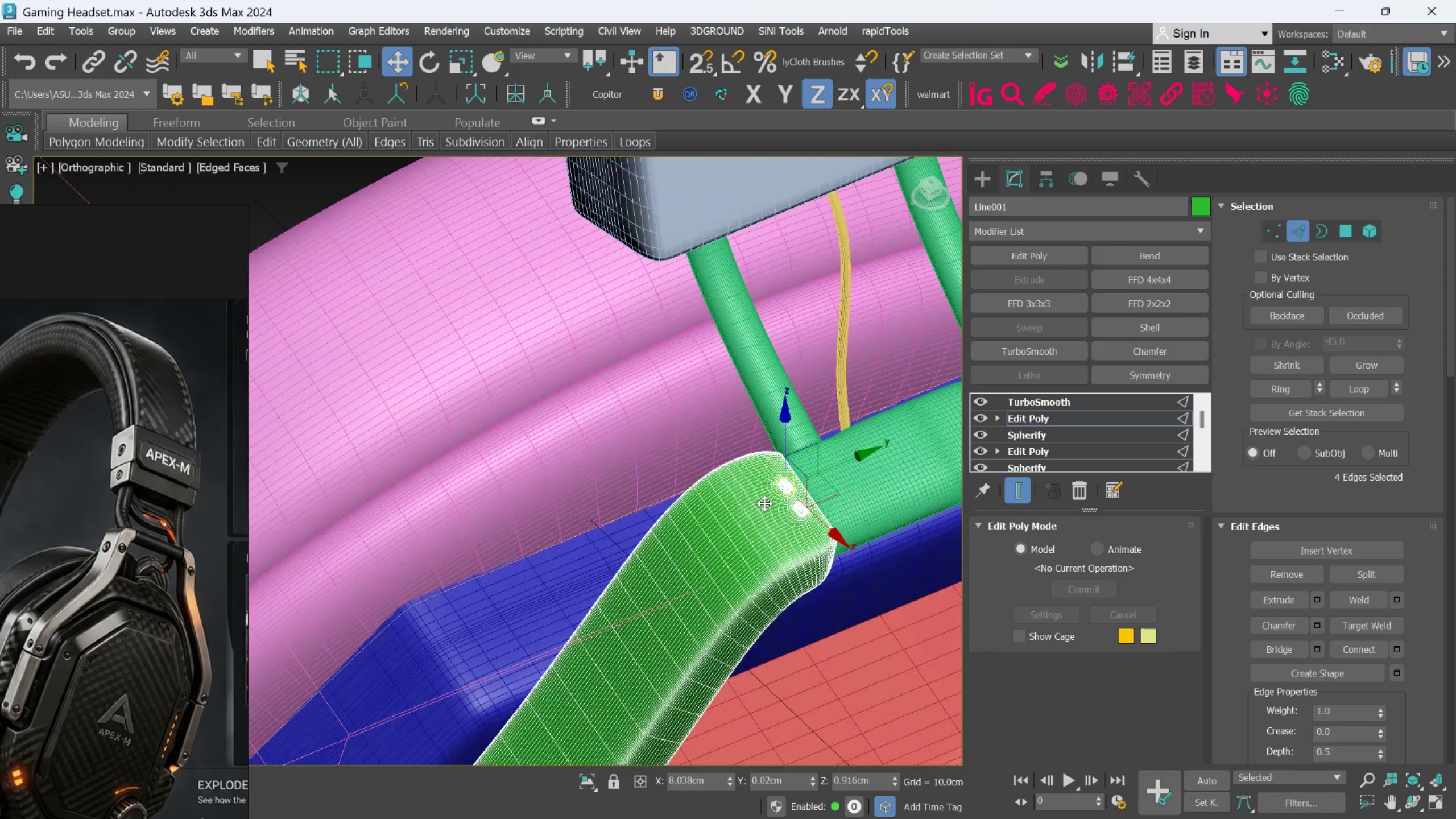 
scroll: coordinate [795, 497], scroll_direction: down, amount: 3.0
 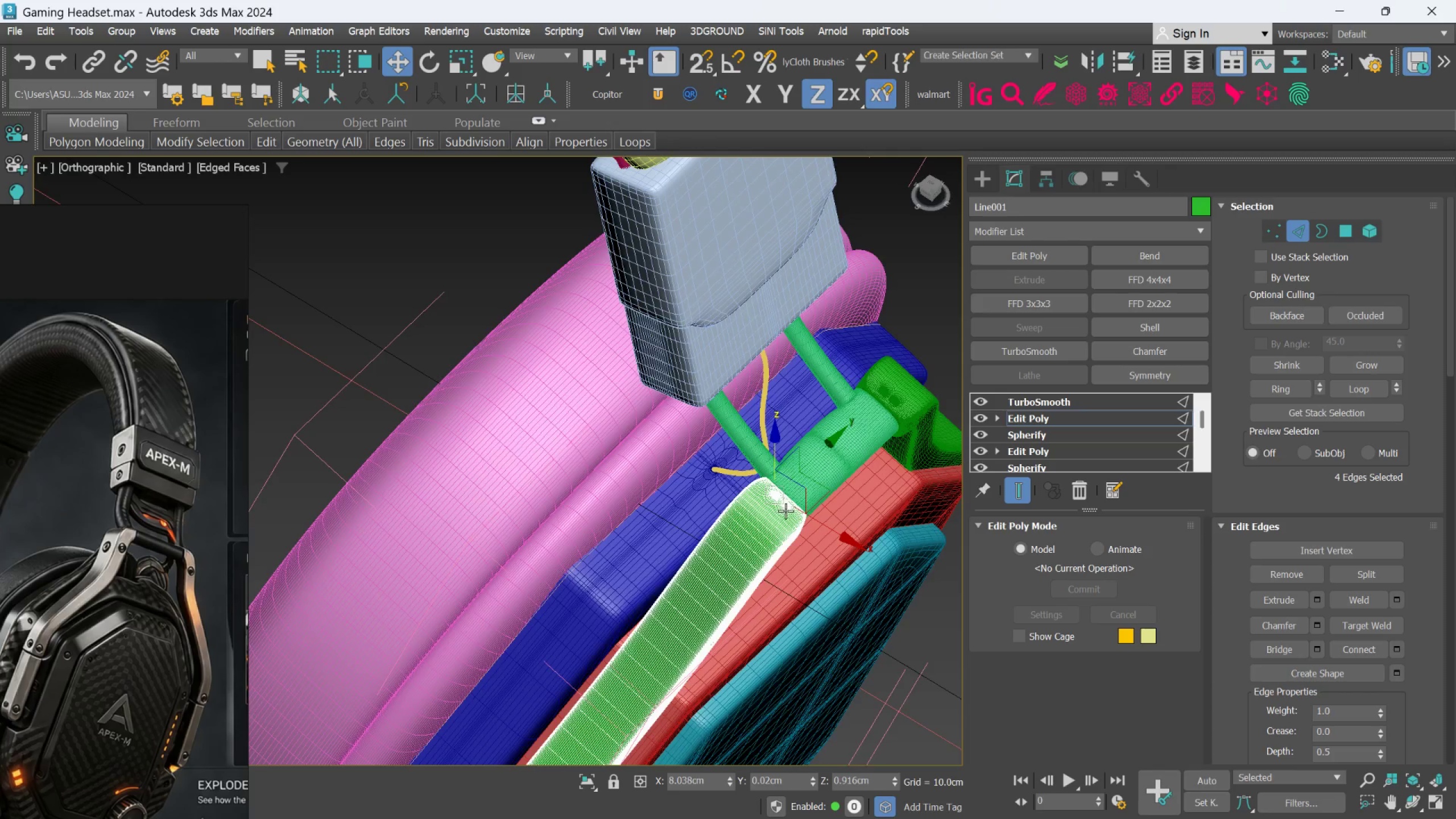 
hold_key(key=AltLeft, duration=1.51)
scroll: coordinate [764, 503], scroll_direction: up, amount: 2.0
 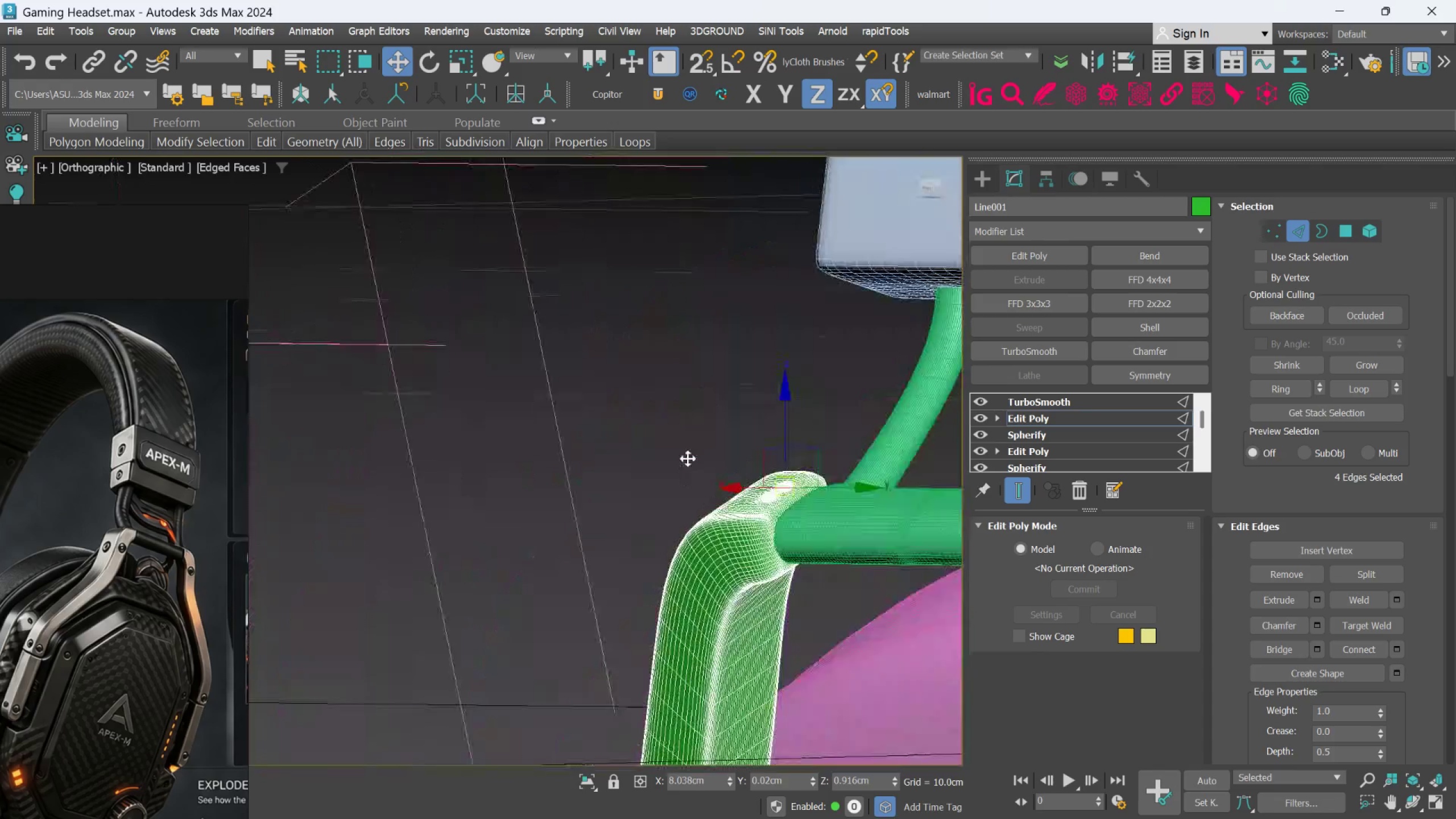 
key(Alt+AltLeft)
 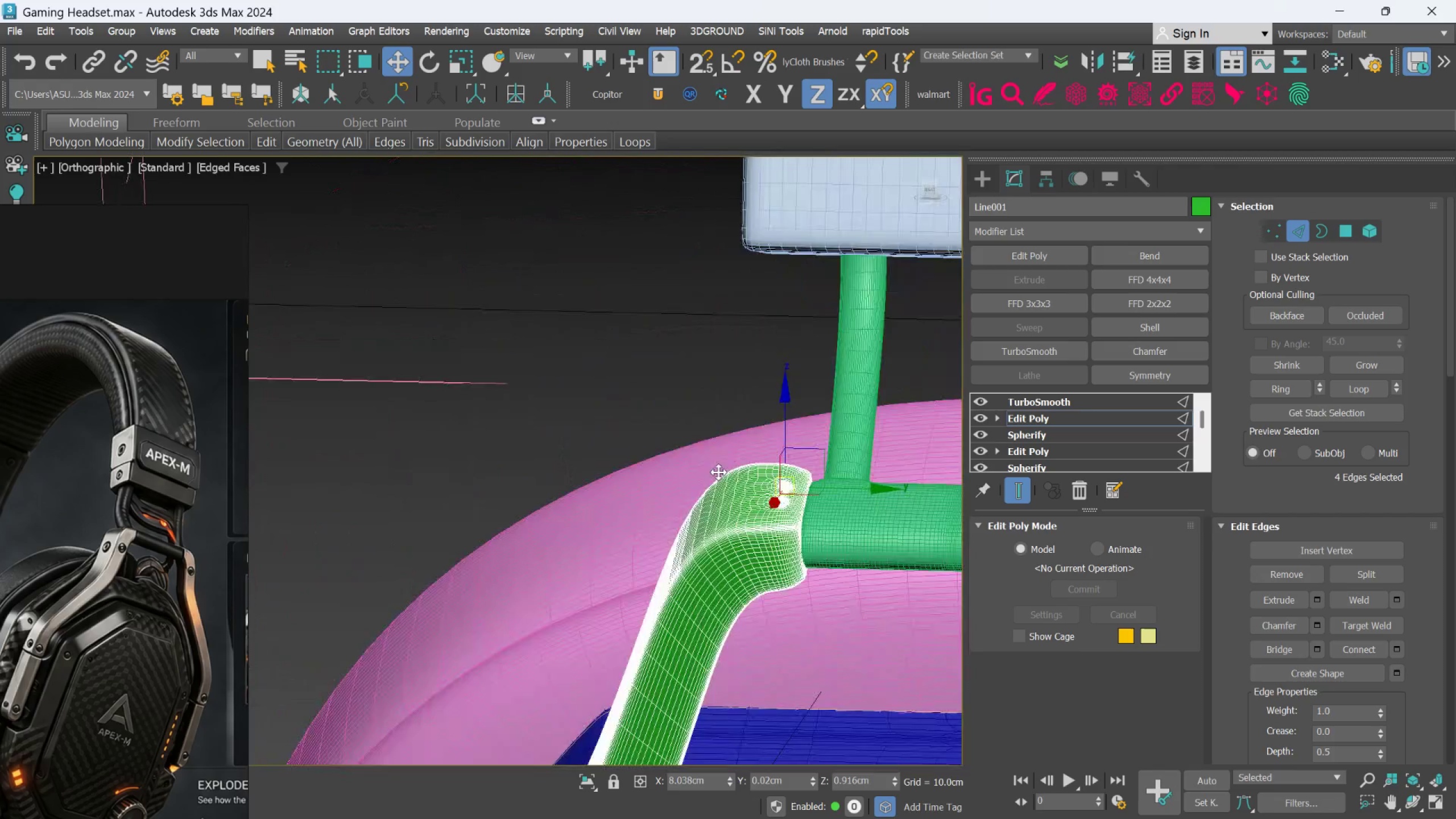 
key(Alt+AltLeft)
 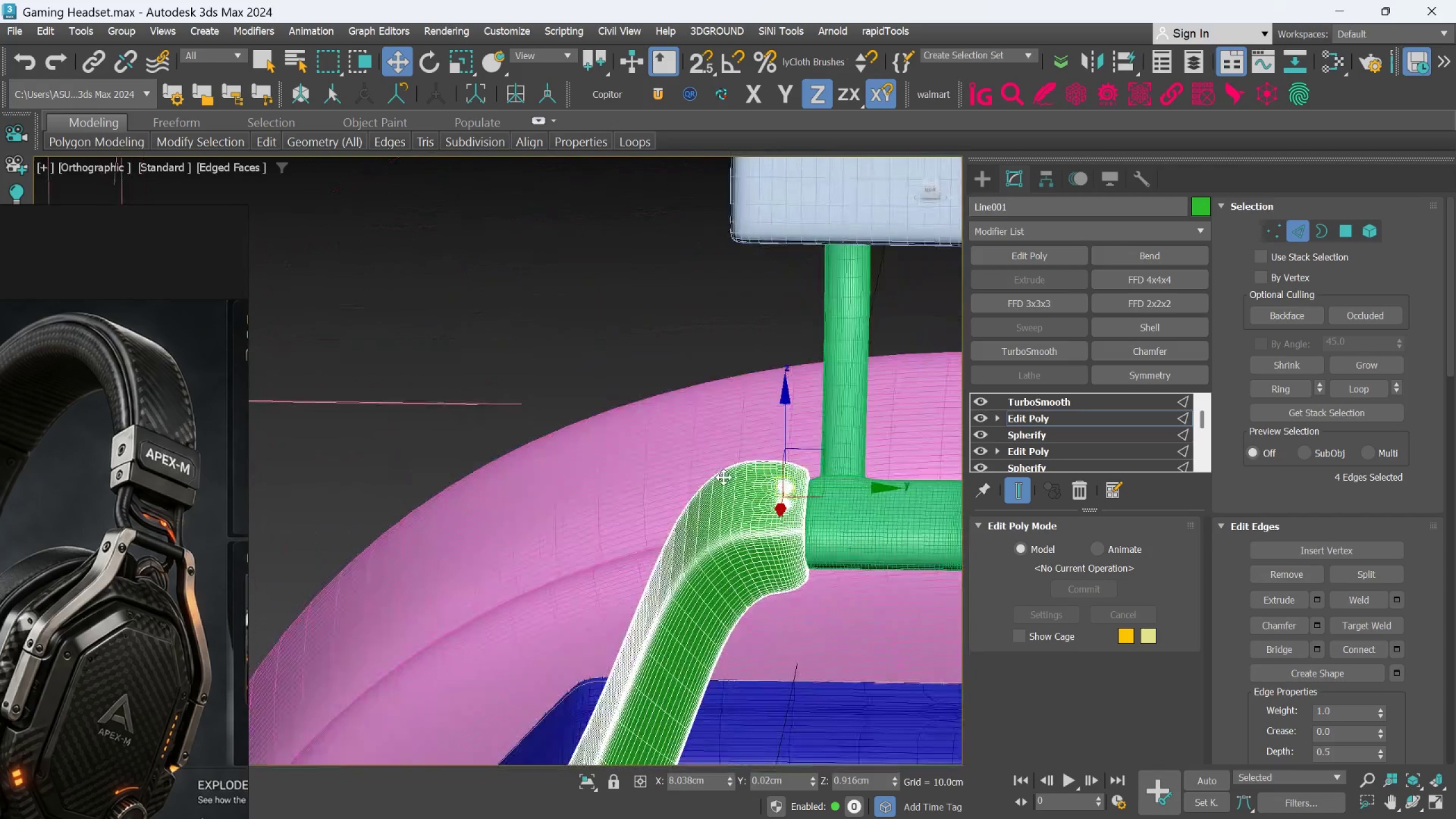 
key(Alt+AltLeft)
 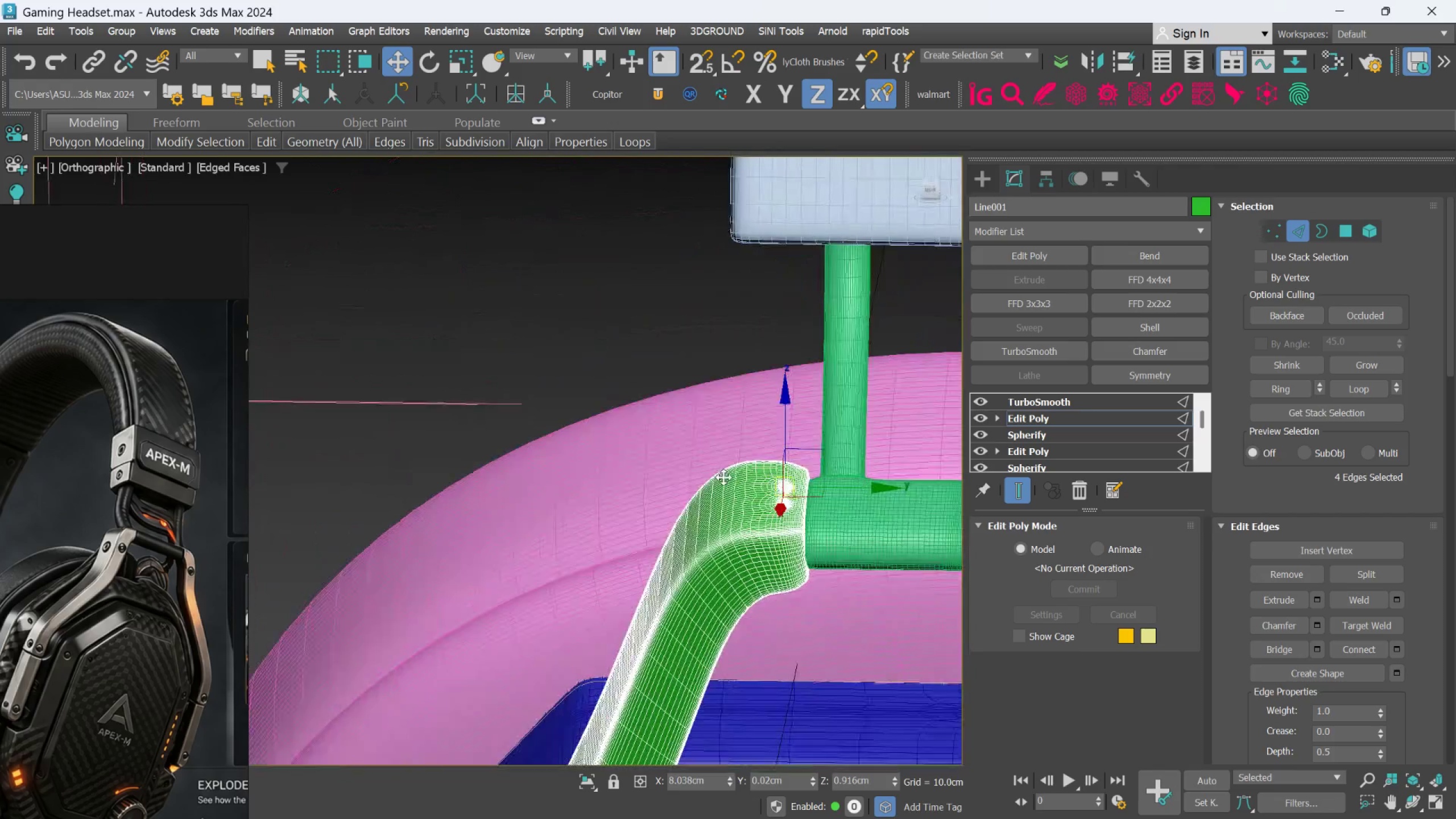 
key(Alt+AltLeft)
 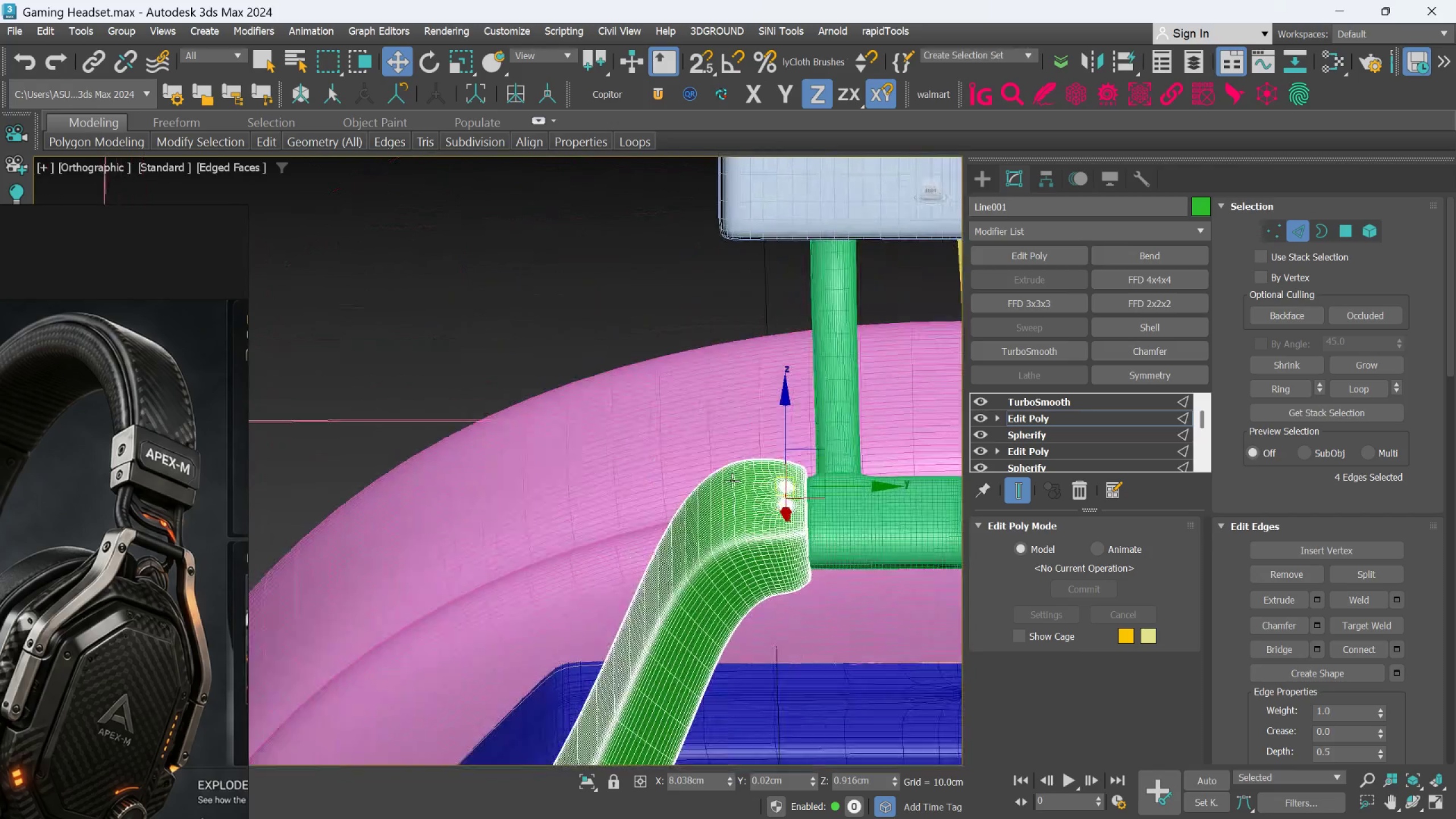 
key(Alt+AltLeft)
 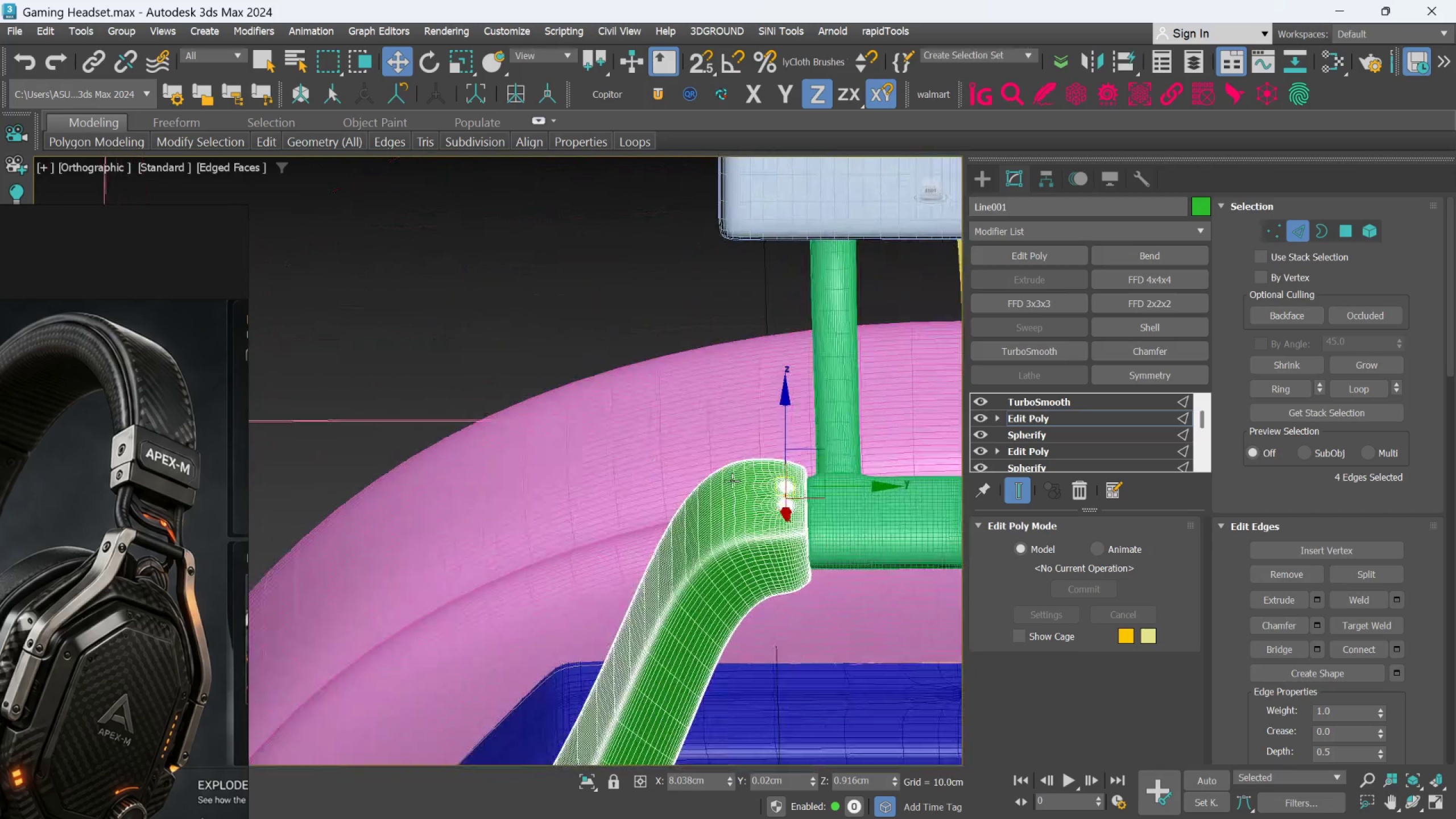 
key(Alt+AltLeft)
 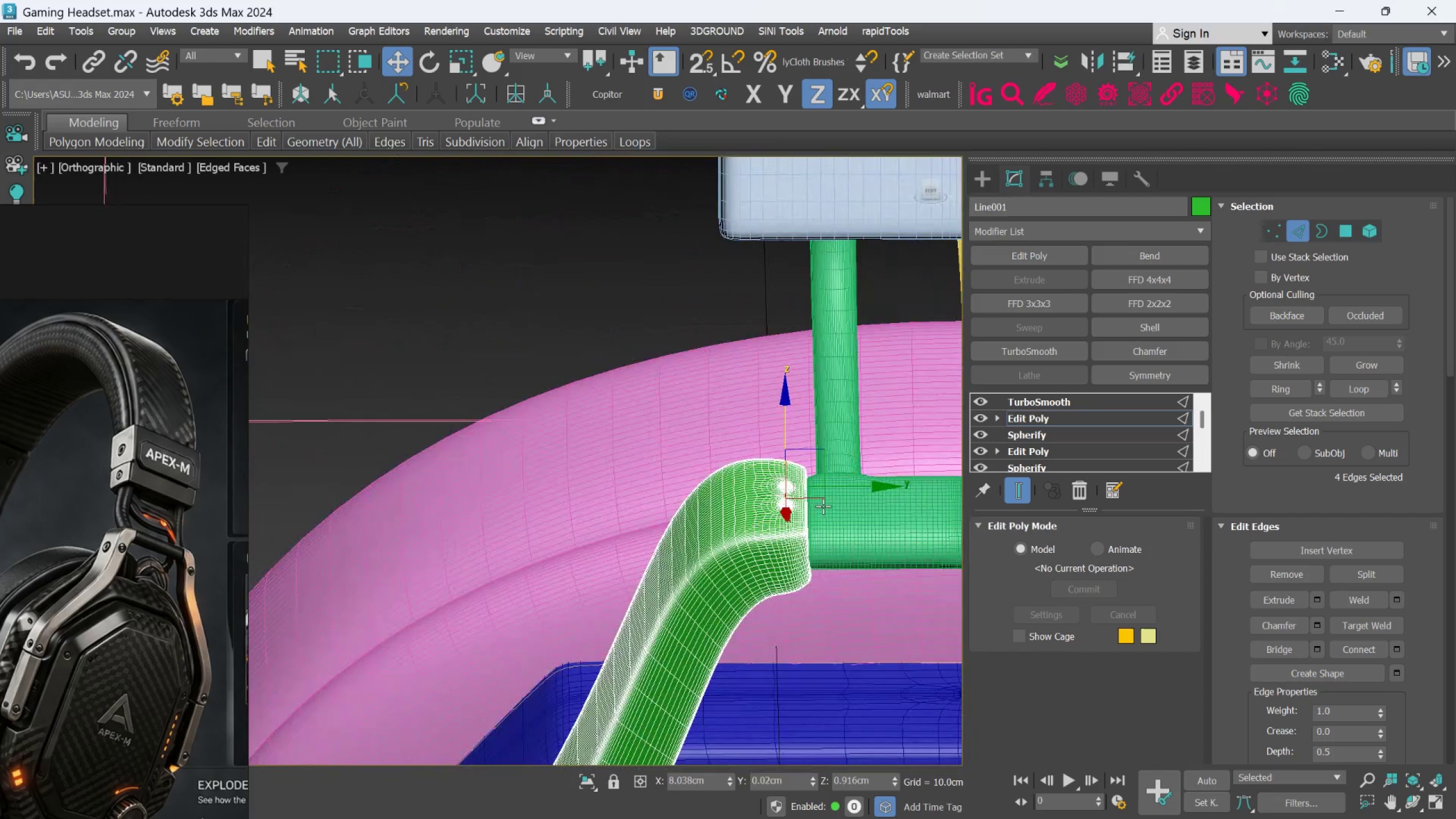 
scroll: coordinate [613, 458], scroll_direction: up, amount: 7.0
 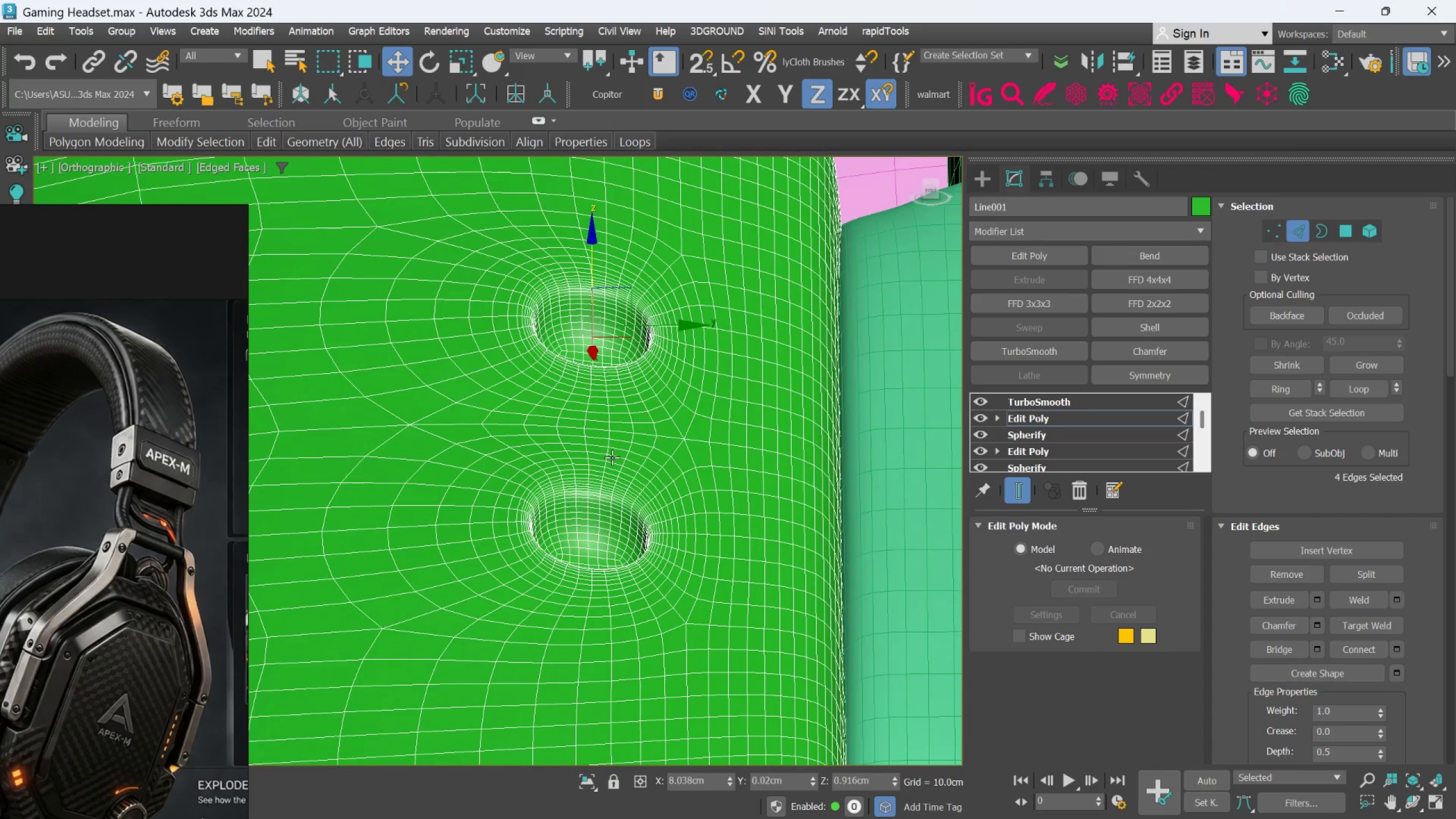 
hold_key(key=AltLeft, duration=0.52)
 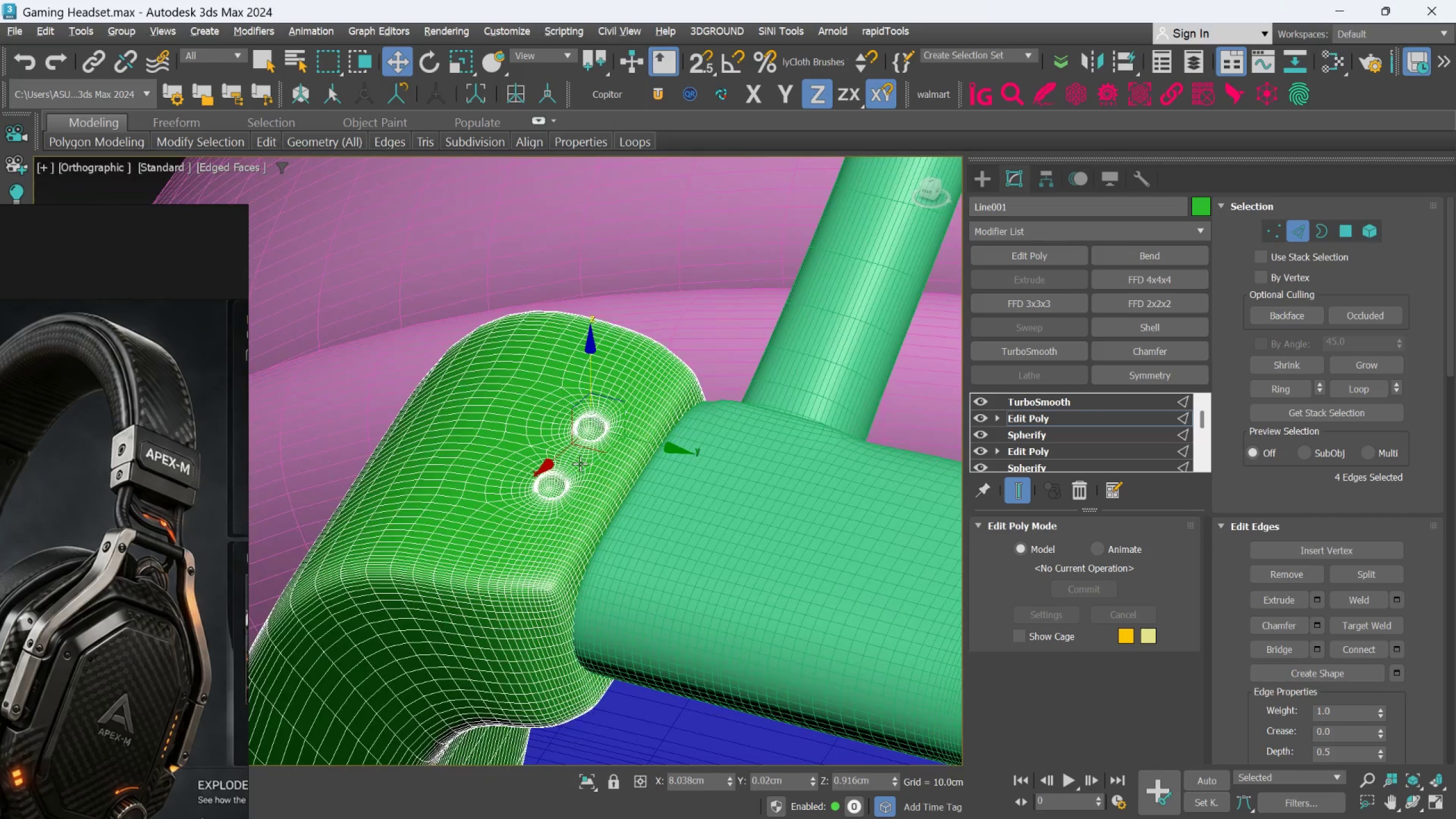 
scroll: coordinate [612, 457], scroll_direction: down, amount: 2.0
 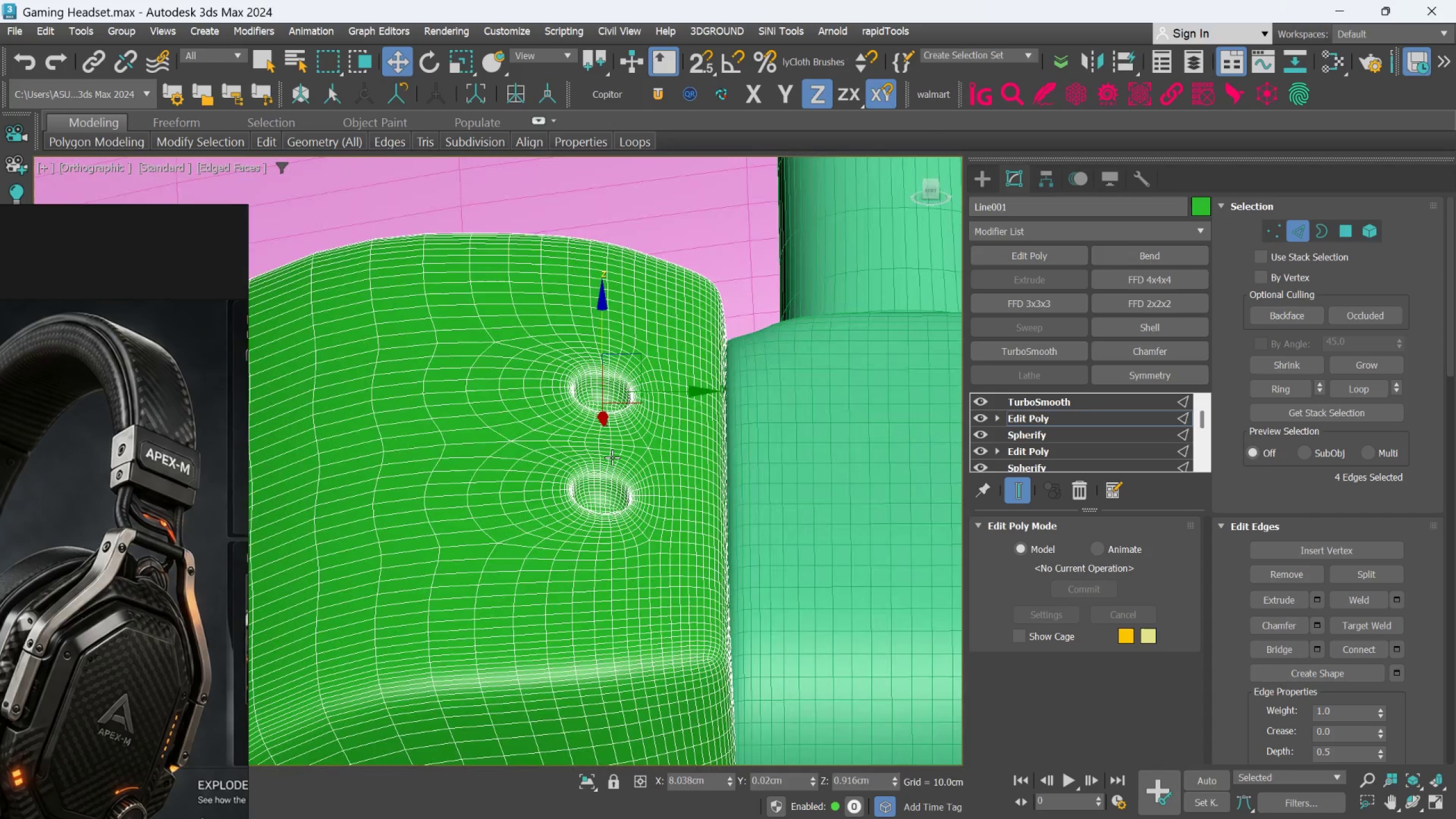 
hold_key(key=AltLeft, duration=0.77)
scroll: coordinate [580, 498], scroll_direction: down, amount: 7.0
 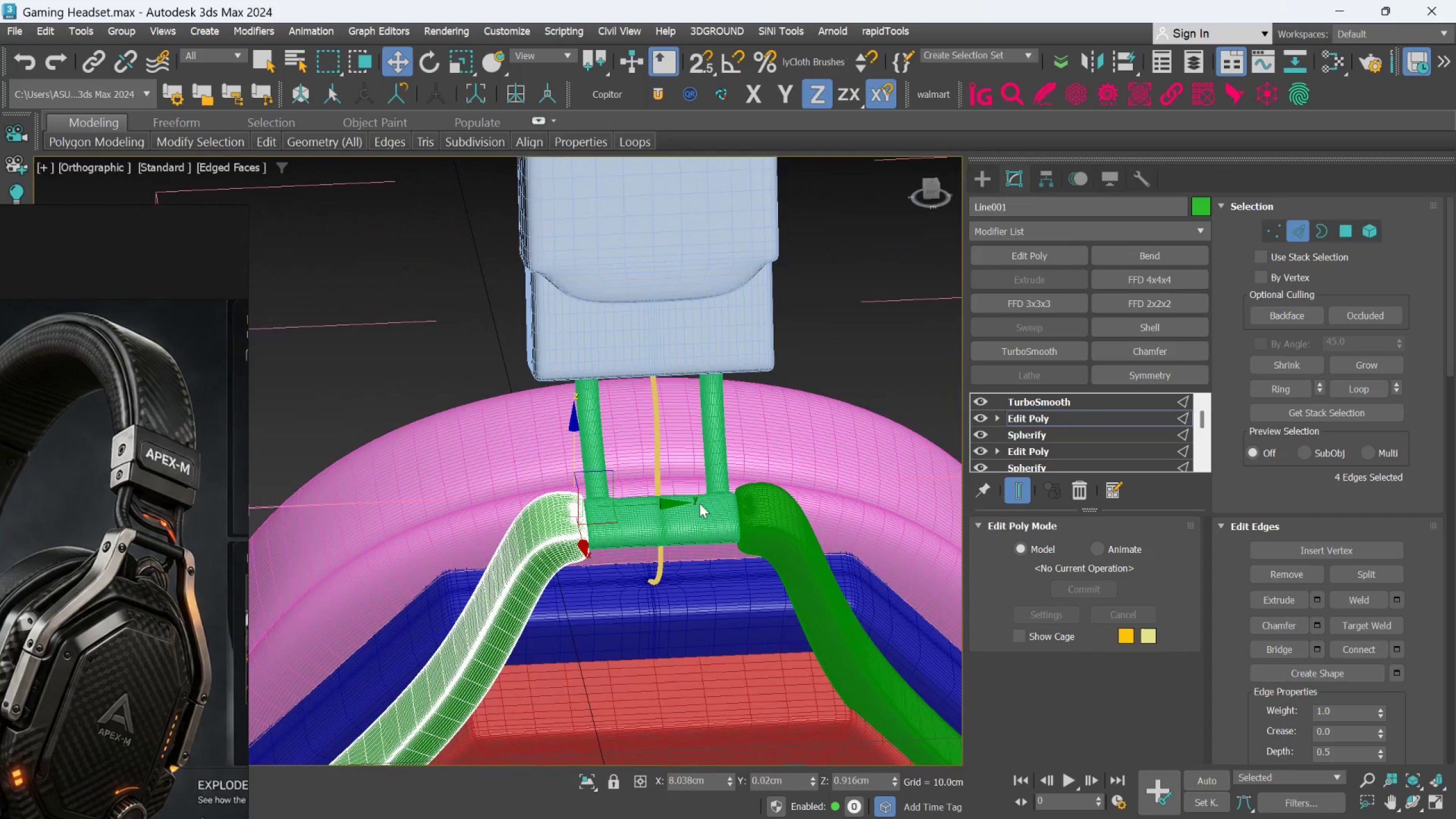 
scroll: coordinate [728, 499], scroll_direction: up, amount: 4.0
 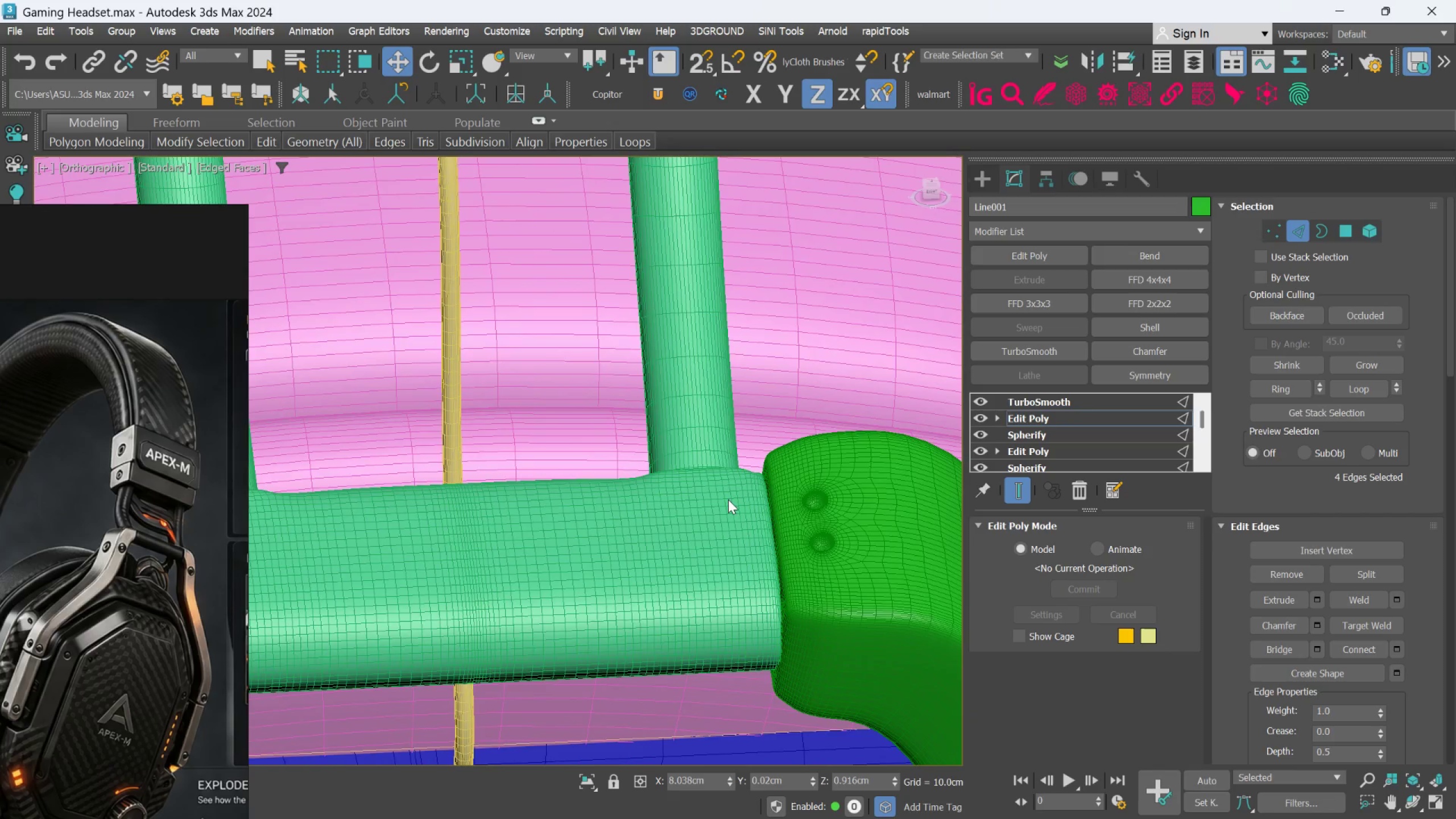 
scroll: coordinate [728, 499], scroll_direction: down, amount: 3.0
 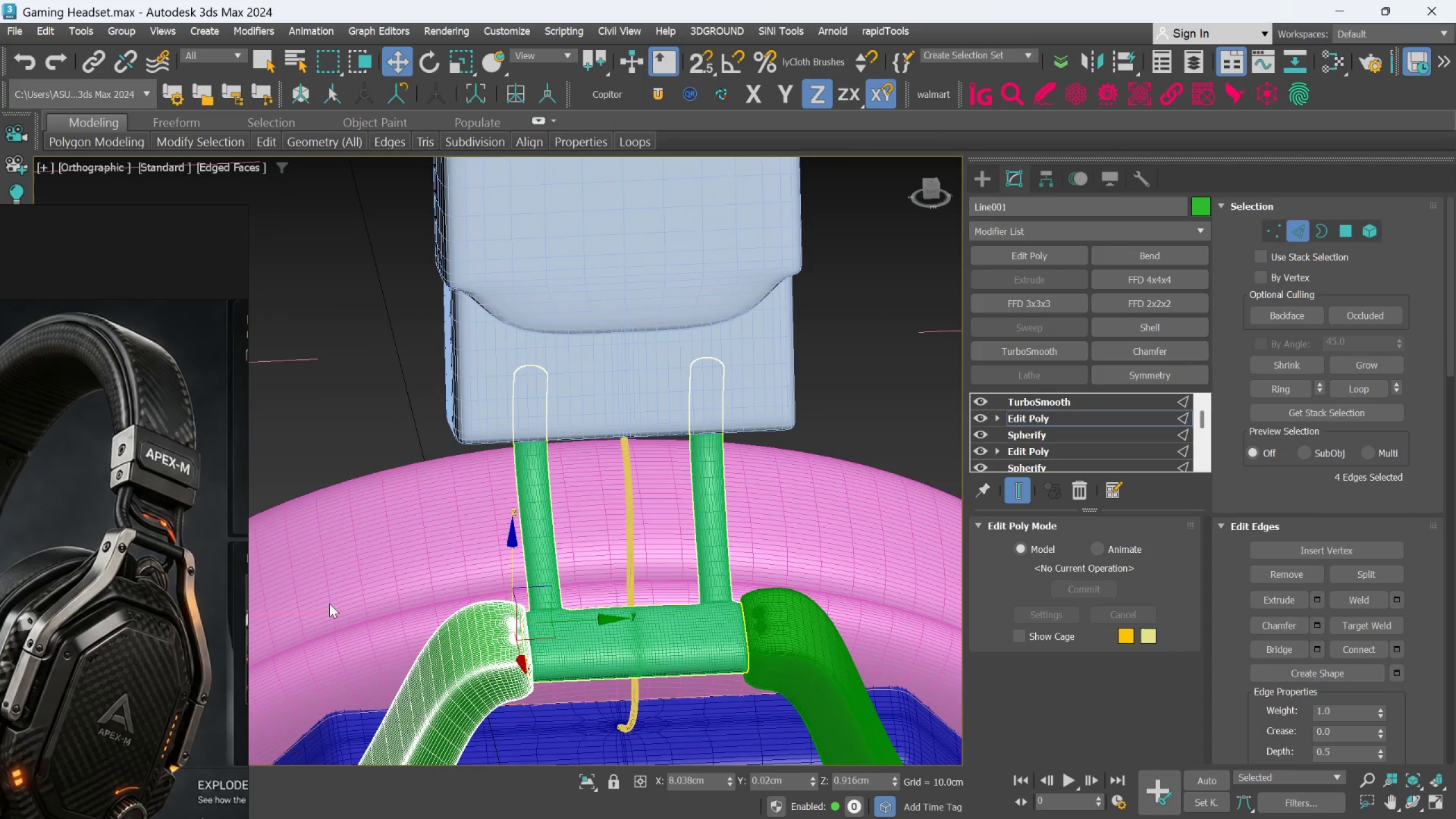 
scroll: coordinate [138, 504], scroll_direction: up, amount: 2.0
 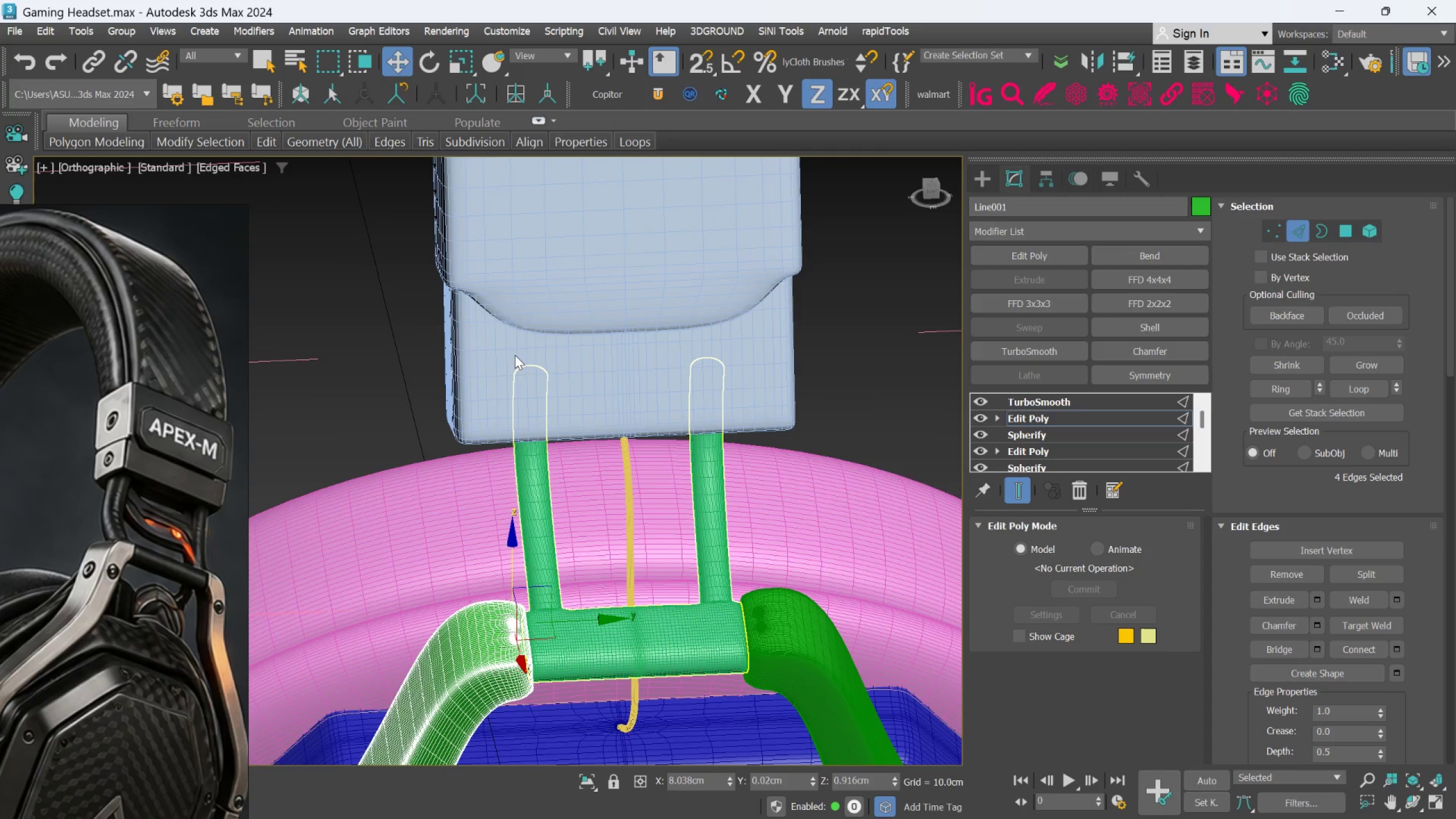 
scroll: coordinate [515, 355], scroll_direction: down, amount: 1.0
 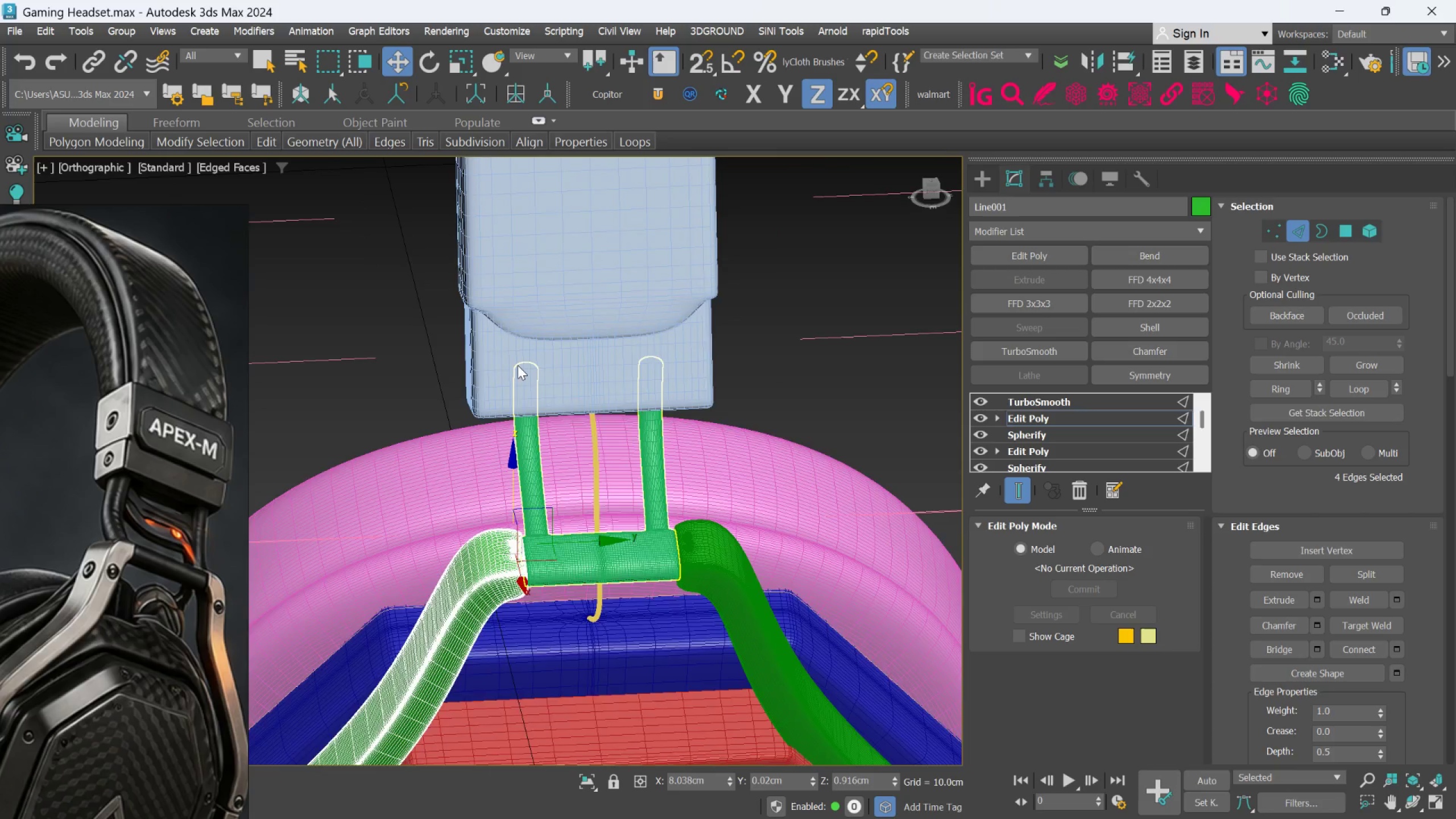 
hold_key(key=AltLeft, duration=0.62)
 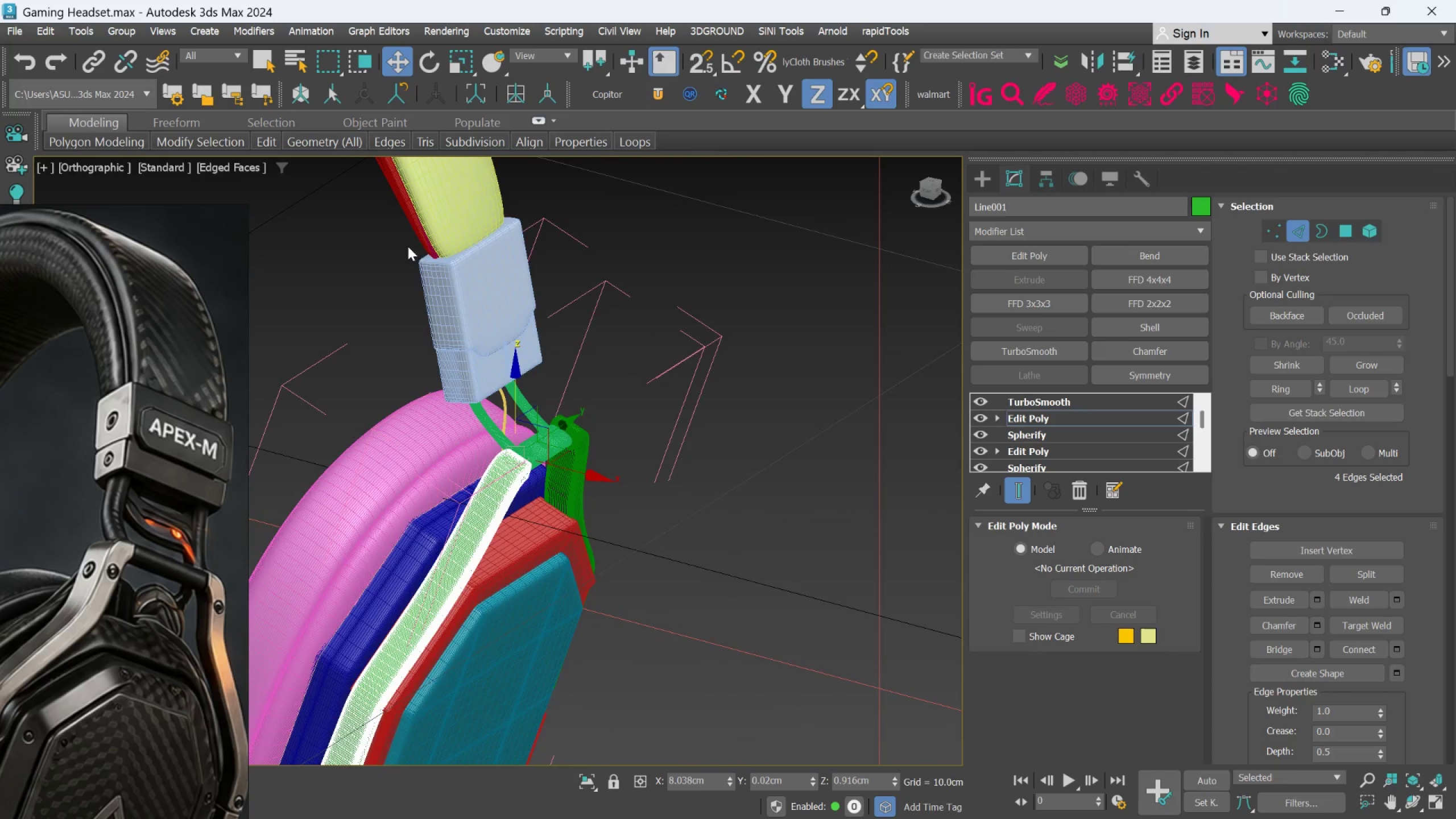 
scroll: coordinate [518, 365], scroll_direction: down, amount: 2.0
 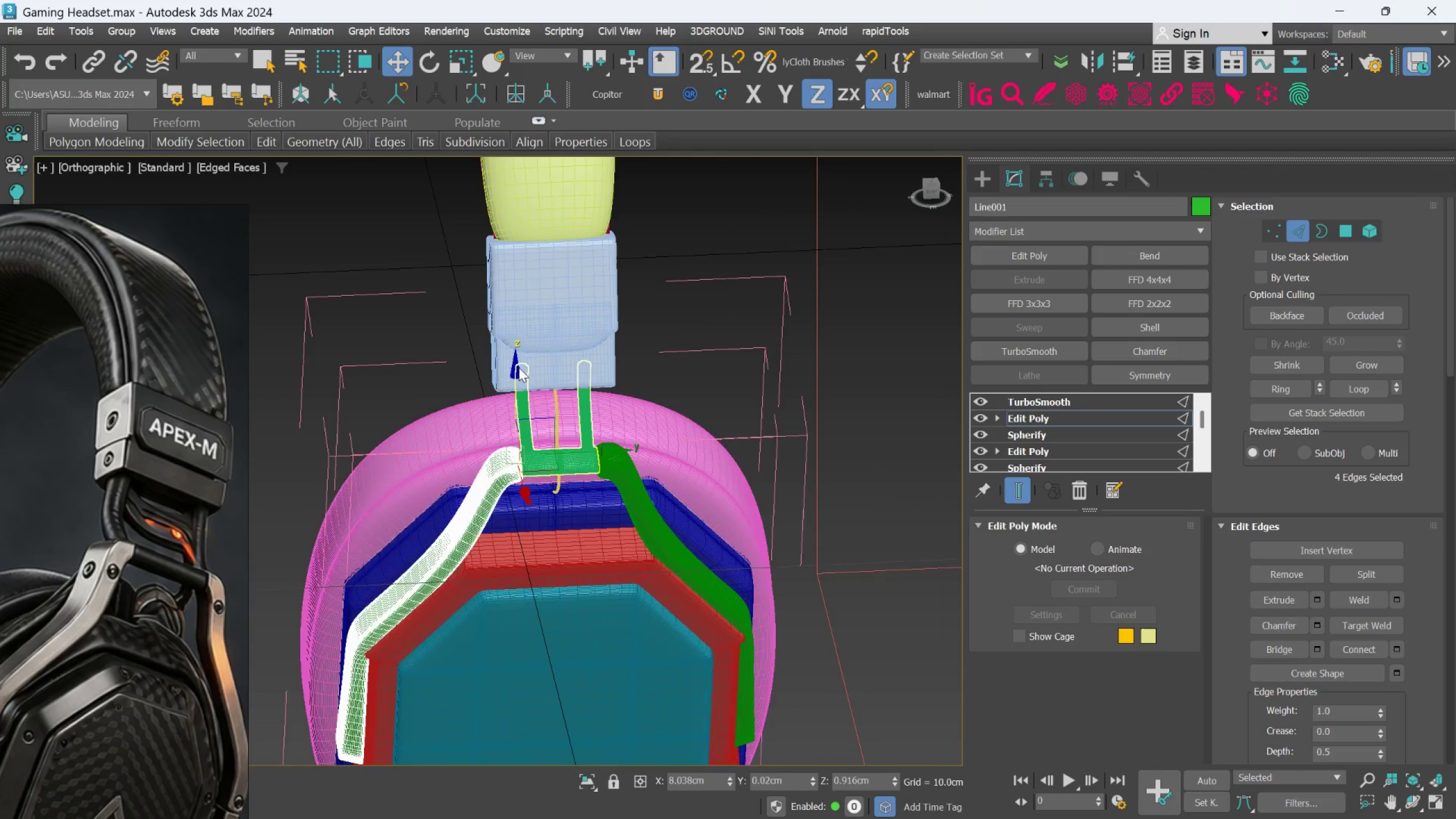 
scroll: coordinate [407, 242], scroll_direction: up, amount: 2.0
 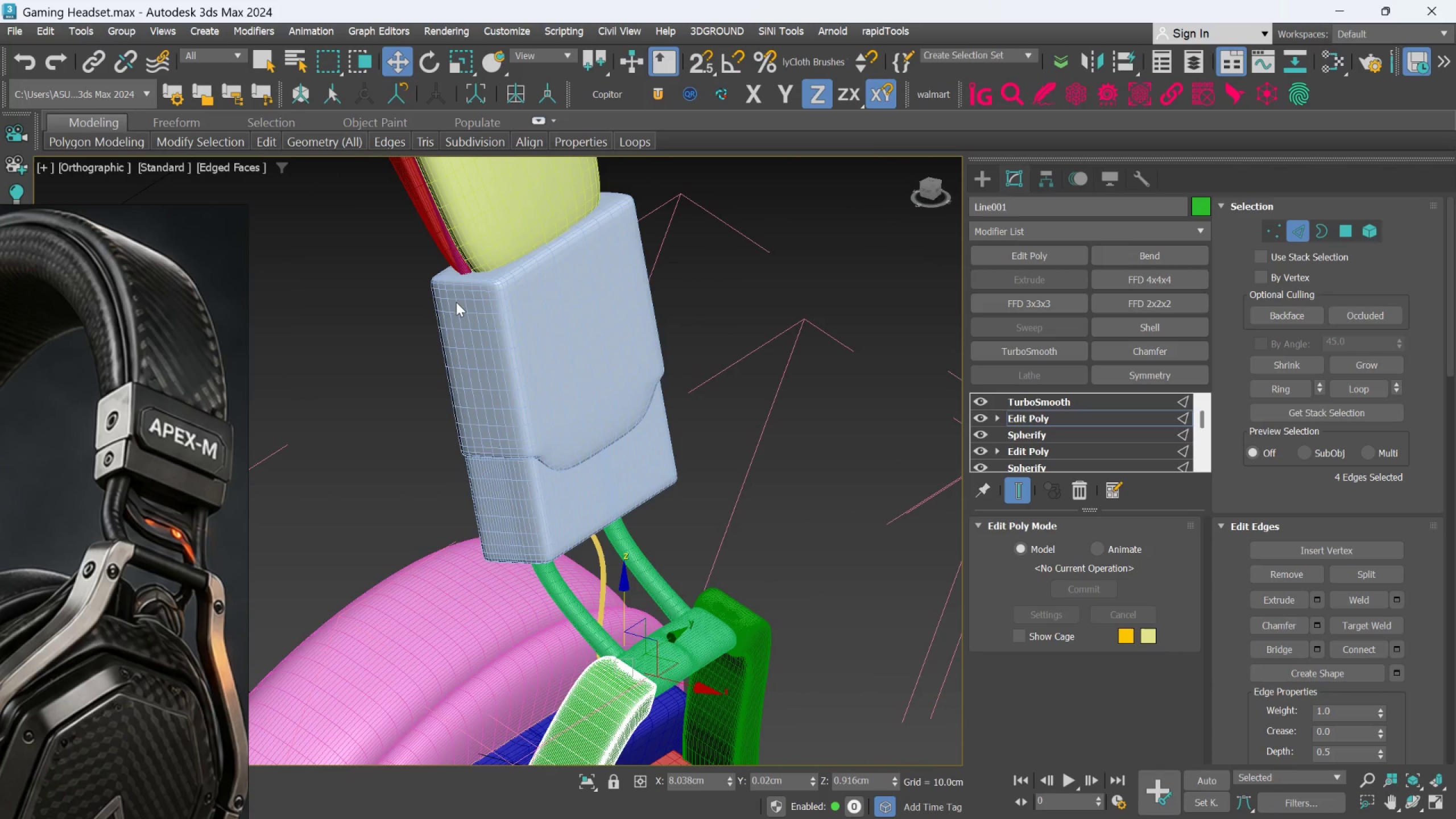 
hold_key(key=AltLeft, duration=1.51)
 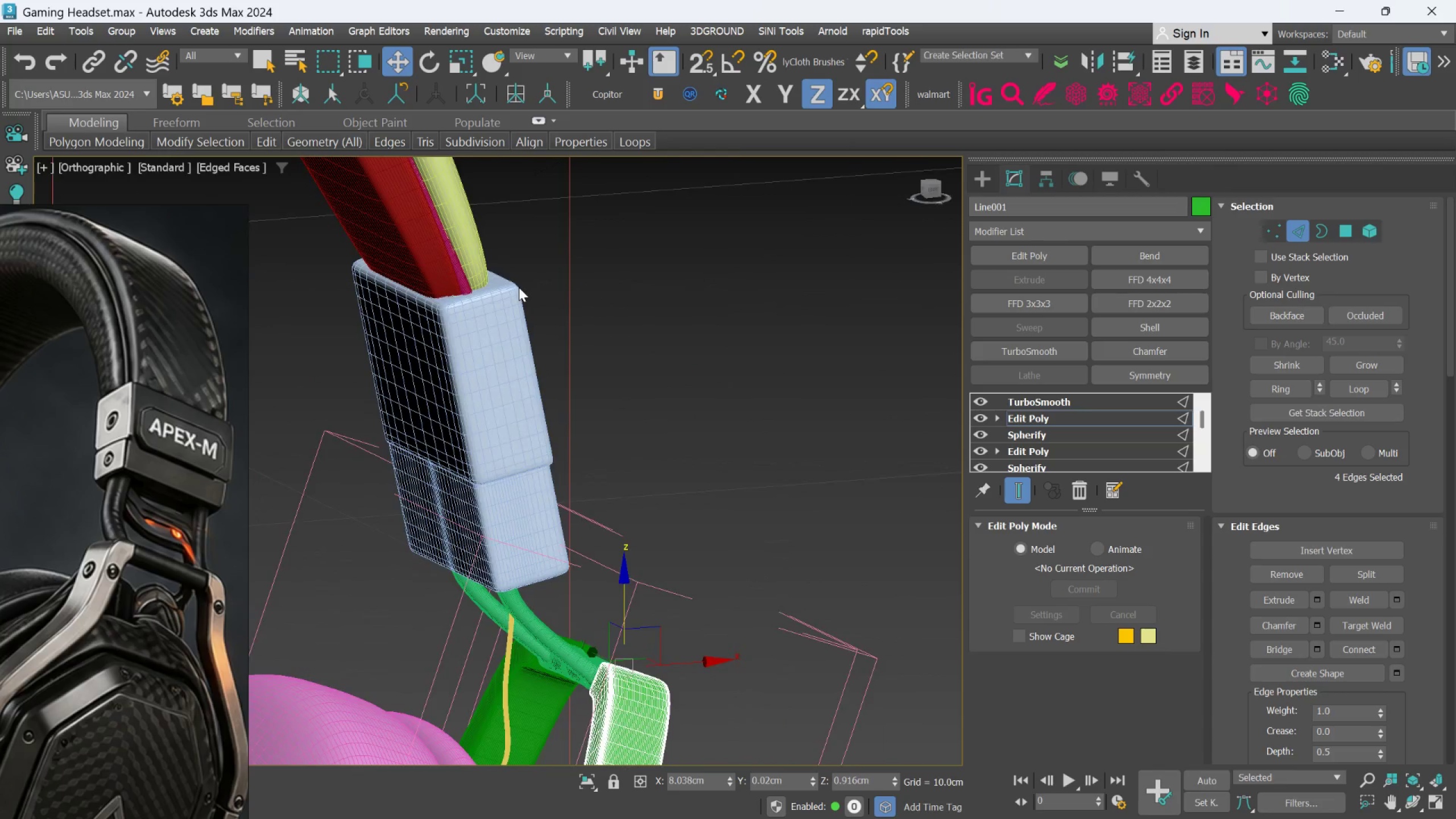 
hold_key(key=AltLeft, duration=0.7)
 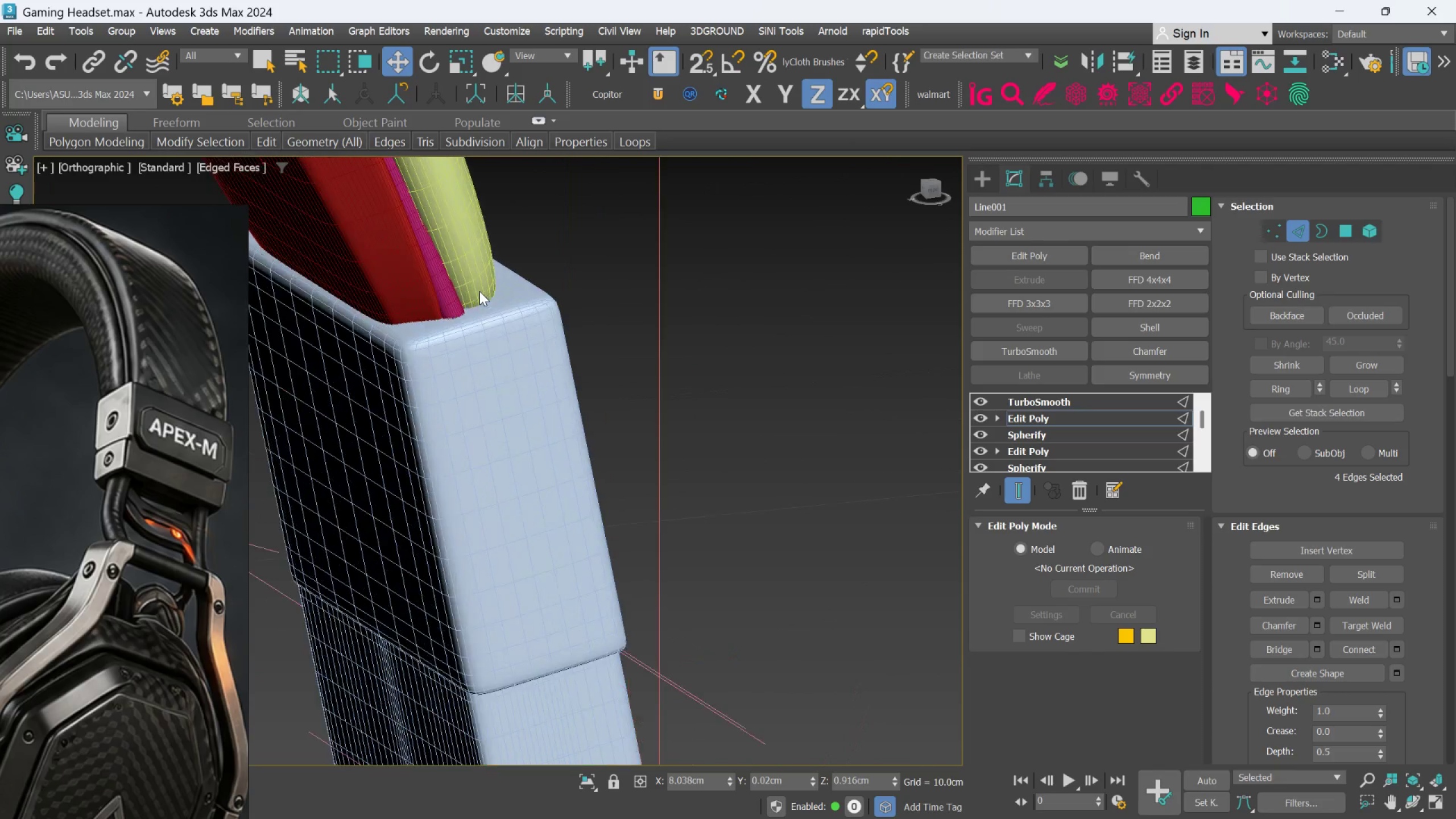 
hold_key(key=AltLeft, duration=1.59)
scroll: coordinate [489, 335], scroll_direction: none, amount: 0.0
 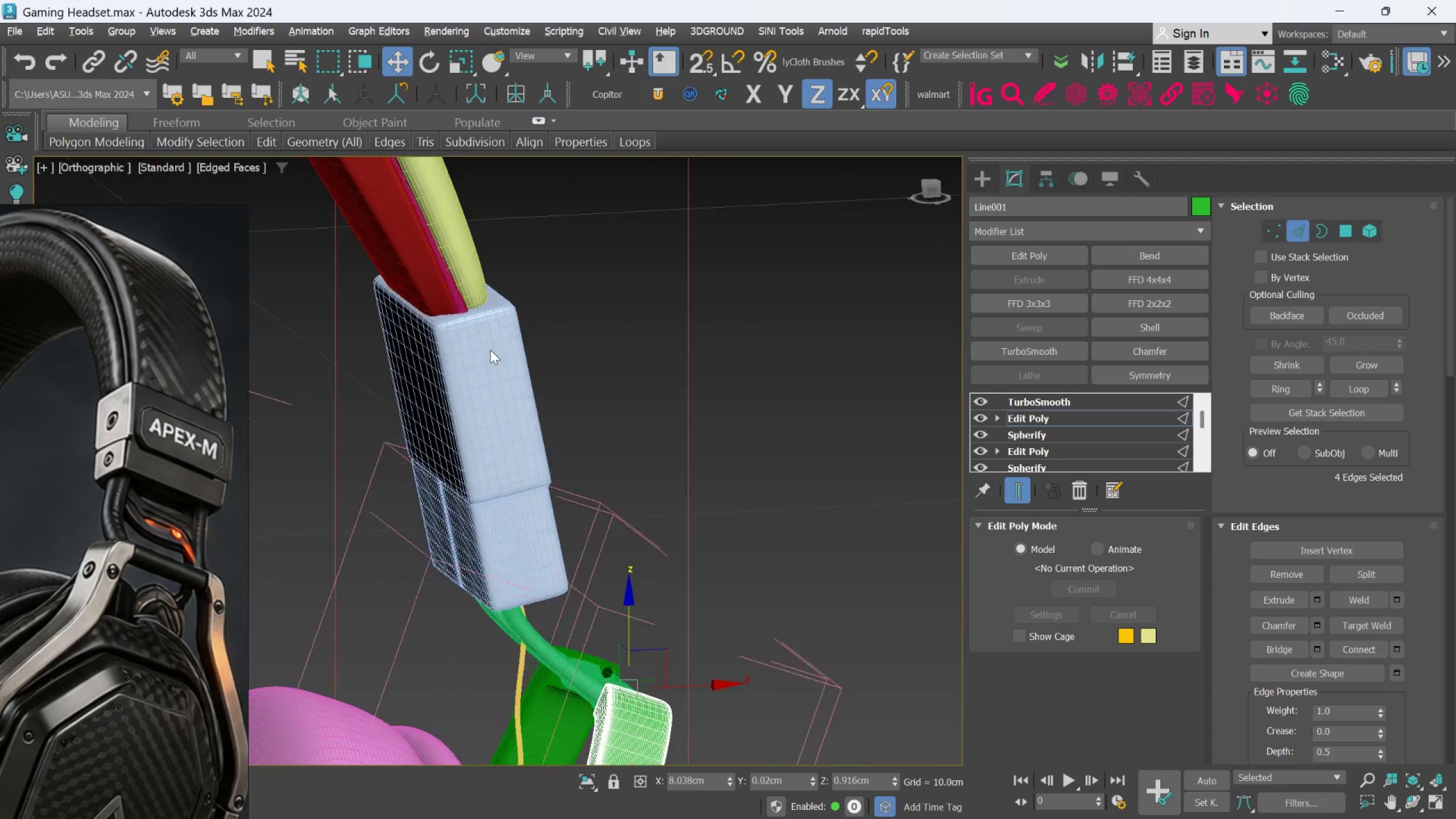 
key(Alt+AltLeft)
 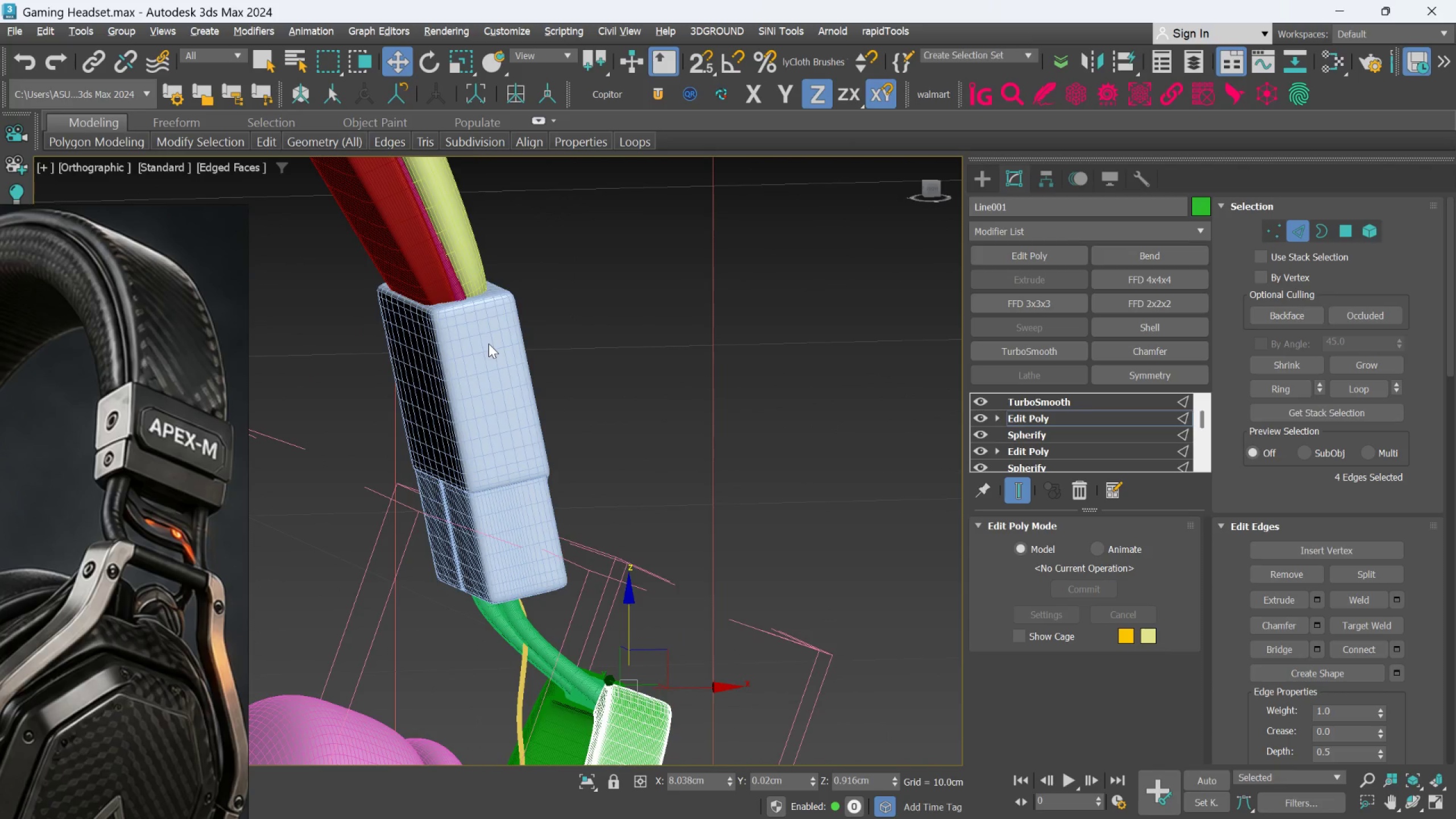 
key(Alt+AltLeft)
 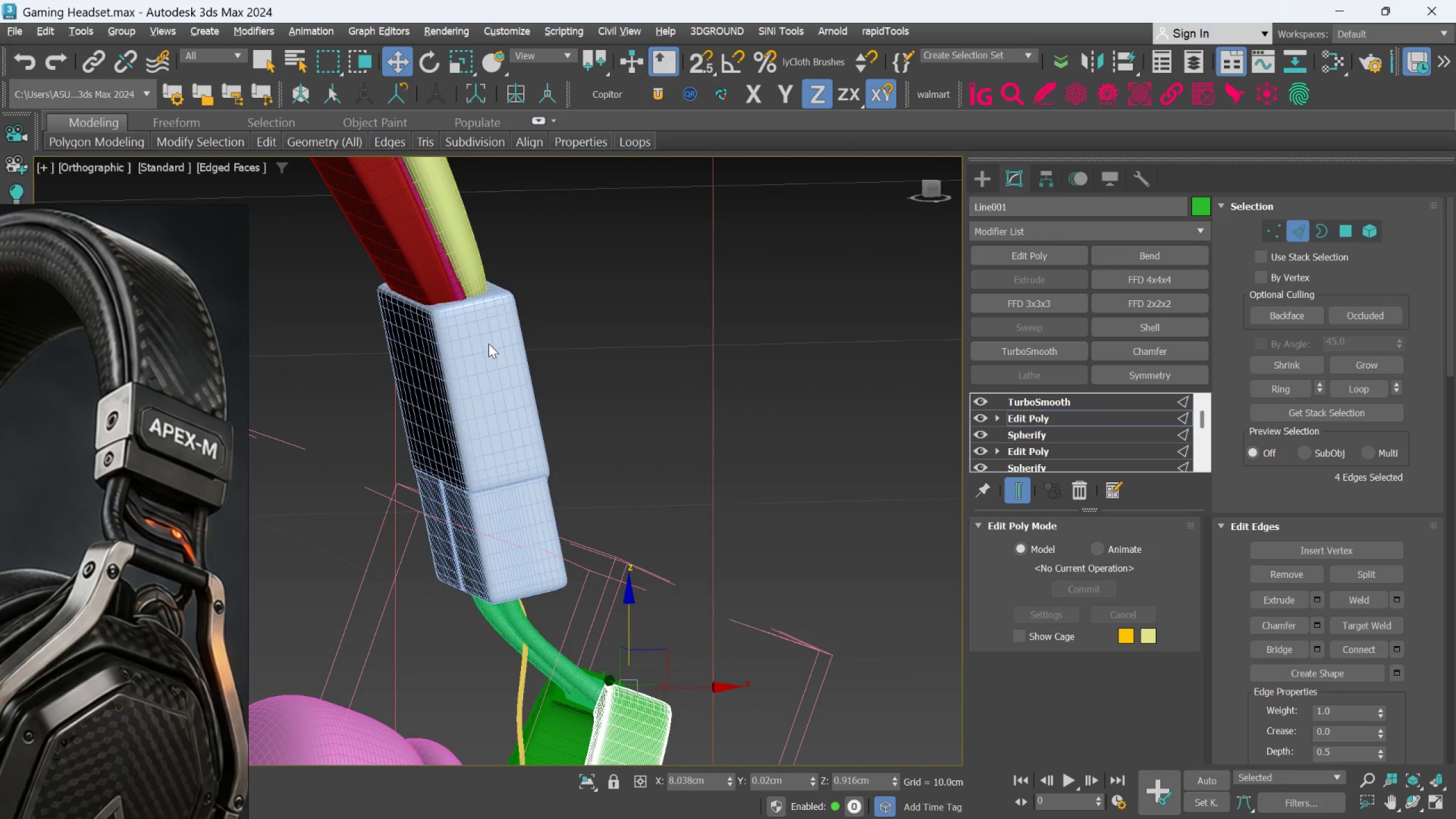 
key(Alt+AltLeft)
 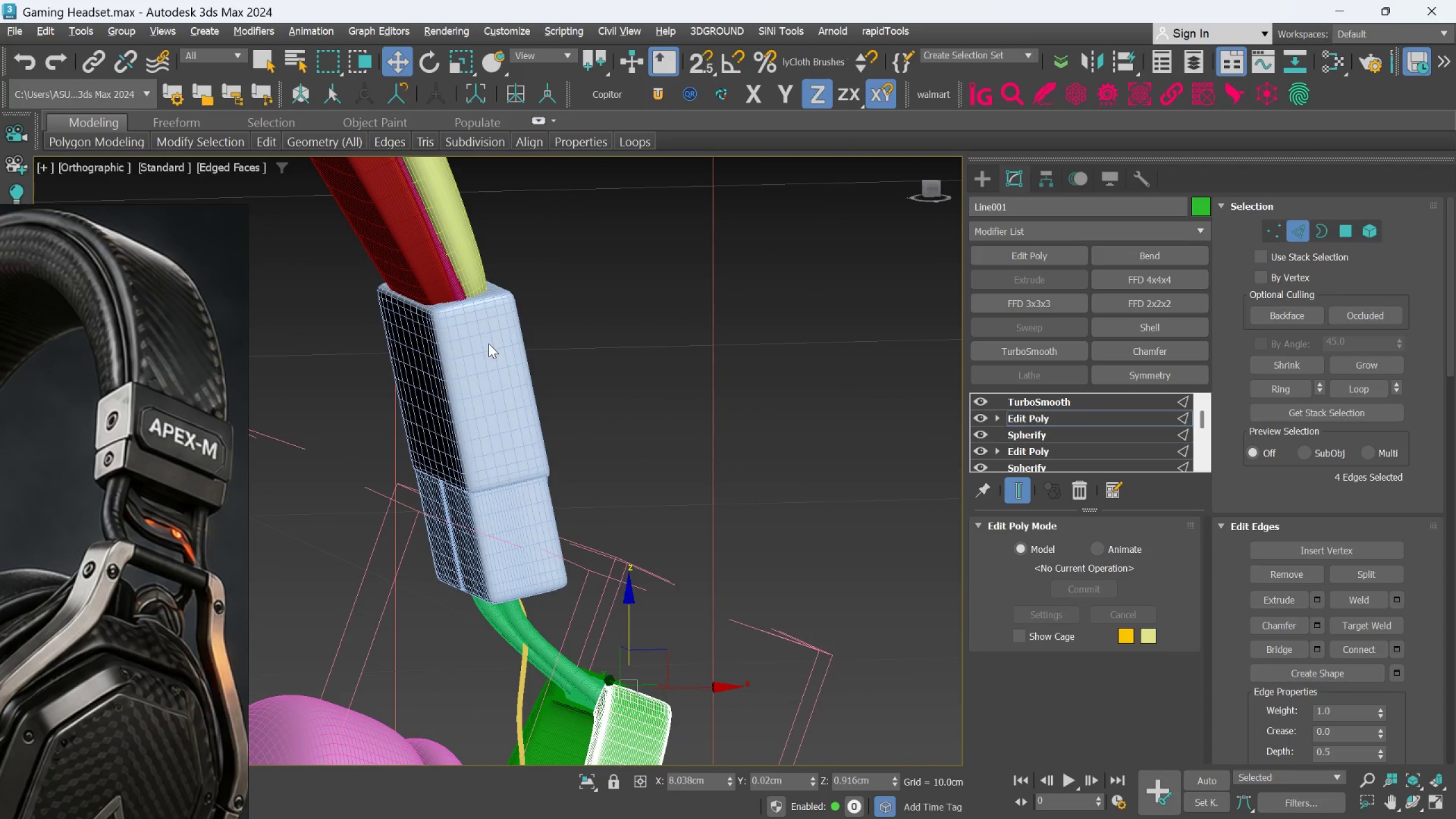 
key(Alt+AltLeft)
 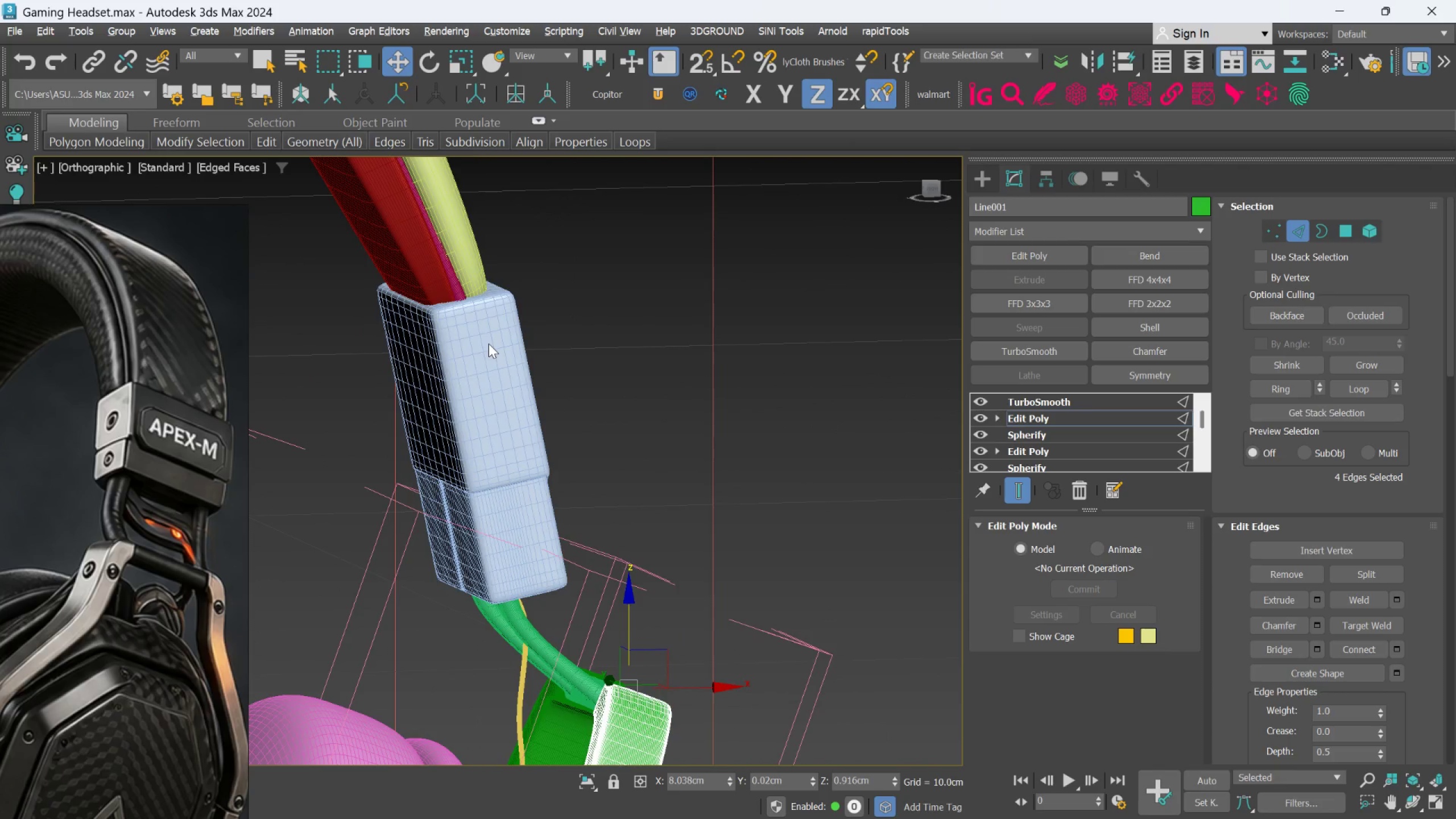 
key(Alt+AltLeft)
 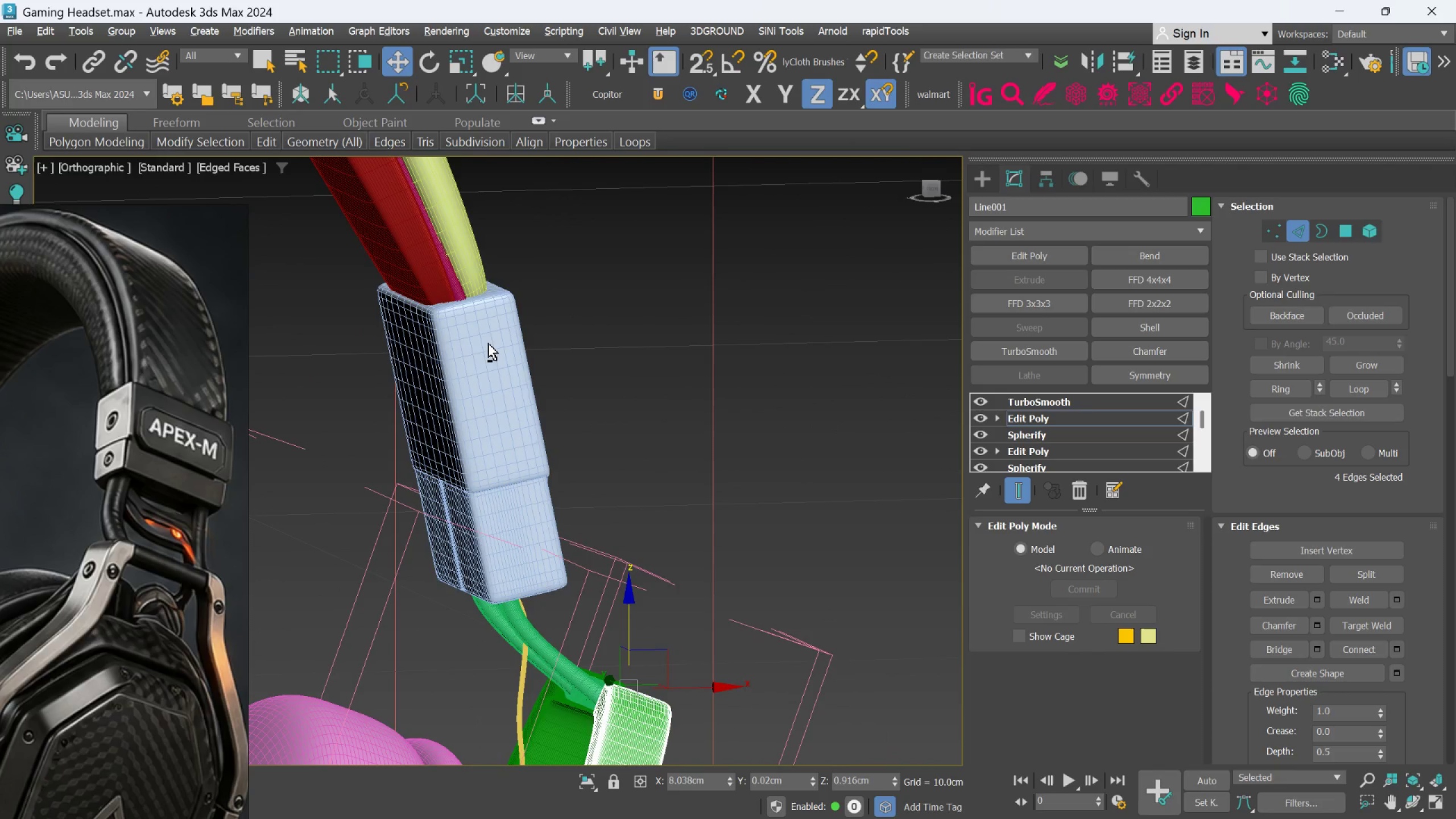 
key(Alt+AltLeft)
 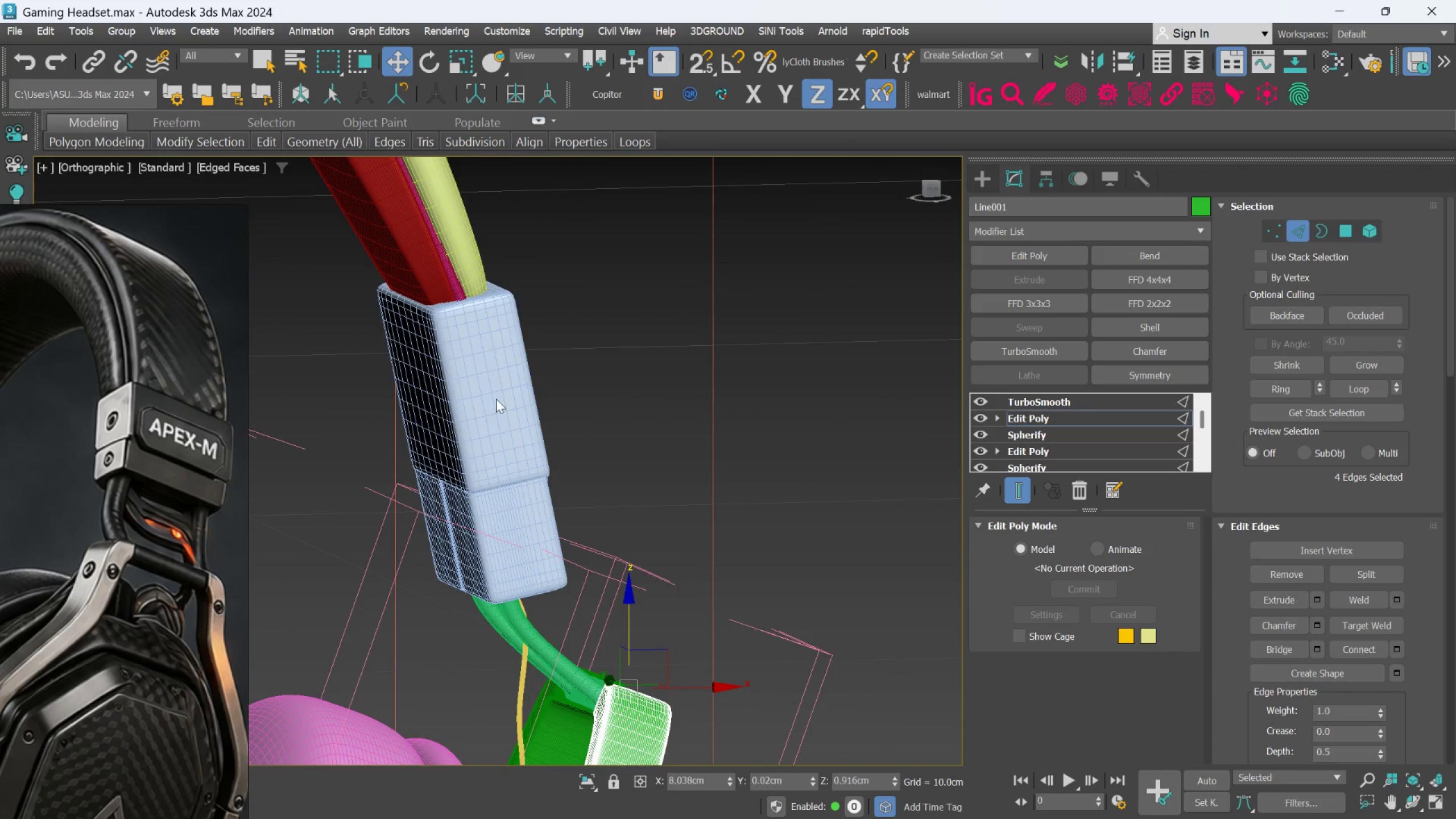 
hold_key(key=AltLeft, duration=0.5)
 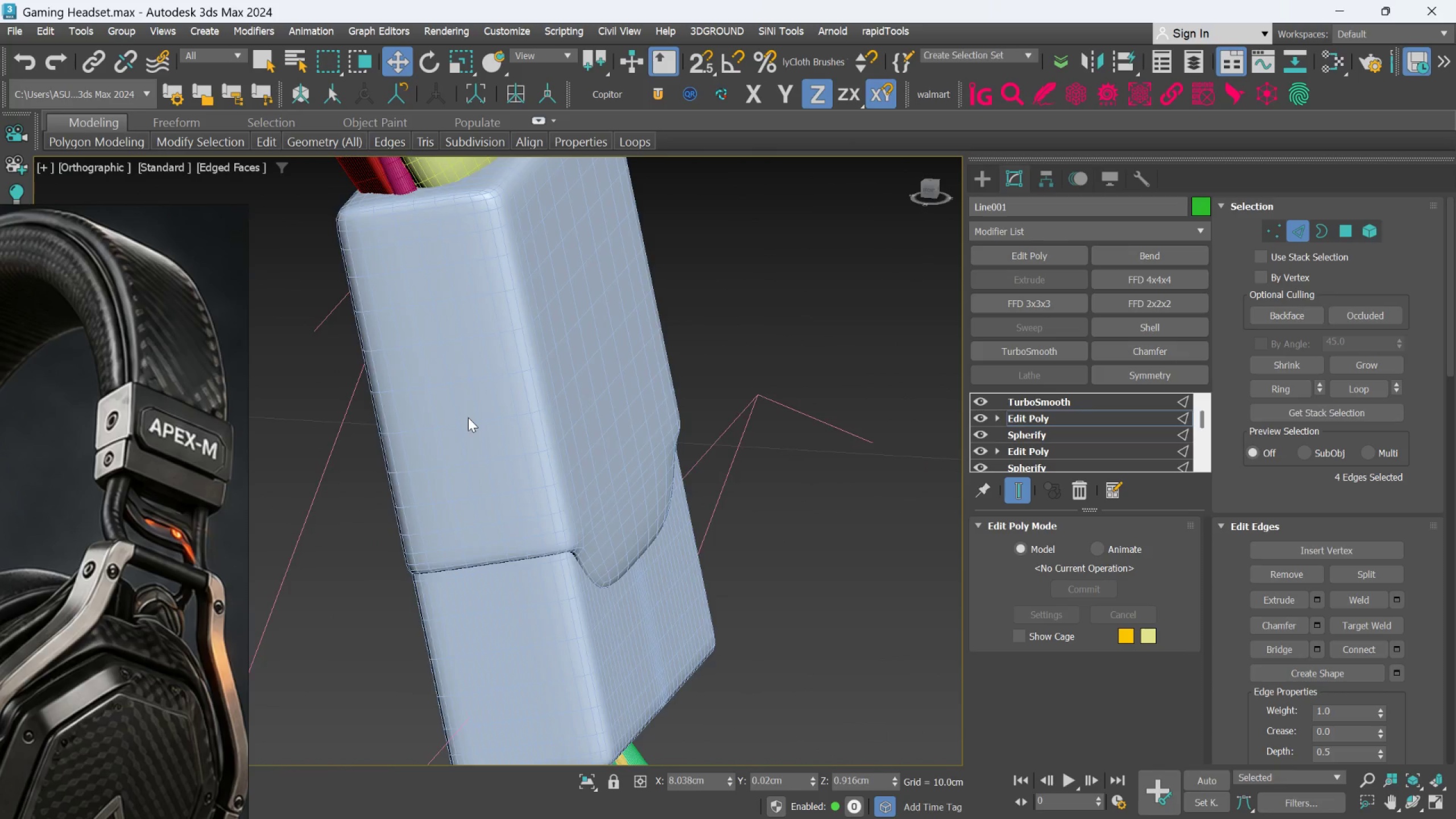 
scroll: coordinate [499, 407], scroll_direction: up, amount: 2.0
 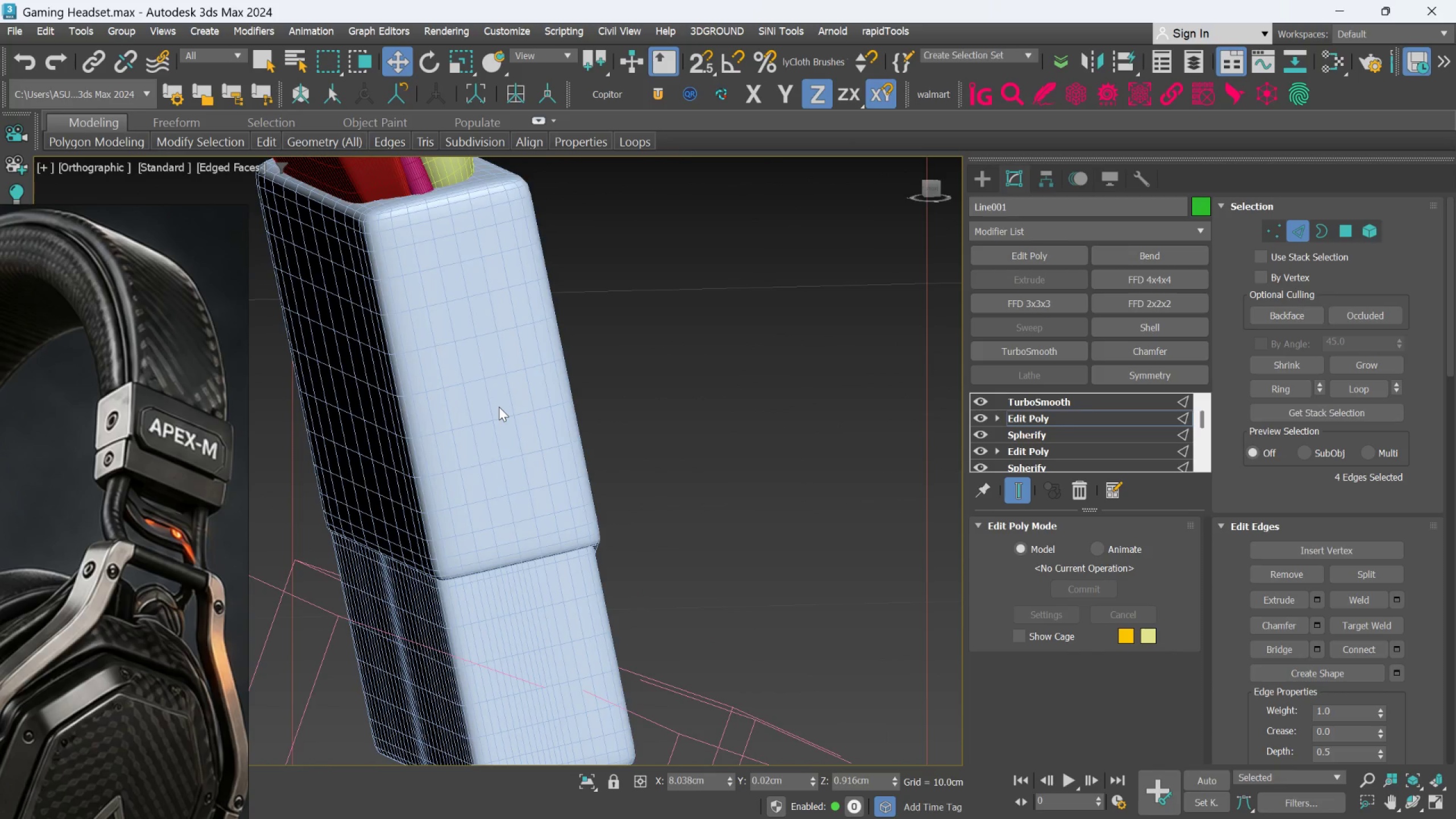 
hold_key(key=AltLeft, duration=0.56)
 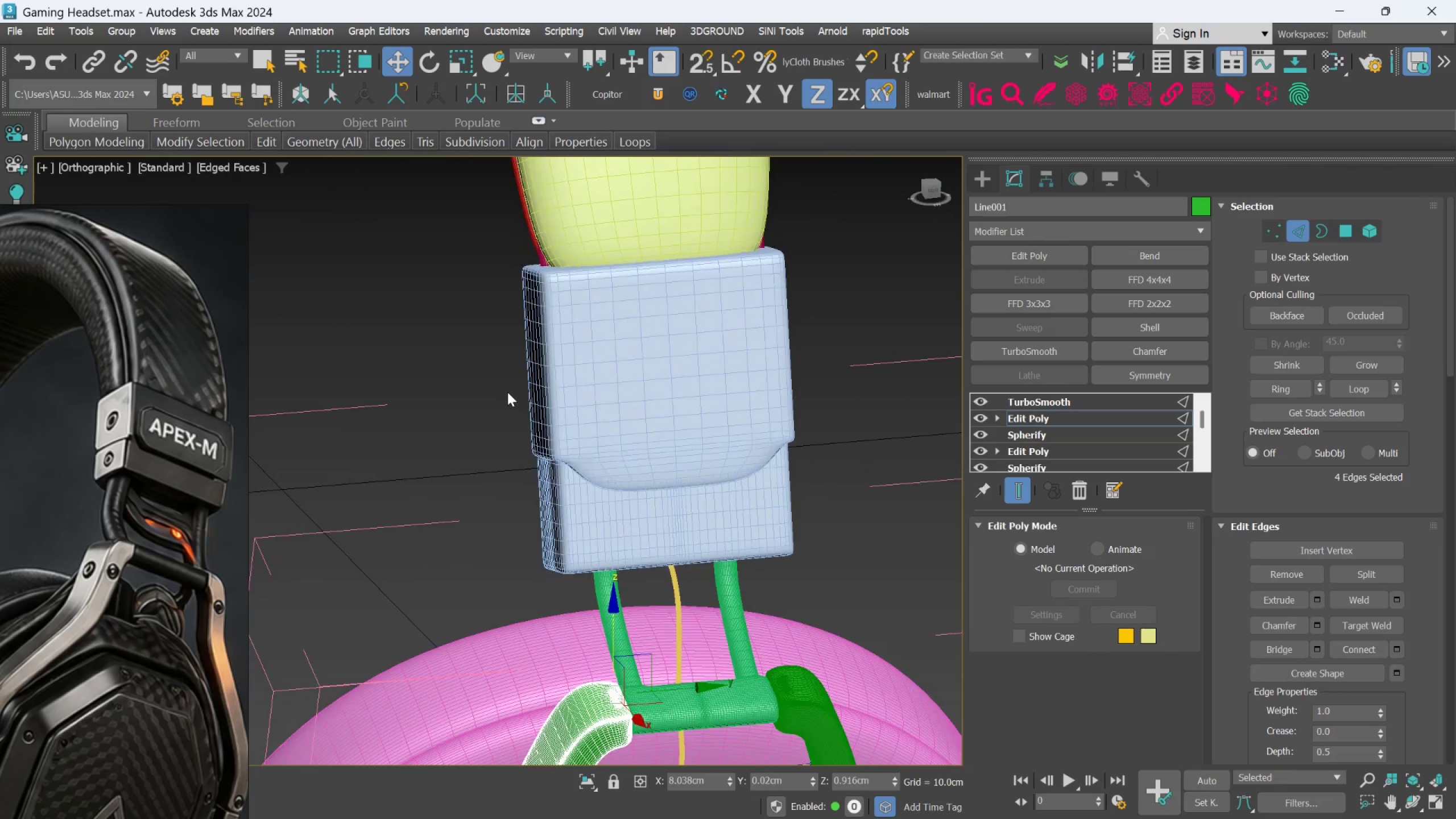 
scroll: coordinate [468, 417], scroll_direction: down, amount: 2.0
 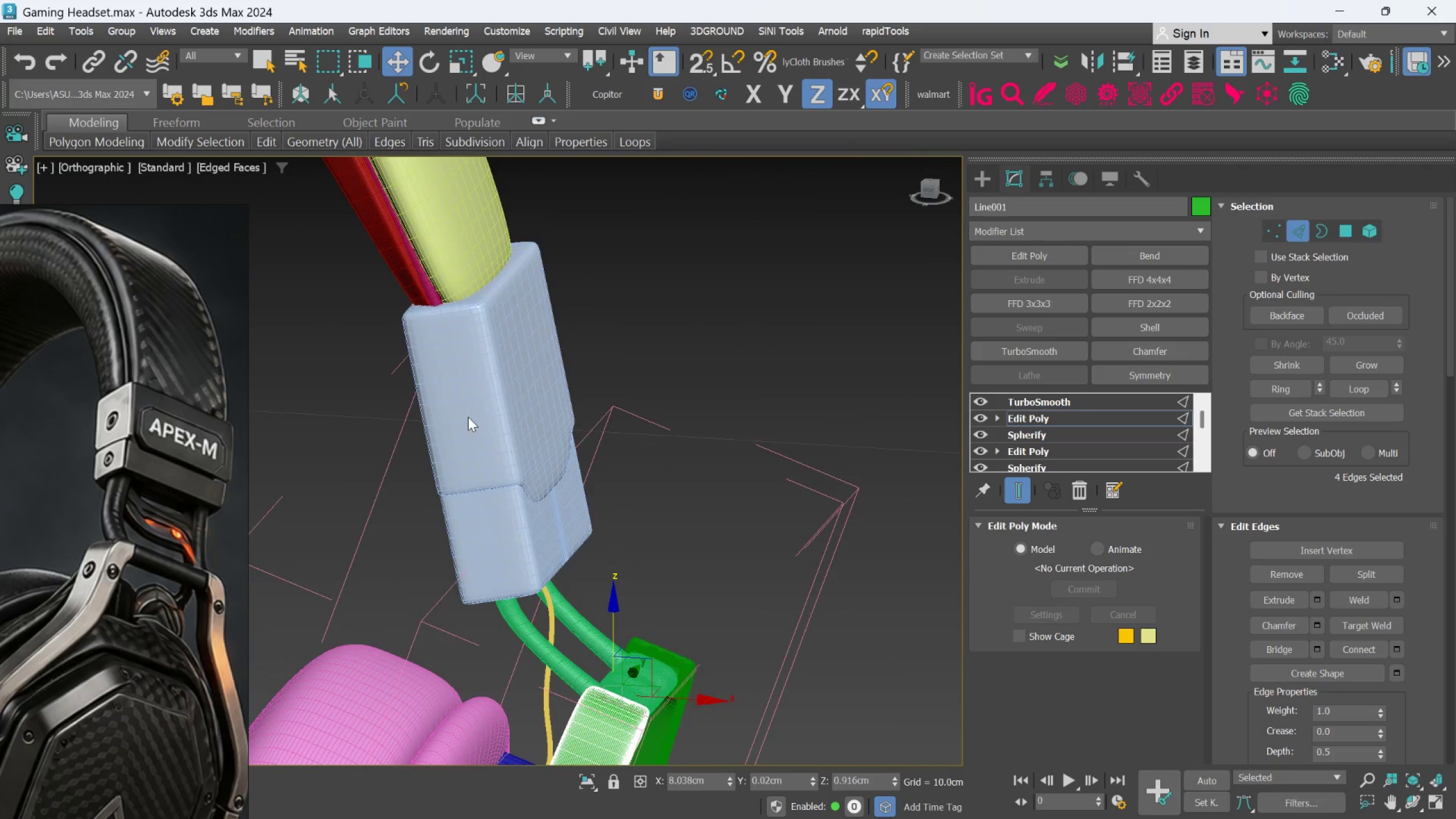 
hold_key(key=AltLeft, duration=1.5)
 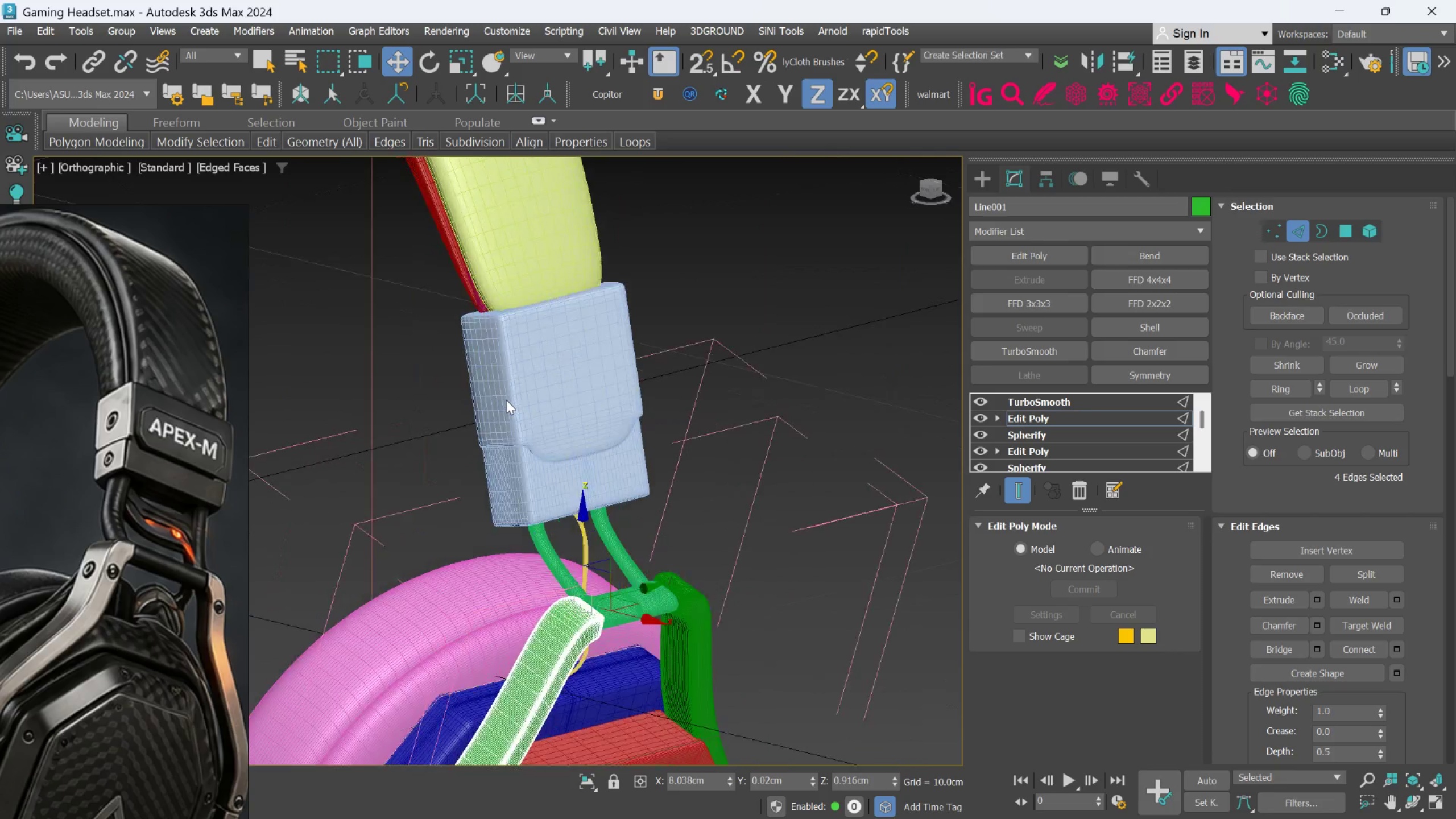 
scroll: coordinate [507, 395], scroll_direction: down, amount: 2.0
 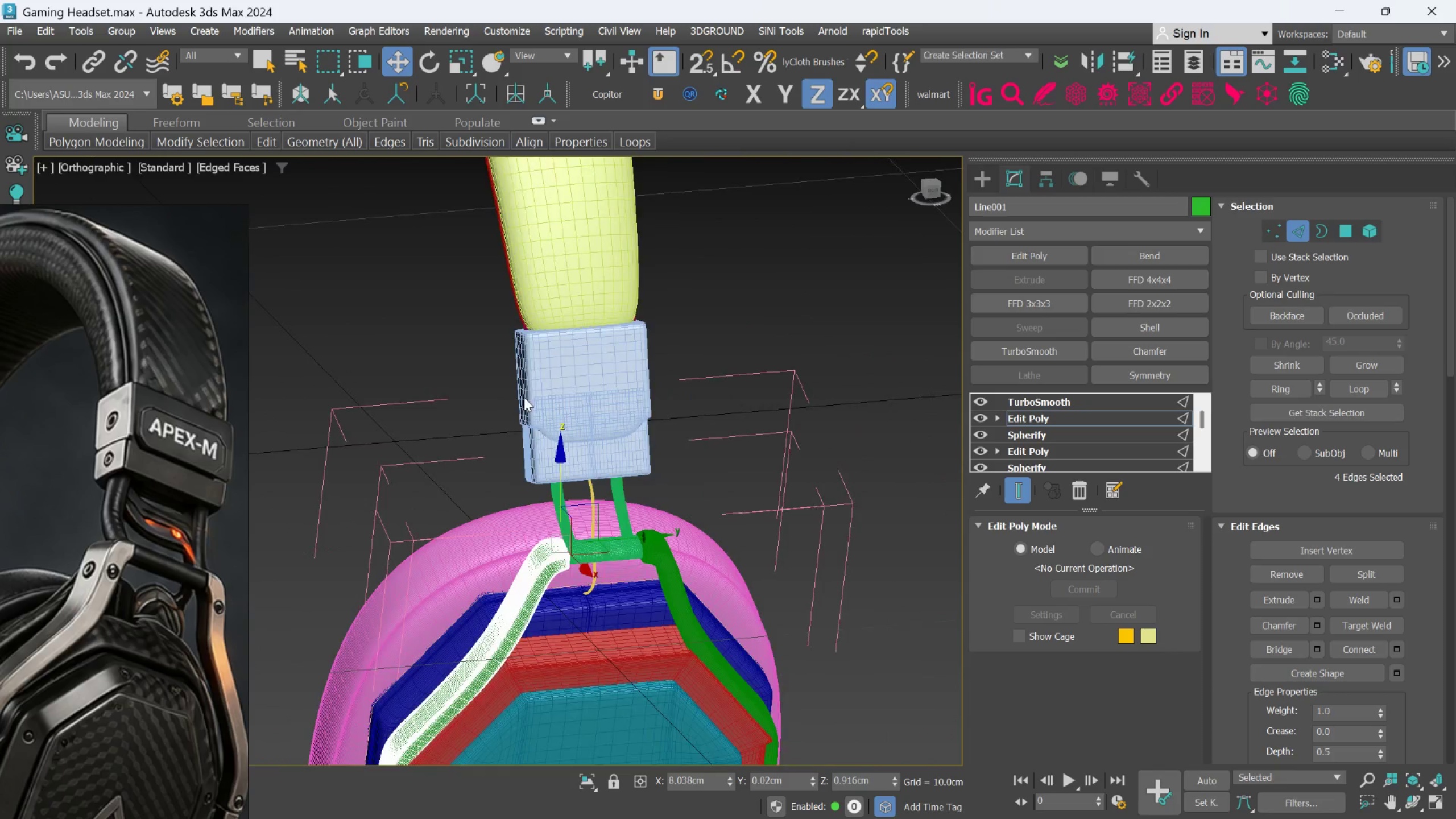 
key(Alt+AltLeft)
 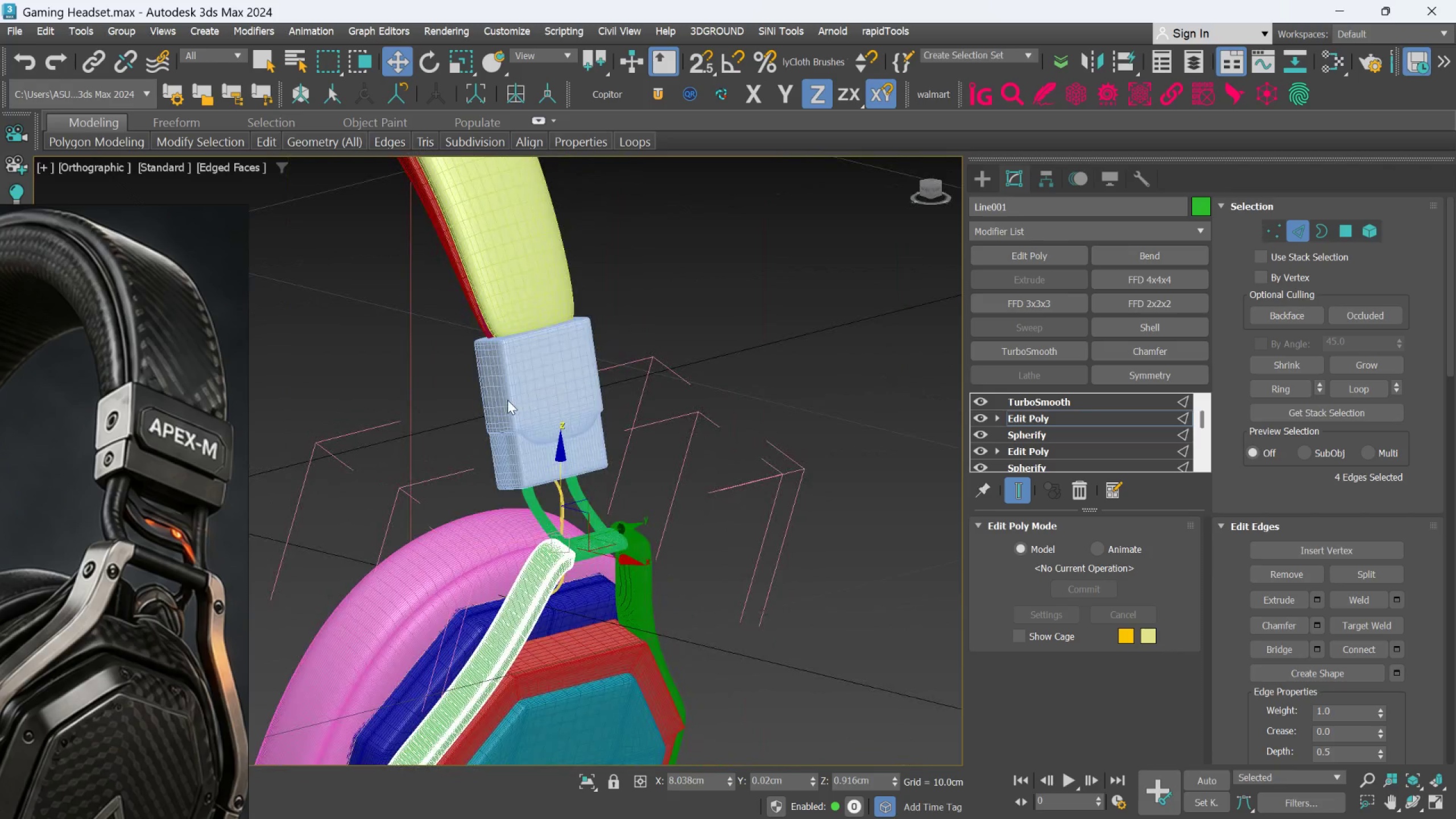 
hold_key(key=AltLeft, duration=0.41)
 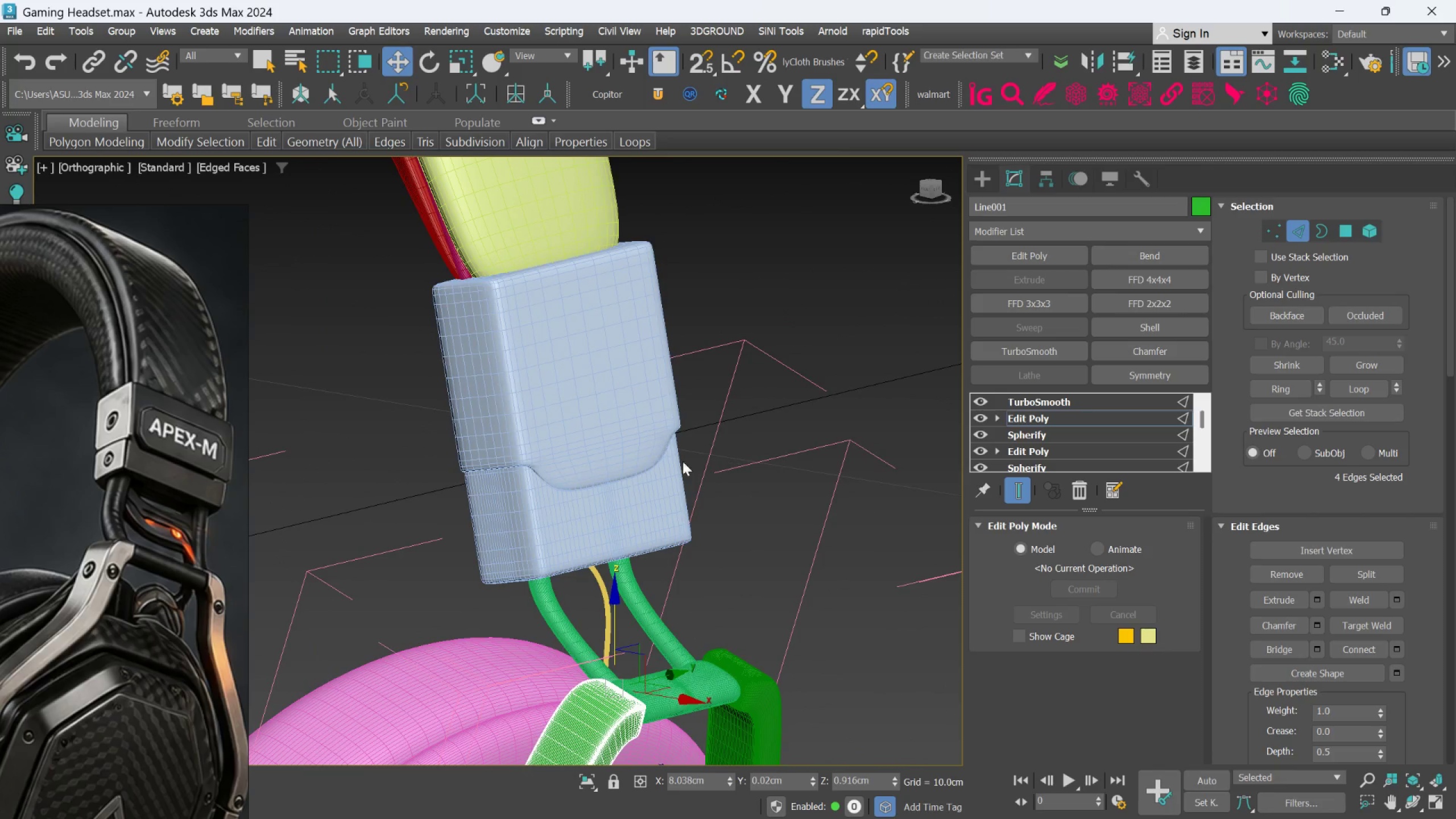 
scroll: coordinate [506, 400], scroll_direction: up, amount: 2.0
 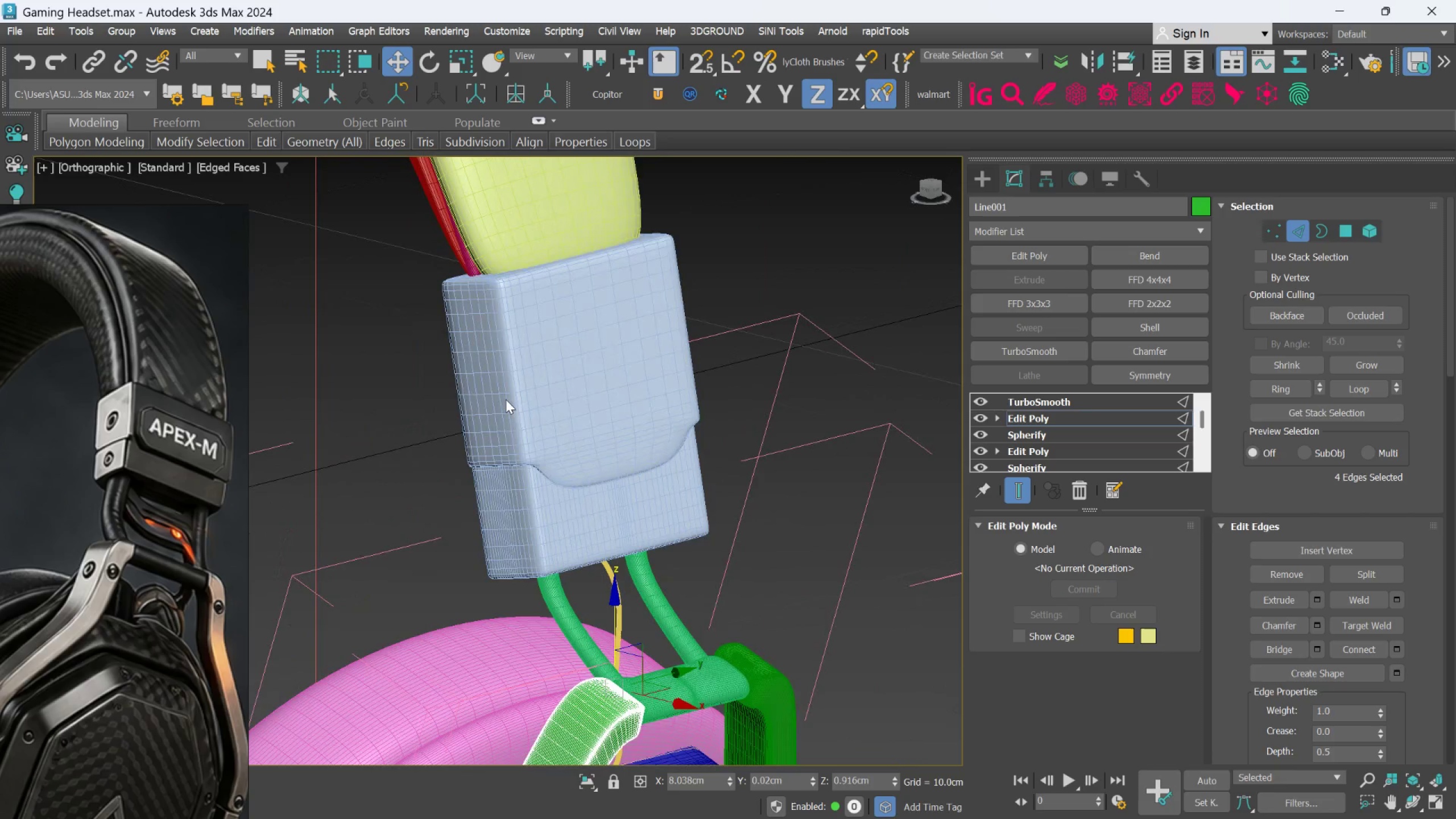 
hold_key(key=AltLeft, duration=0.95)
 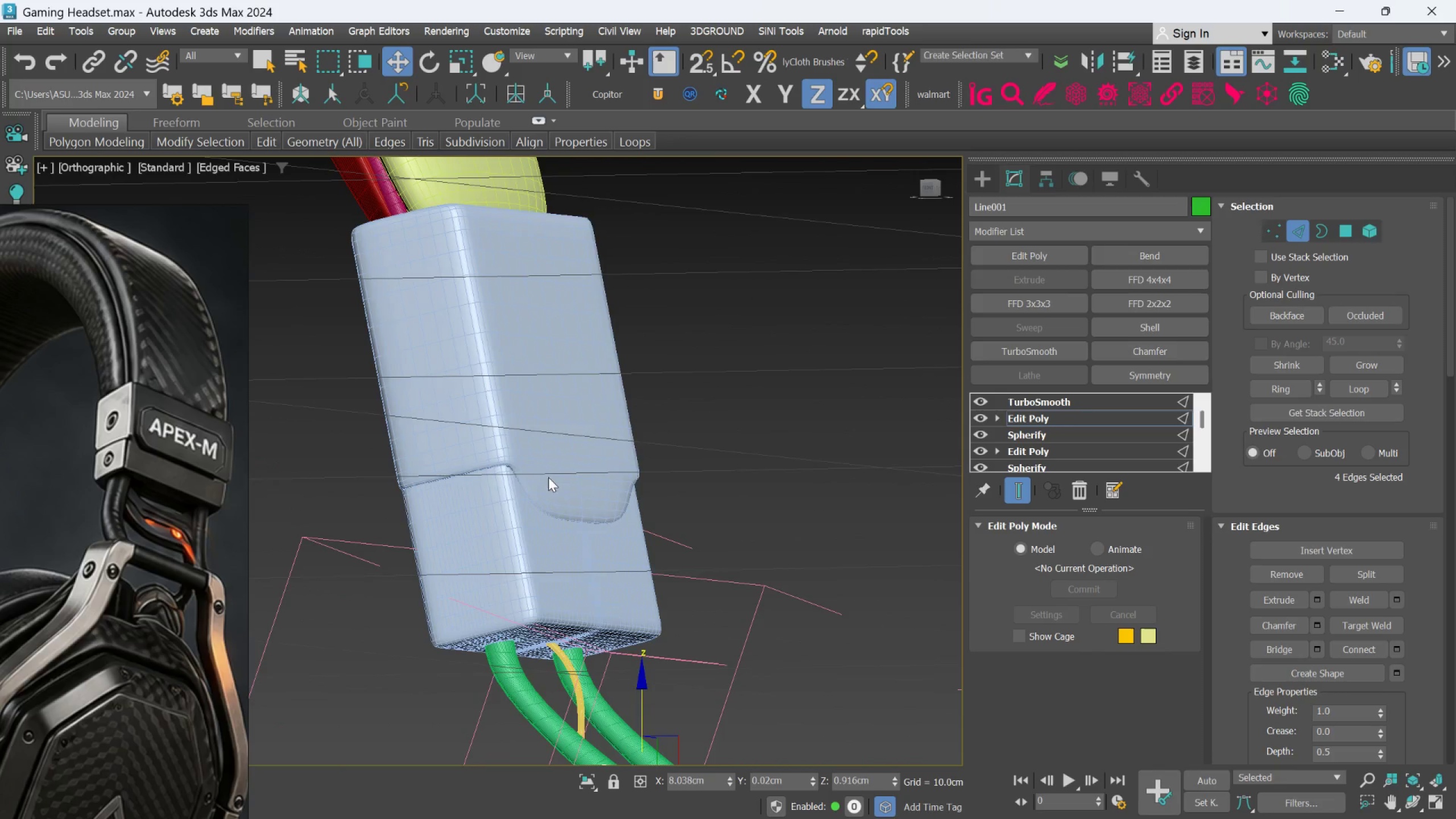 
hold_key(key=AltLeft, duration=2.56)
scroll: coordinate [549, 477], scroll_direction: up, amount: 1.0
 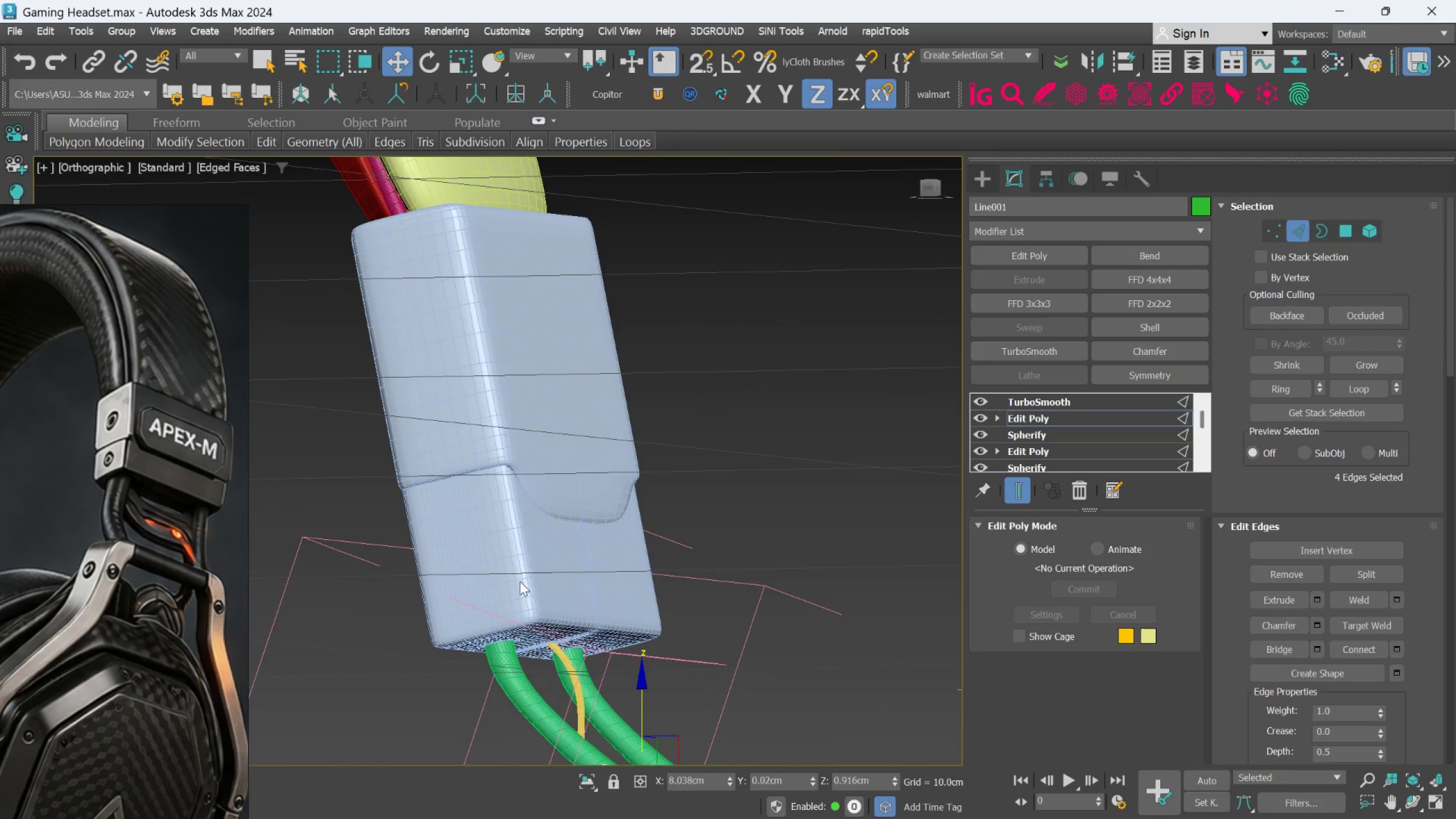 
hold_key(key=AltLeft, duration=0.75)
 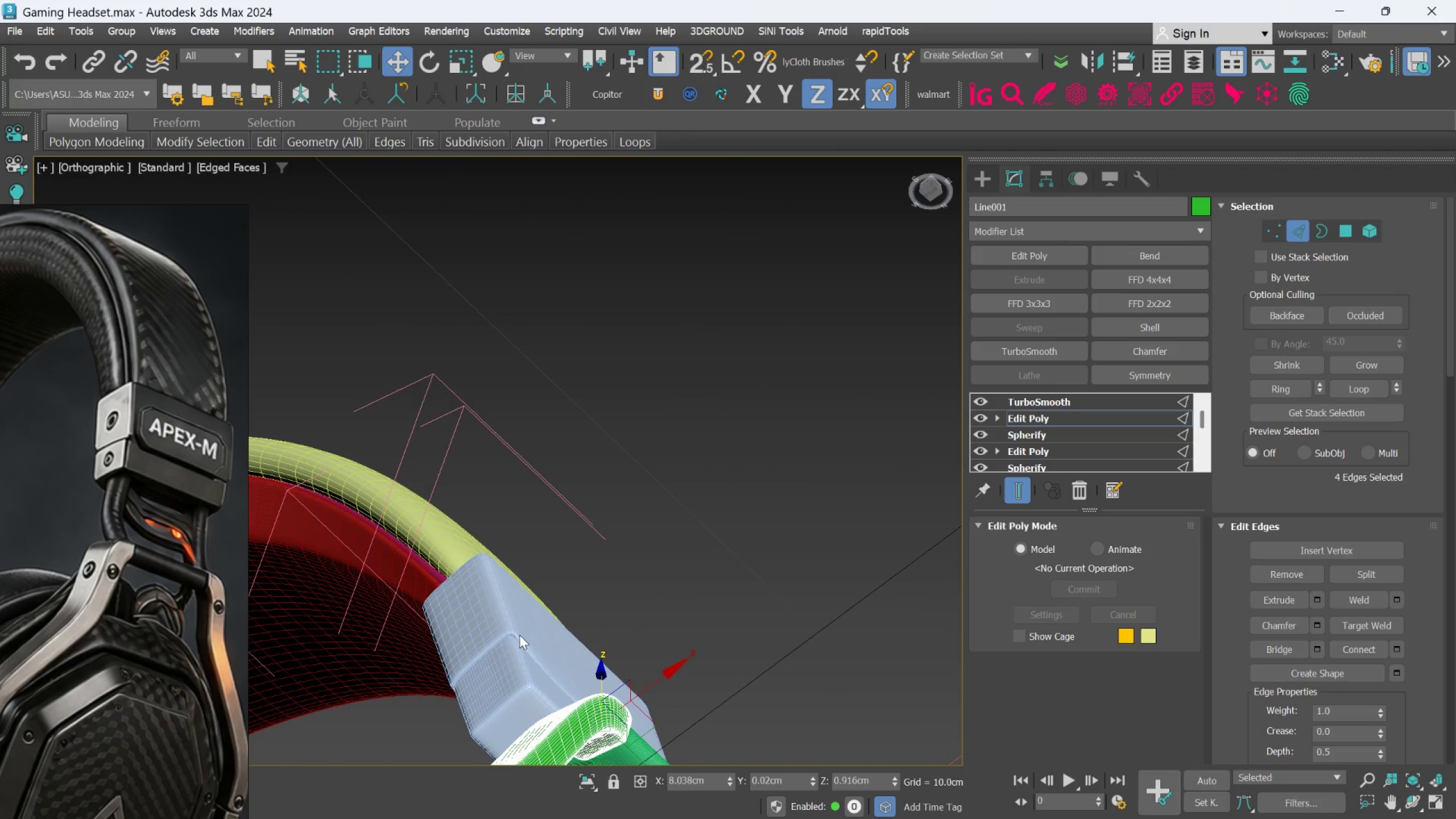 
scroll: coordinate [503, 594], scroll_direction: down, amount: 1.0
 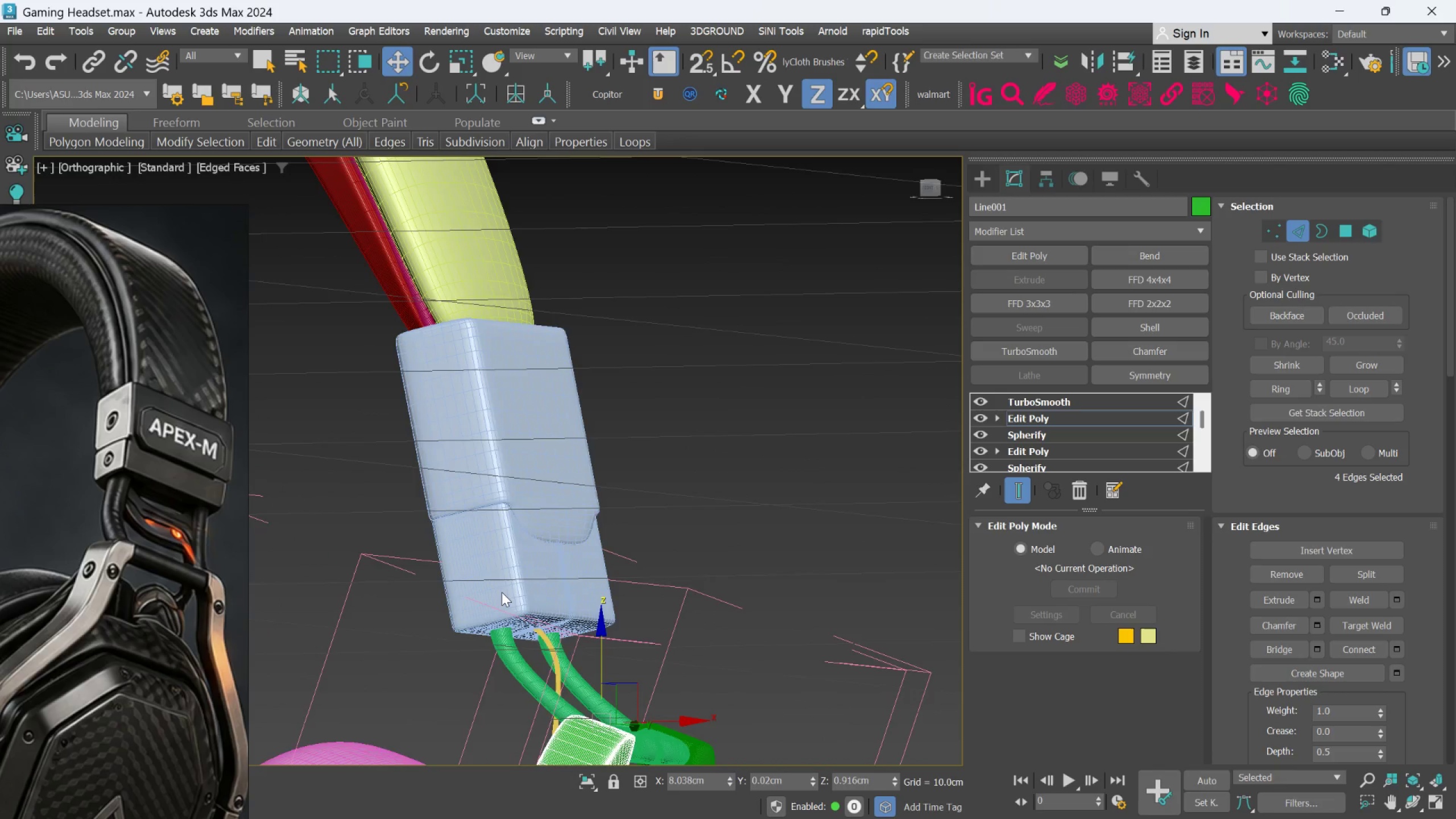 
scroll: coordinate [519, 635], scroll_direction: up, amount: 1.0
 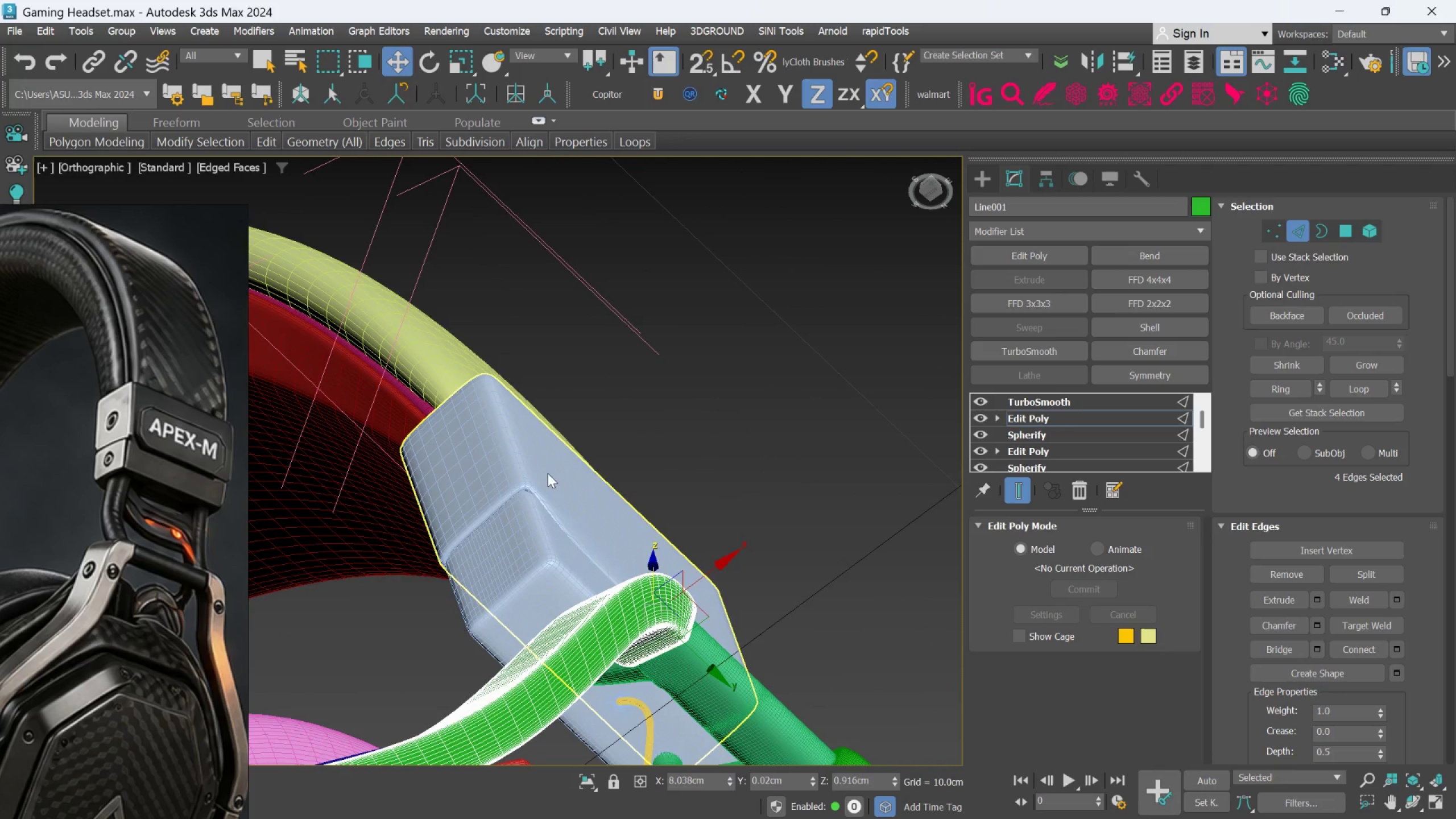 
hold_key(key=AltLeft, duration=0.61)
 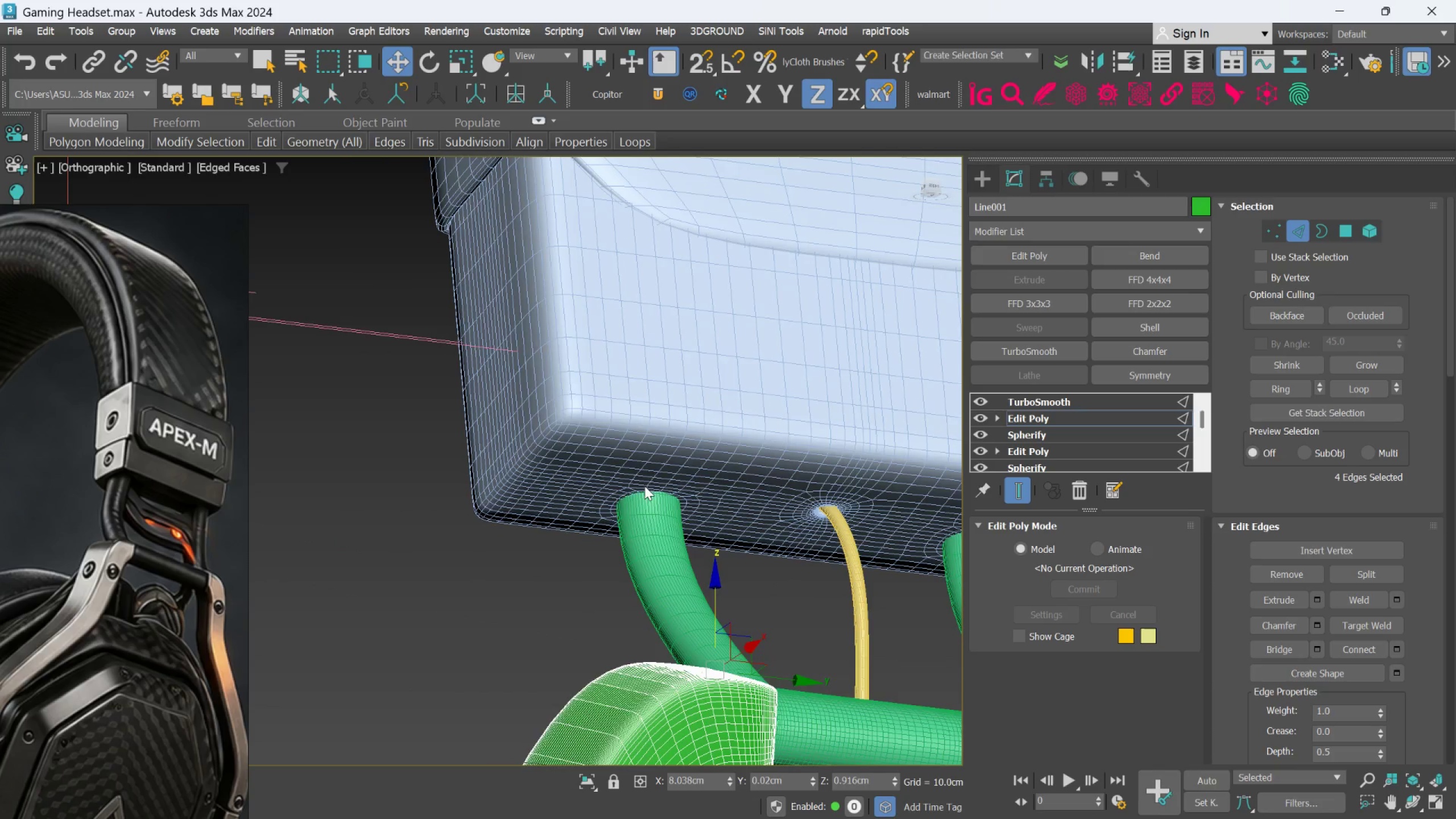 
scroll: coordinate [652, 472], scroll_direction: up, amount: 5.0
 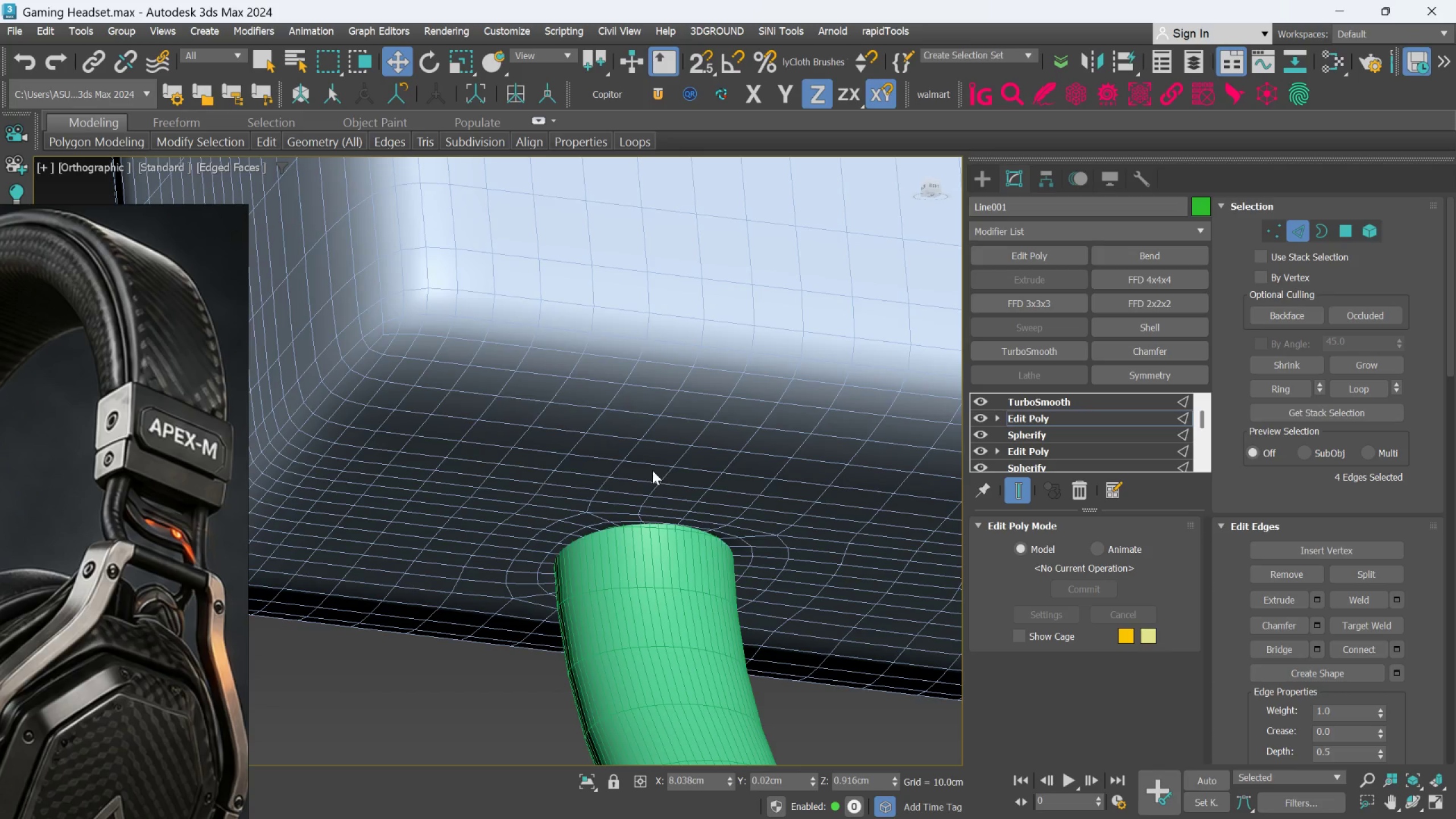 
key(Alt+AltLeft)
 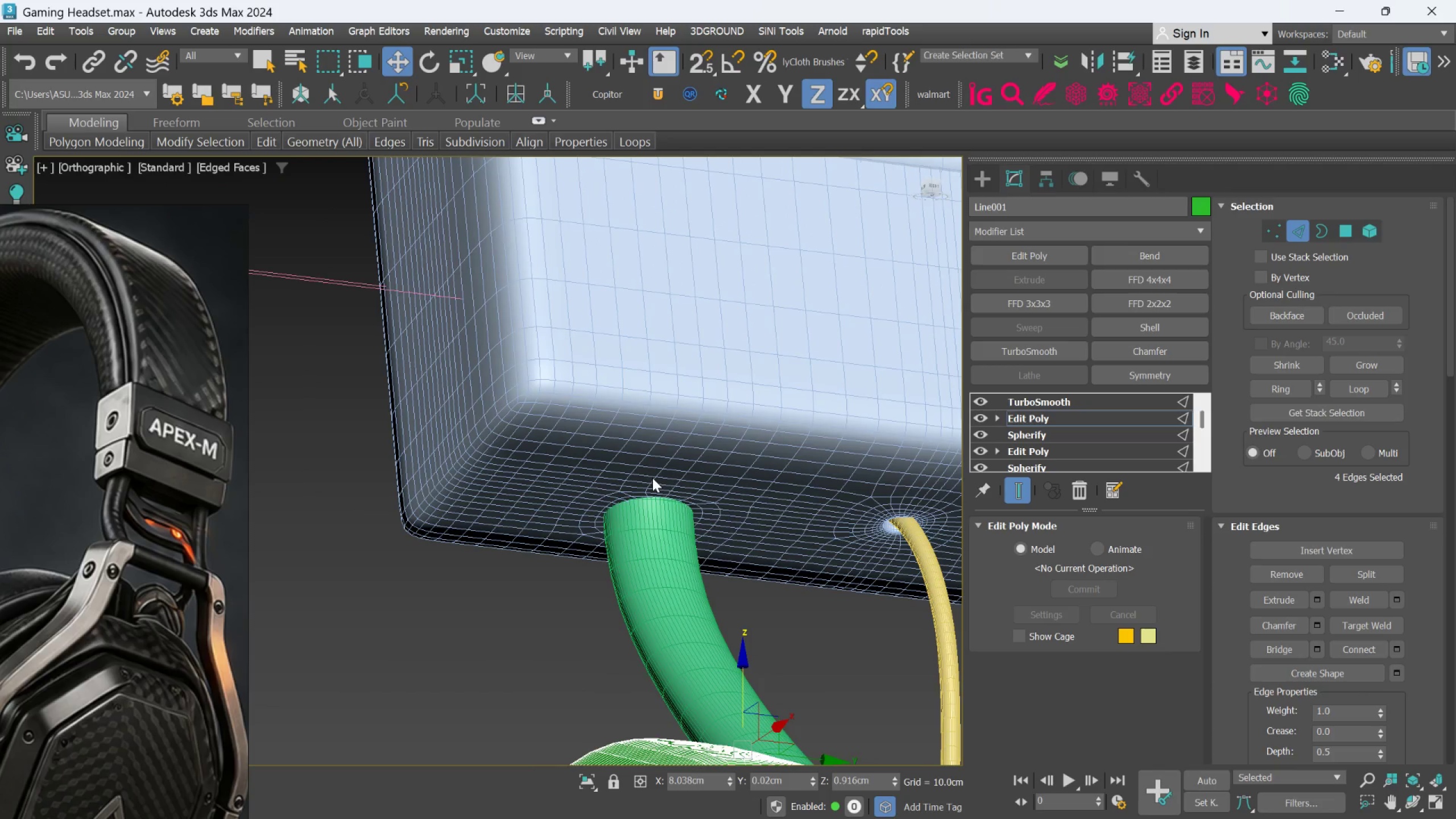 
middle_click([652, 478])
 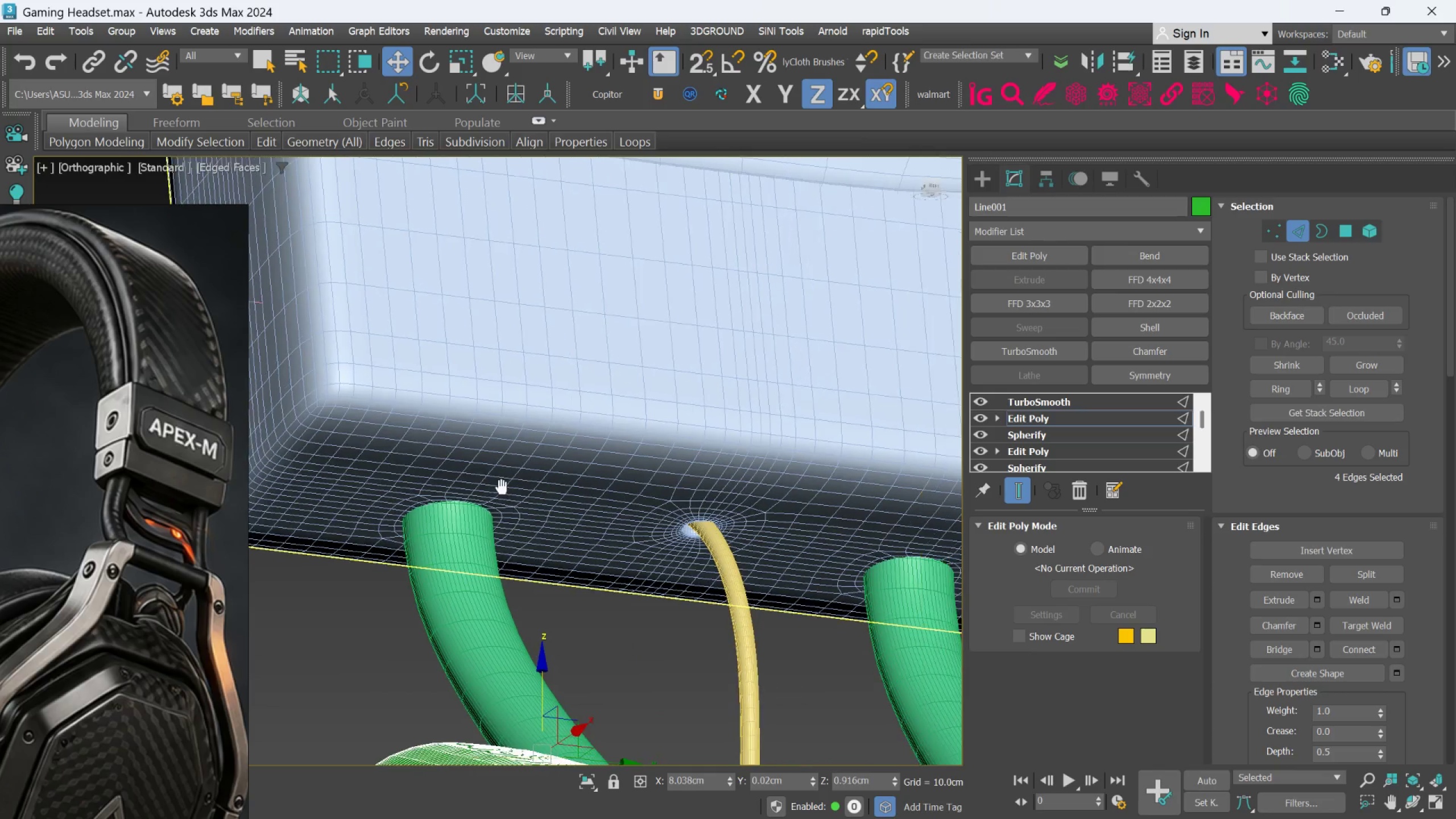 
scroll: coordinate [652, 470], scroll_direction: down, amount: 2.0
 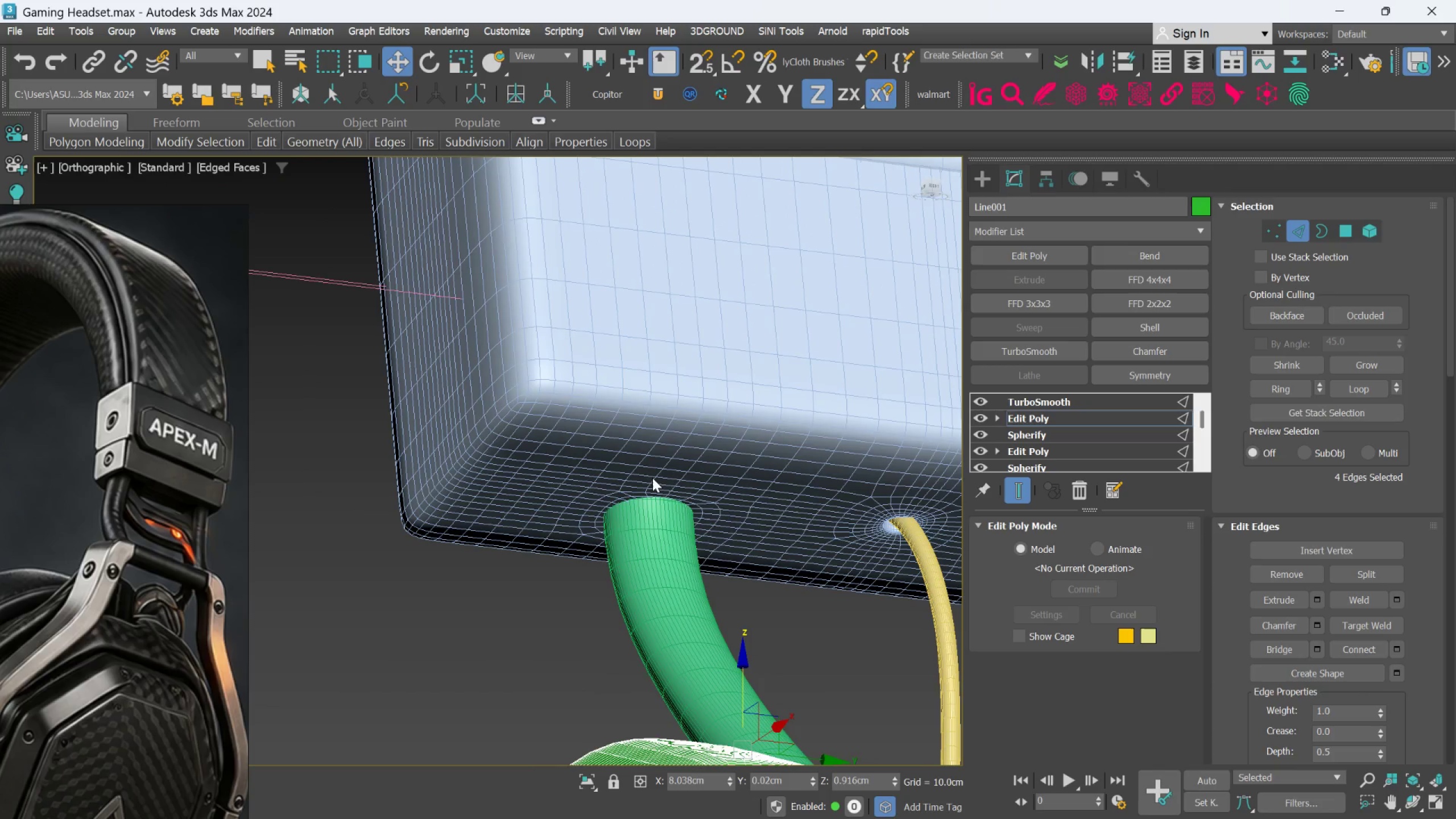 
hold_key(key=AltLeft, duration=1.5)
 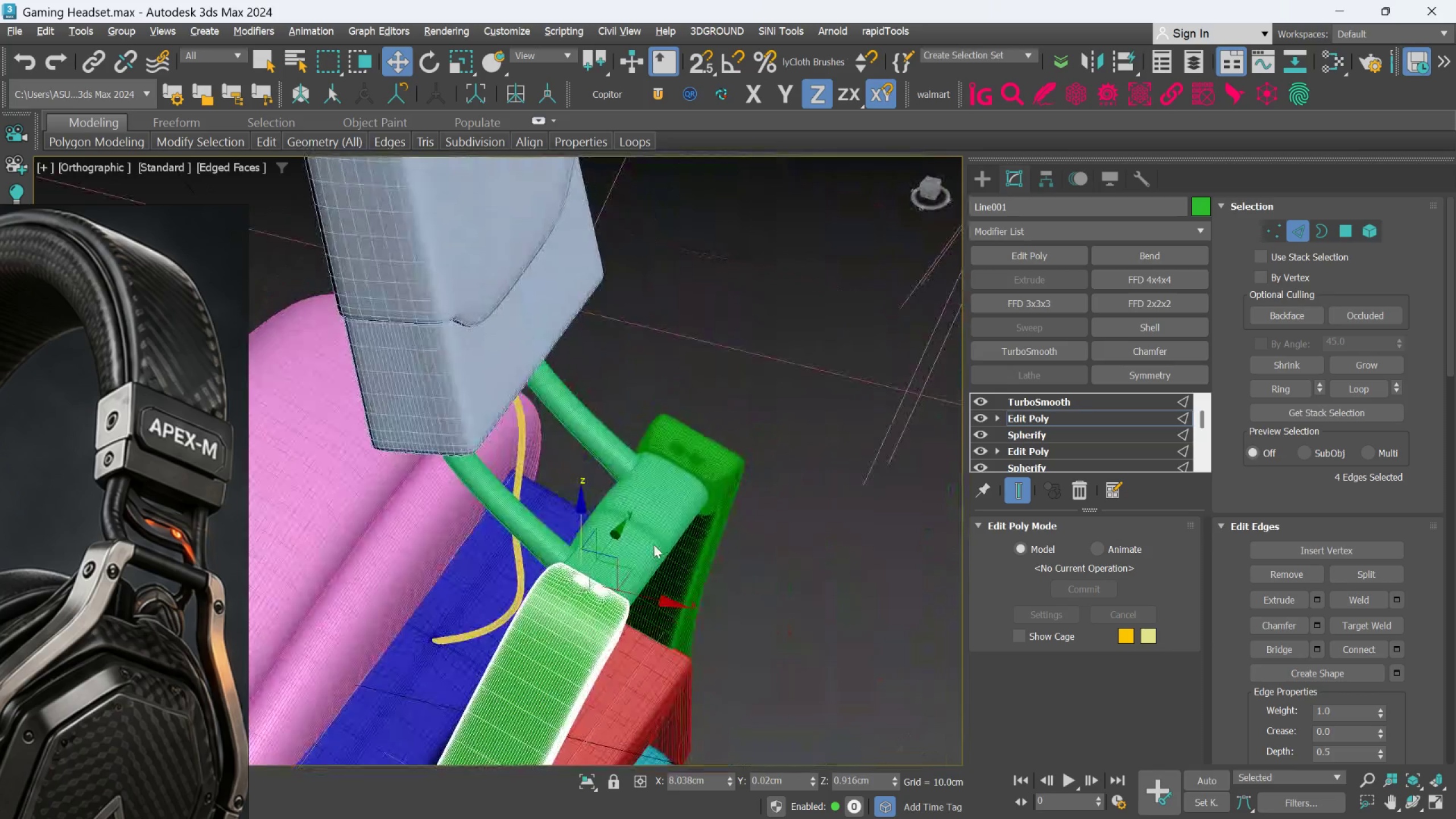 
scroll: coordinate [602, 486], scroll_direction: down, amount: 3.0
 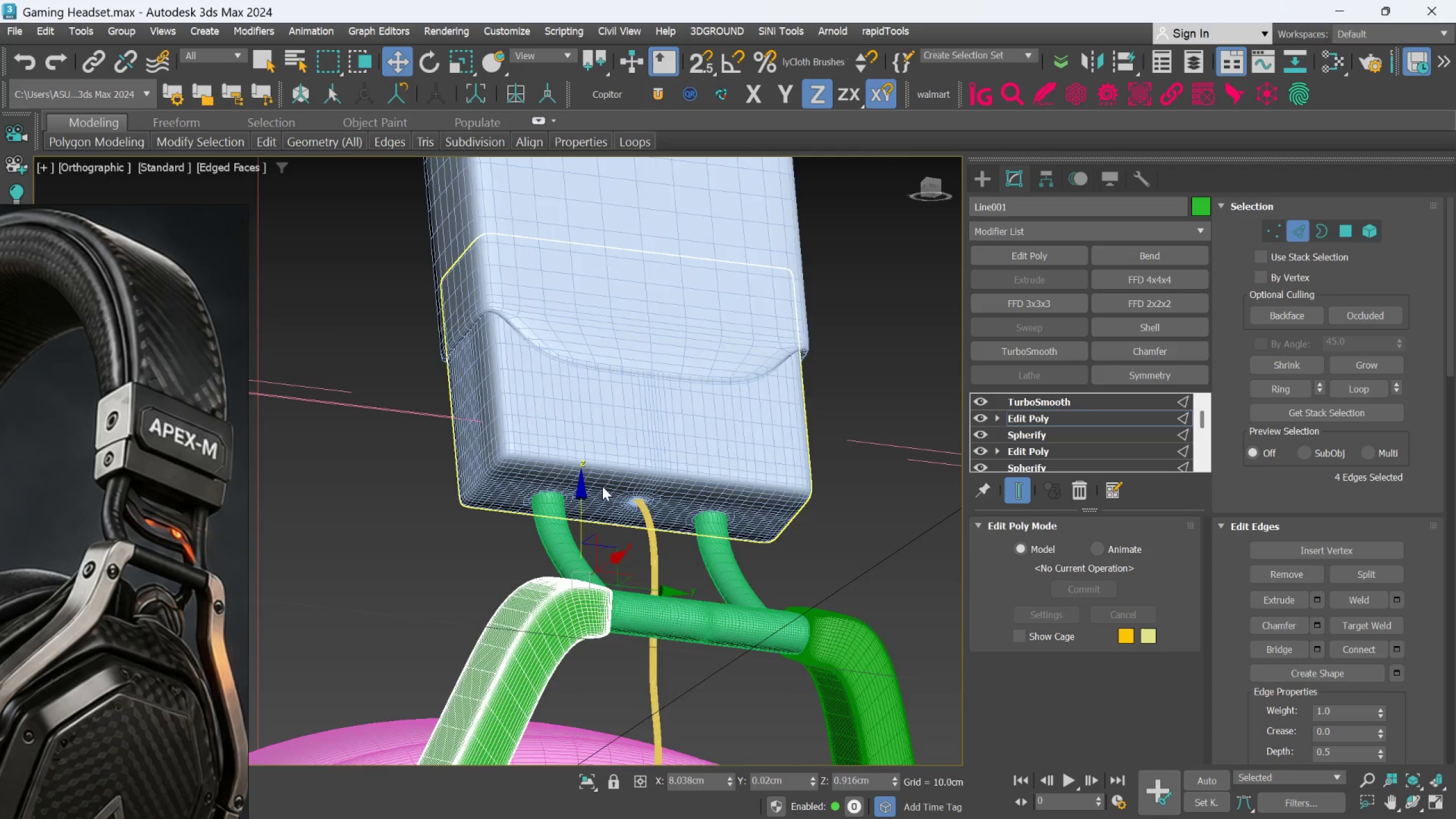 
hold_key(key=AltLeft, duration=0.8)
 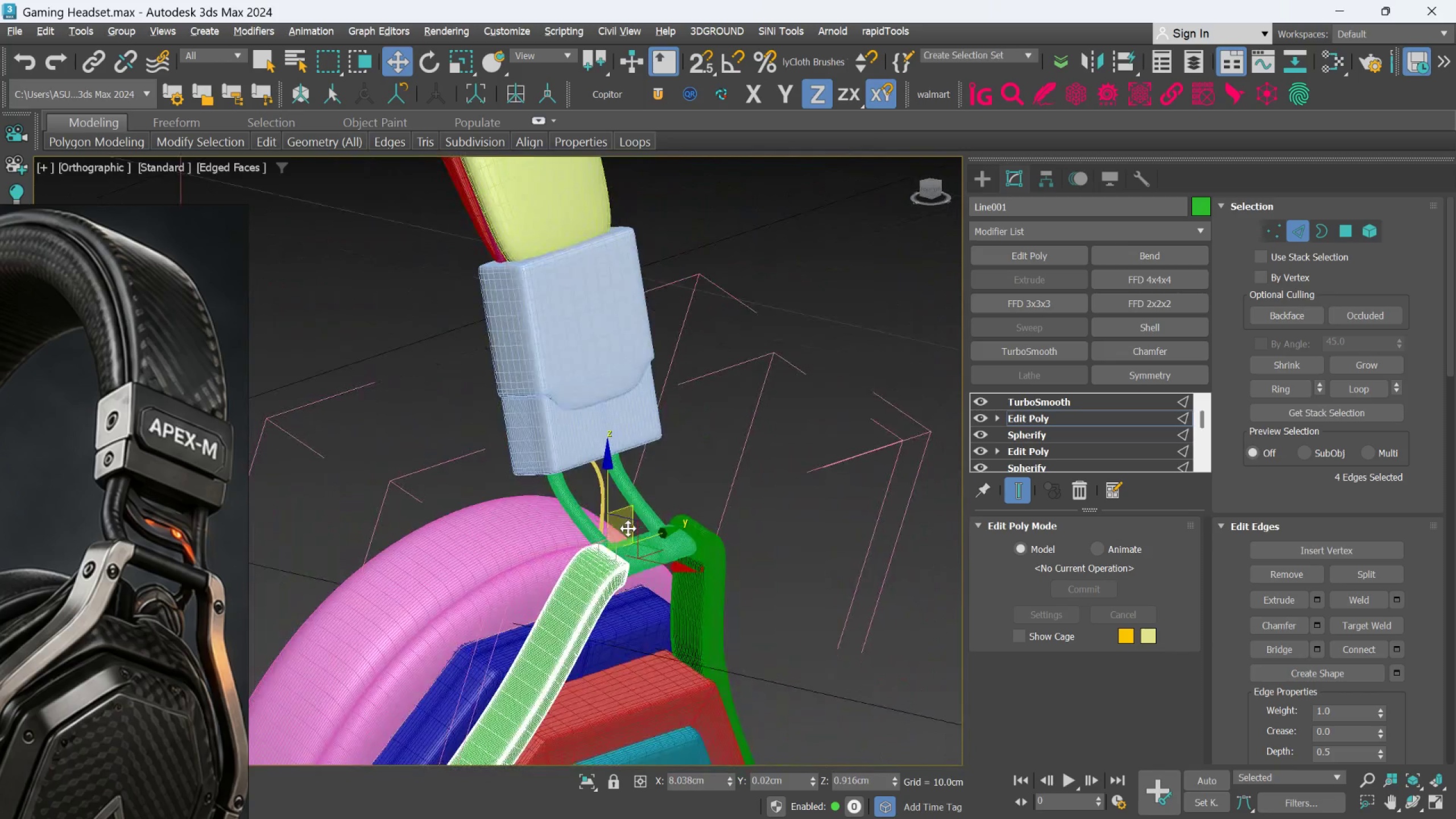 
hold_key(key=AltLeft, duration=1.03)
scroll: coordinate [696, 291], scroll_direction: down, amount: 5.0
 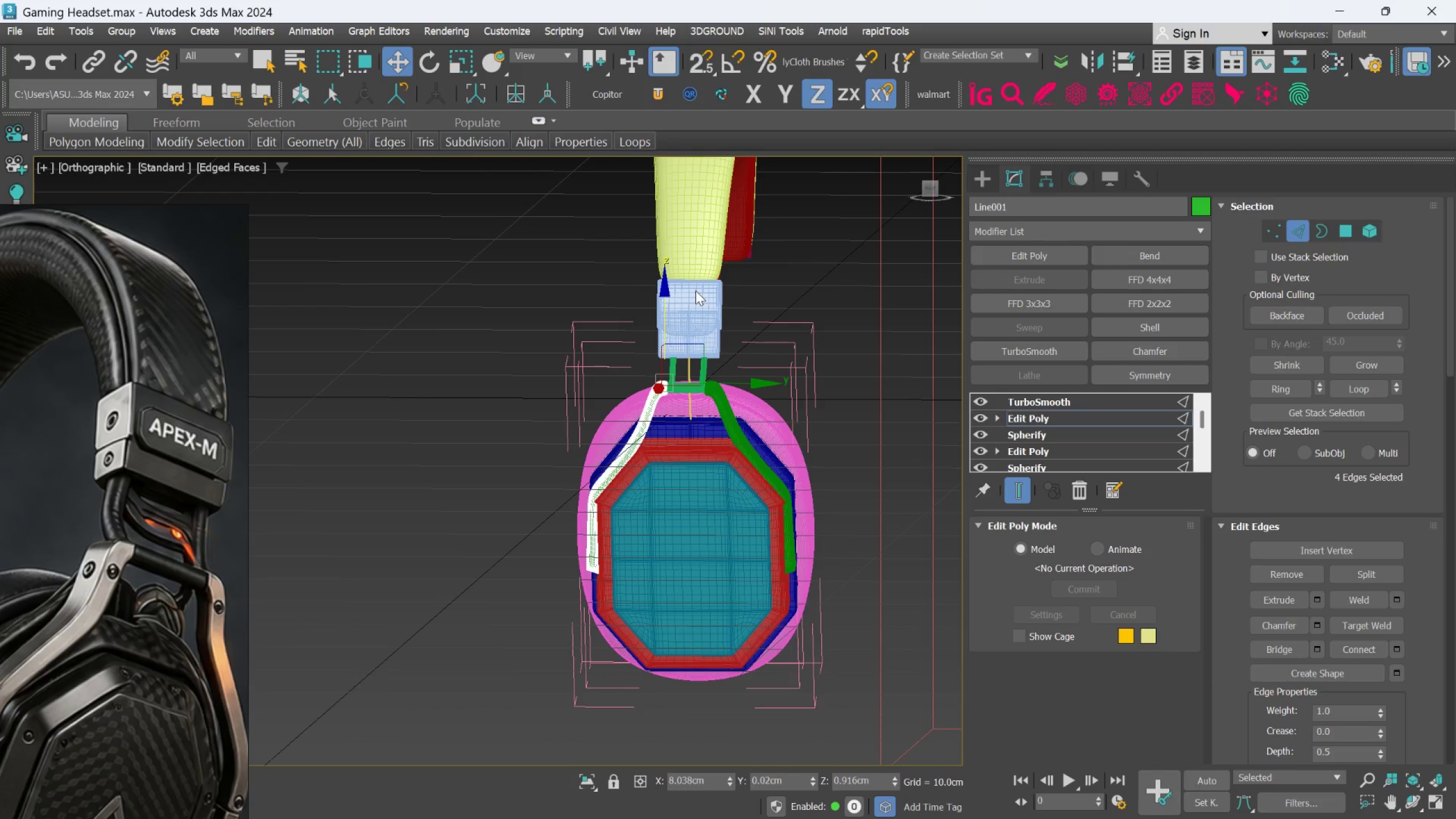 
wait(8.47)
 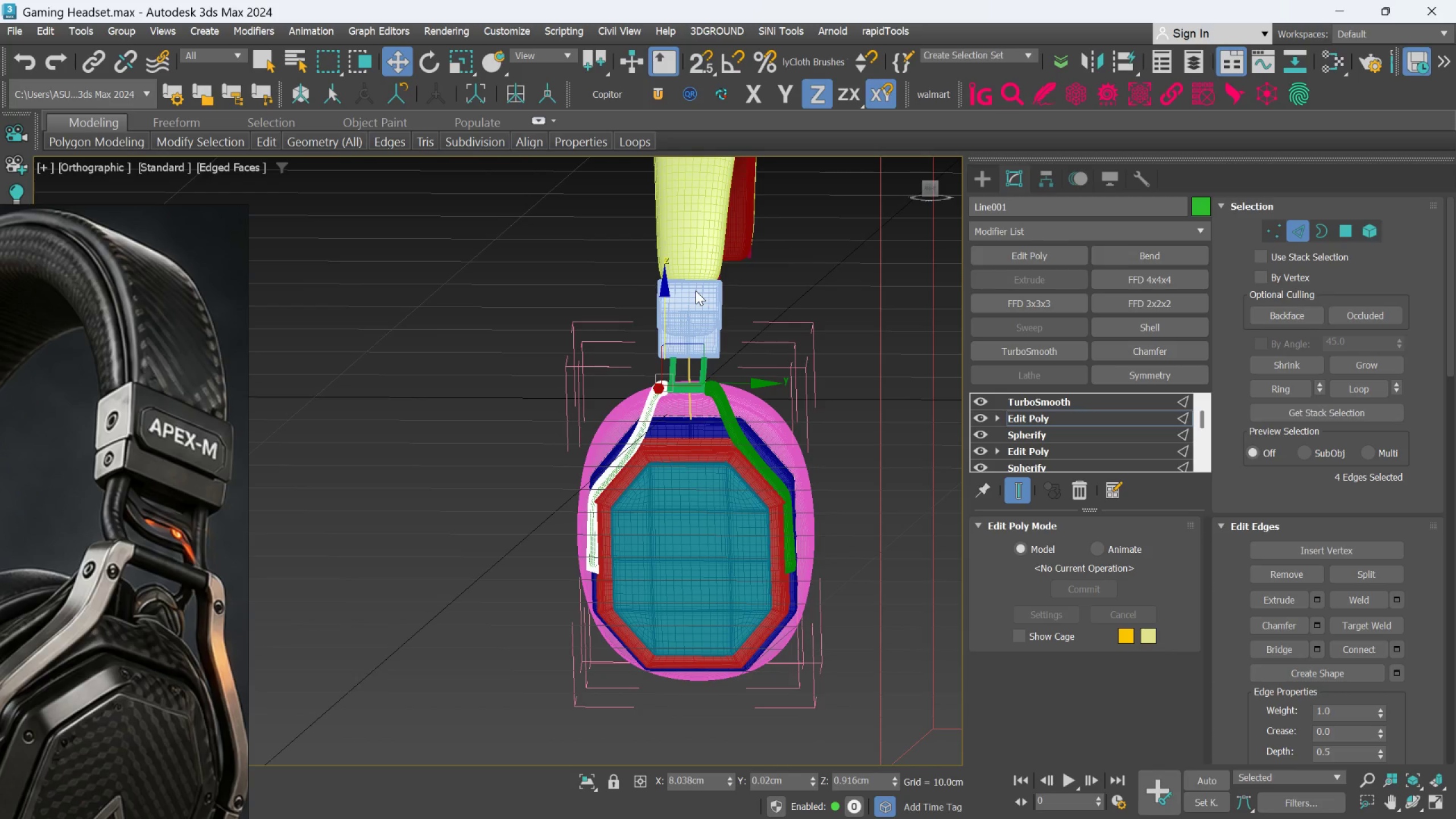 
scroll: coordinate [531, 465], scroll_direction: up, amount: 5.0
 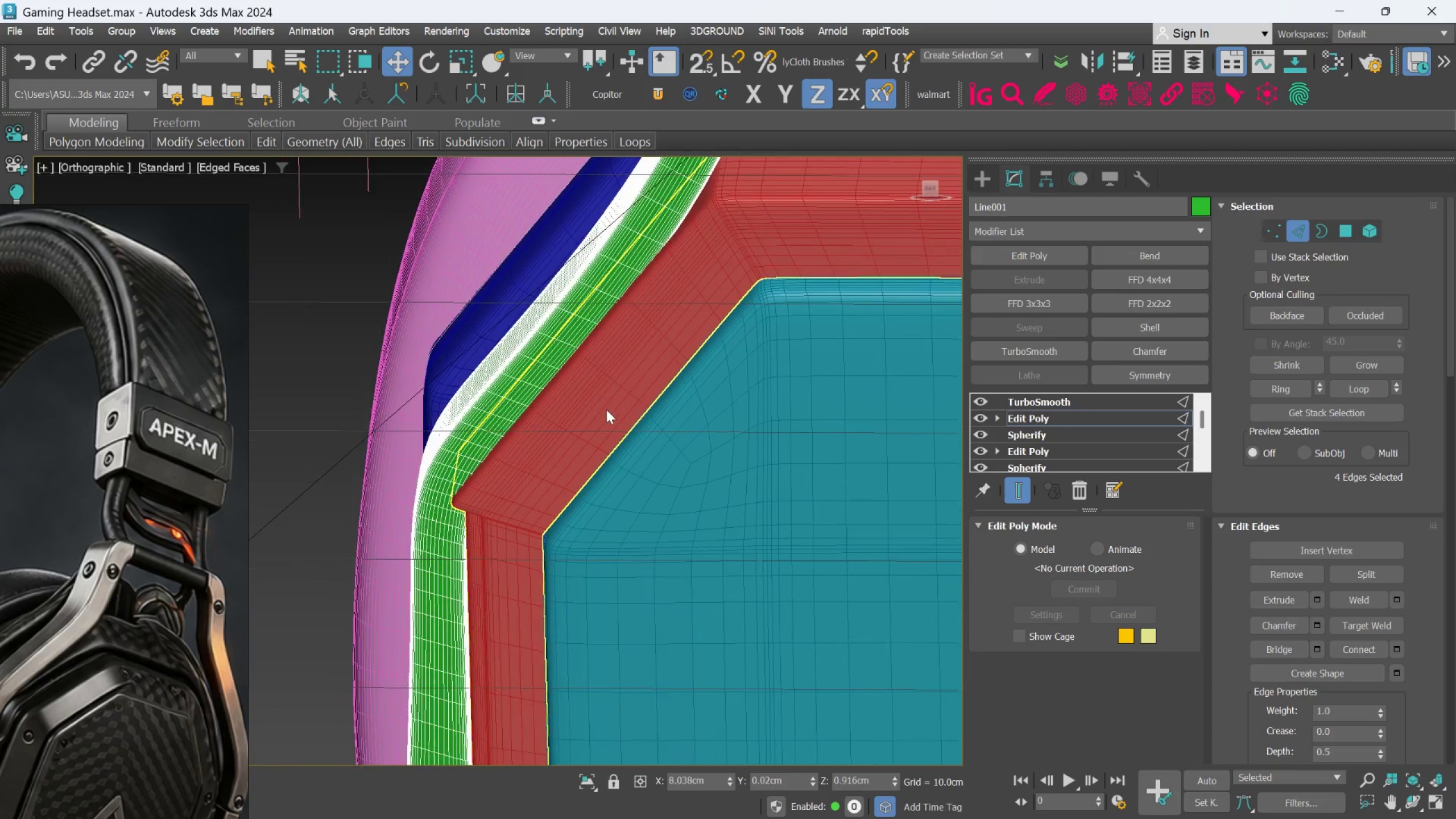 
scroll: coordinate [606, 412], scroll_direction: down, amount: 2.0
 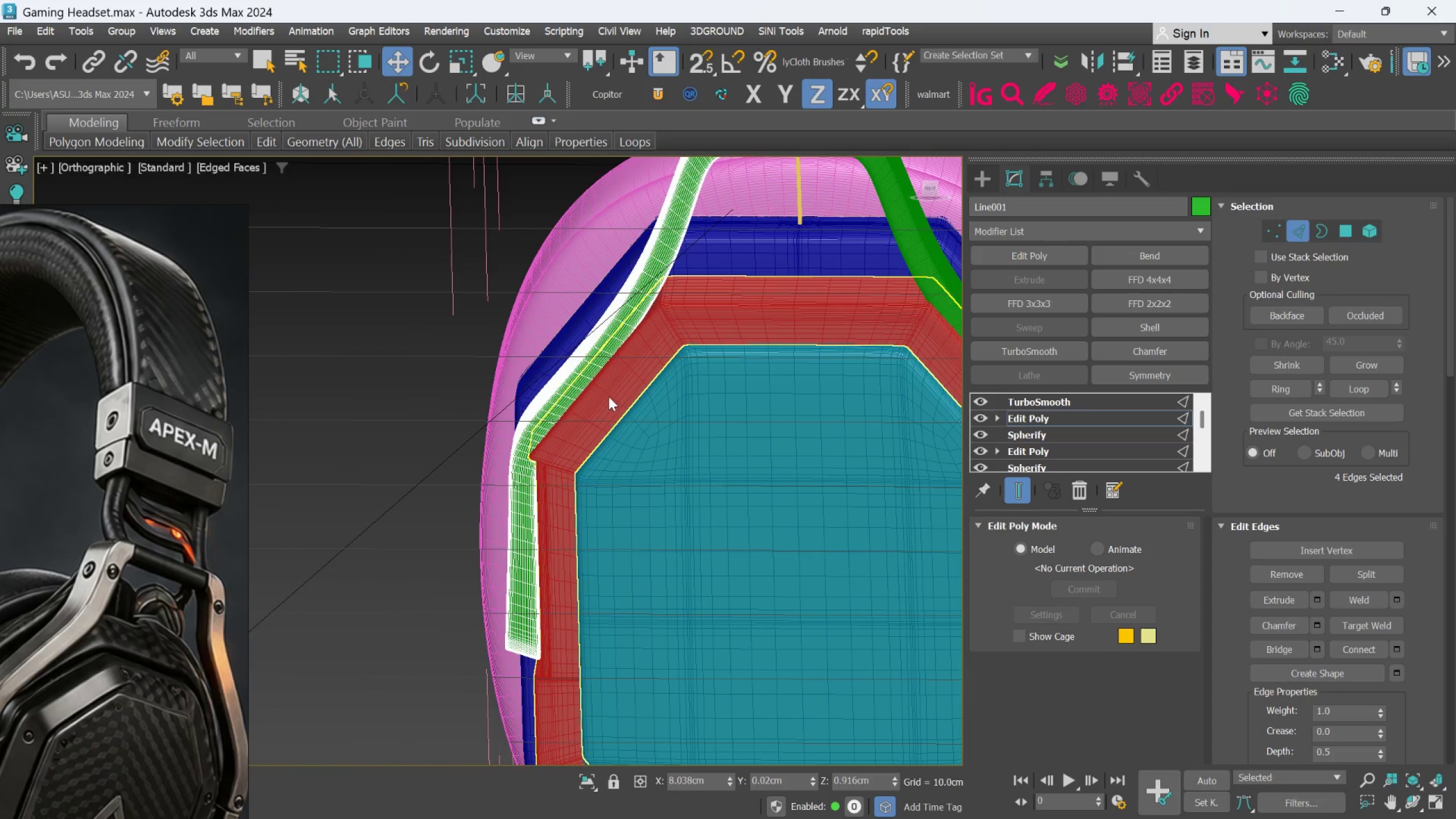 
scroll: coordinate [609, 395], scroll_direction: up, amount: 1.0
 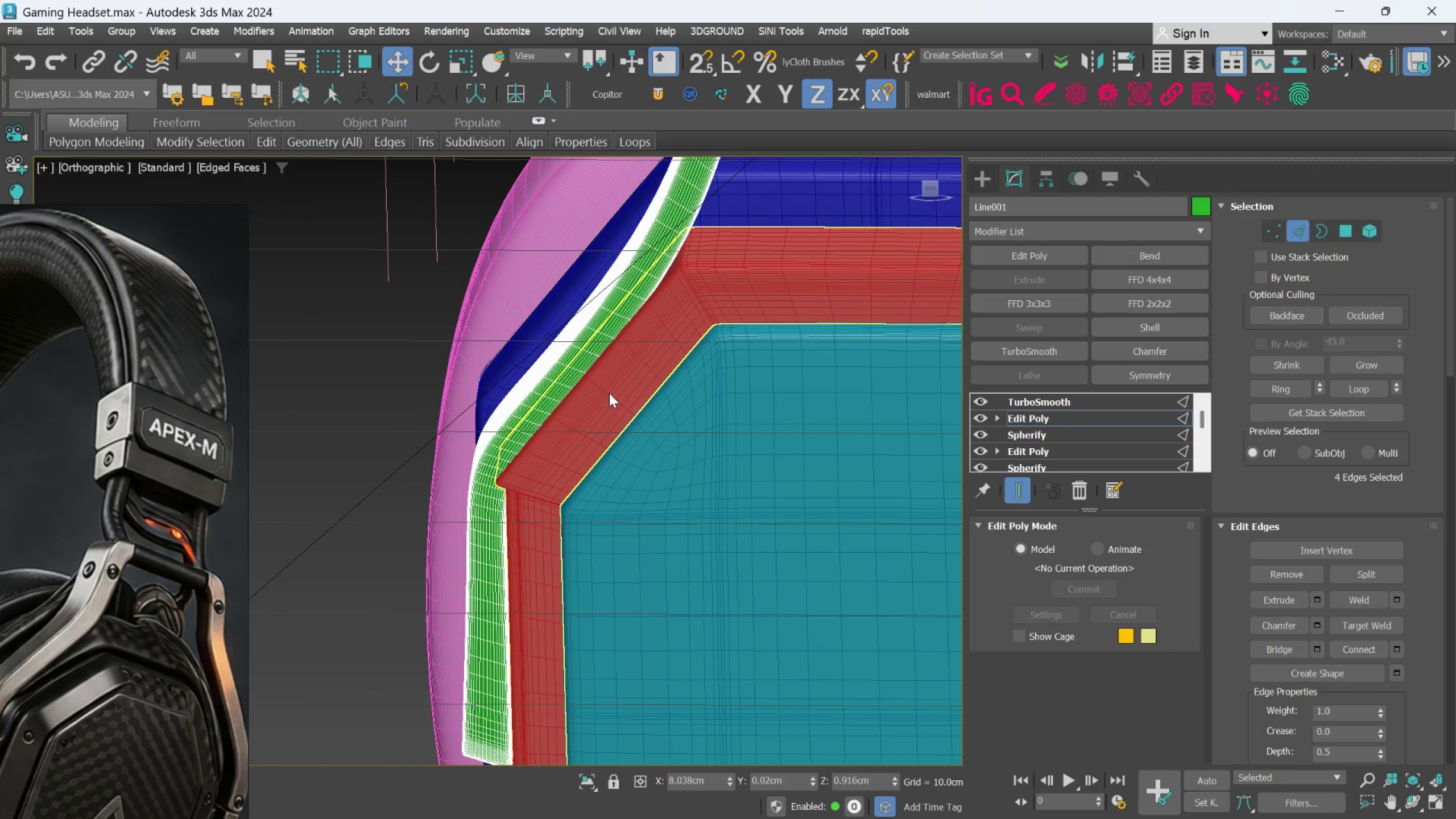 
left_click([609, 393])
 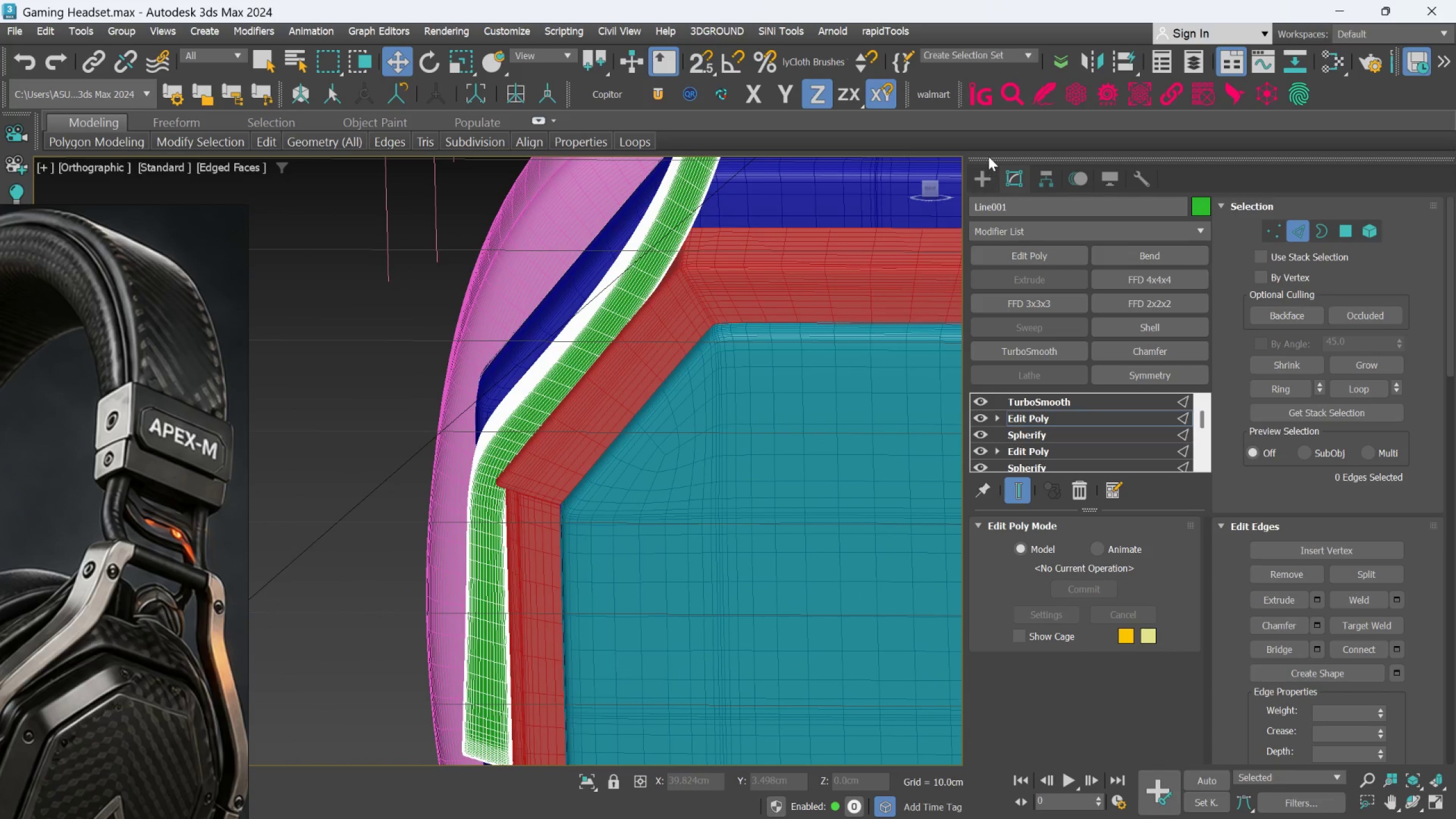 
left_click([983, 173])
 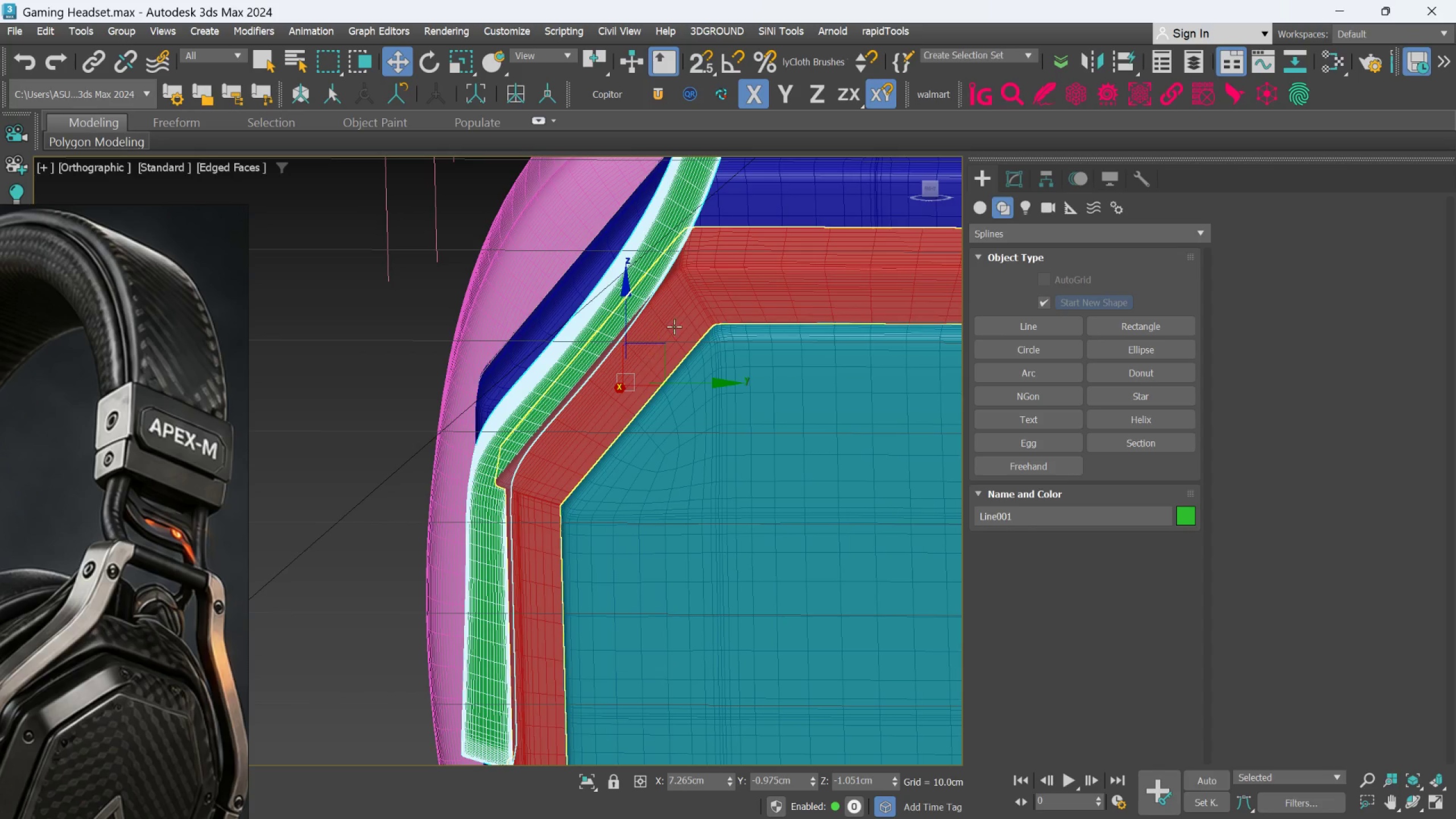 
left_click([690, 324])
 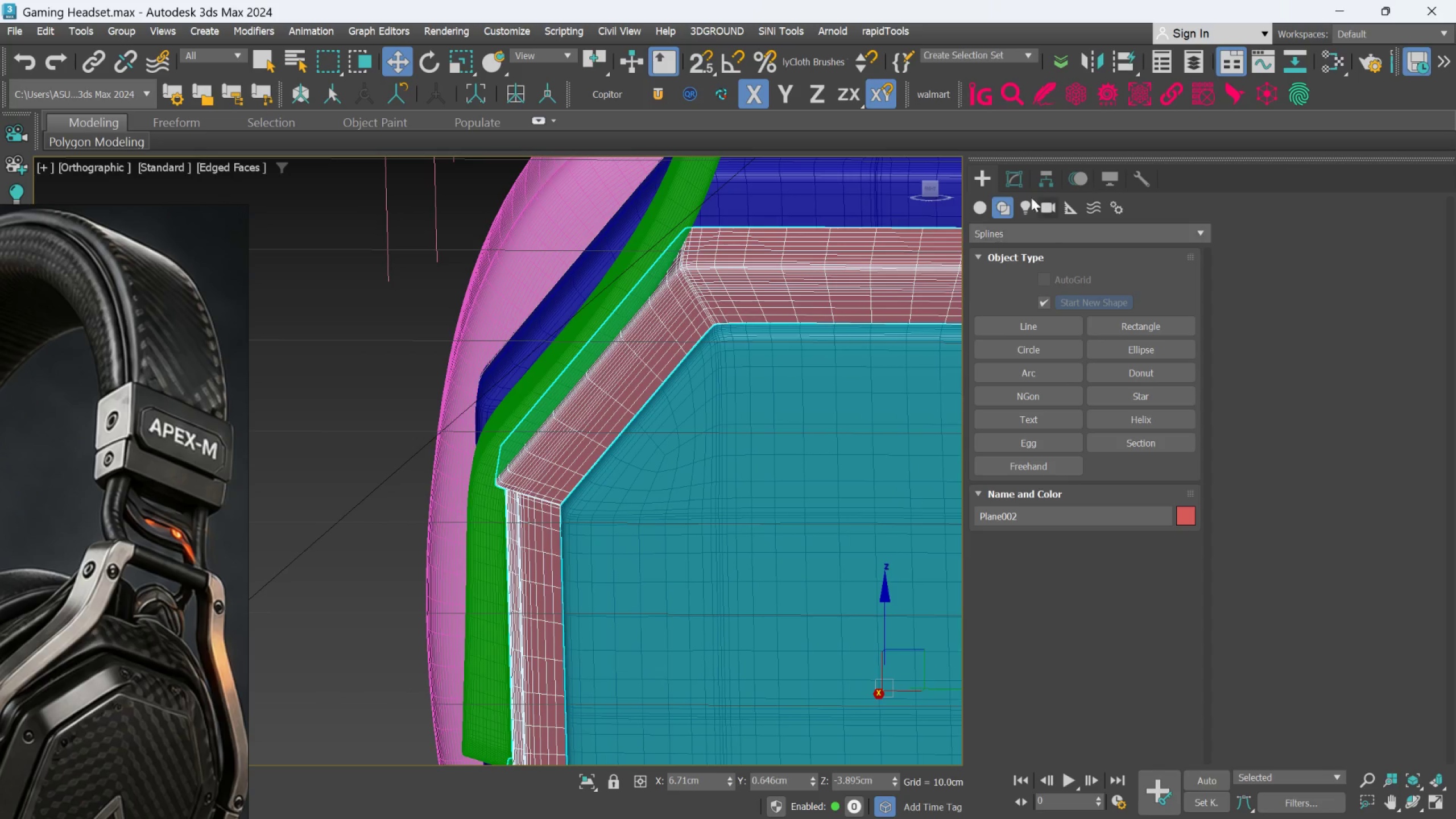 
left_click([1015, 179])
 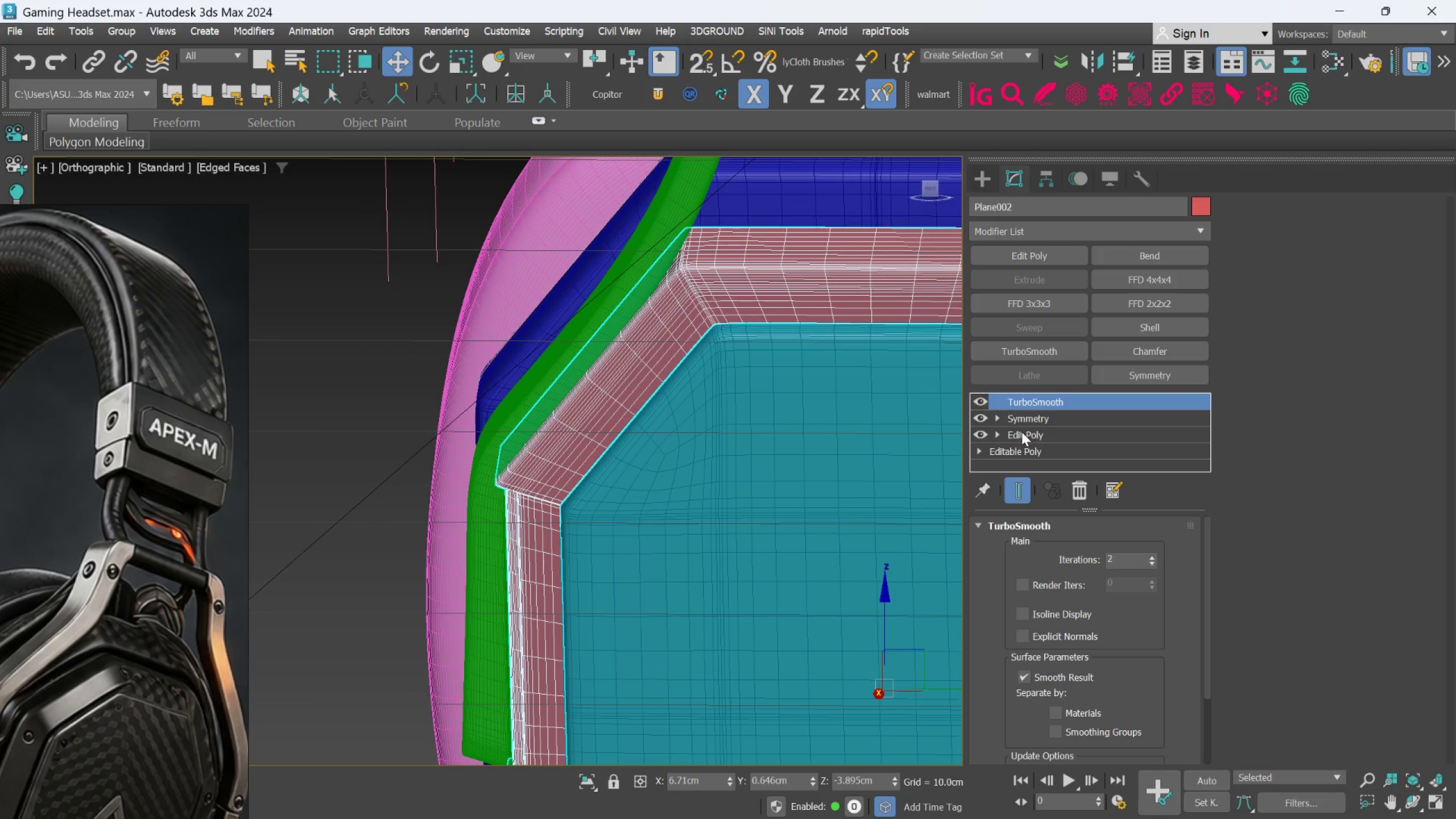 
left_click([1021, 433])
 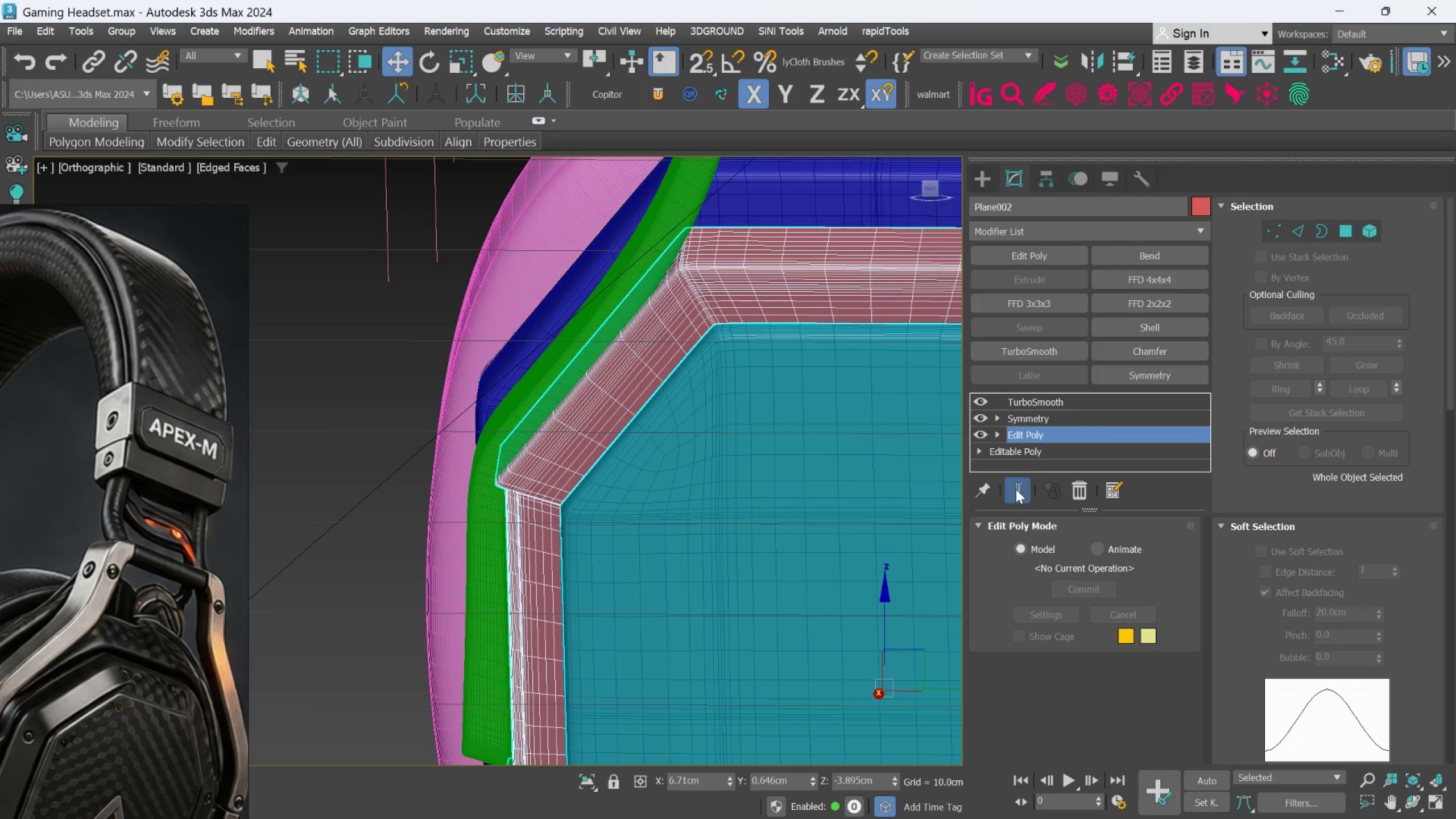 
left_click([1016, 490])
 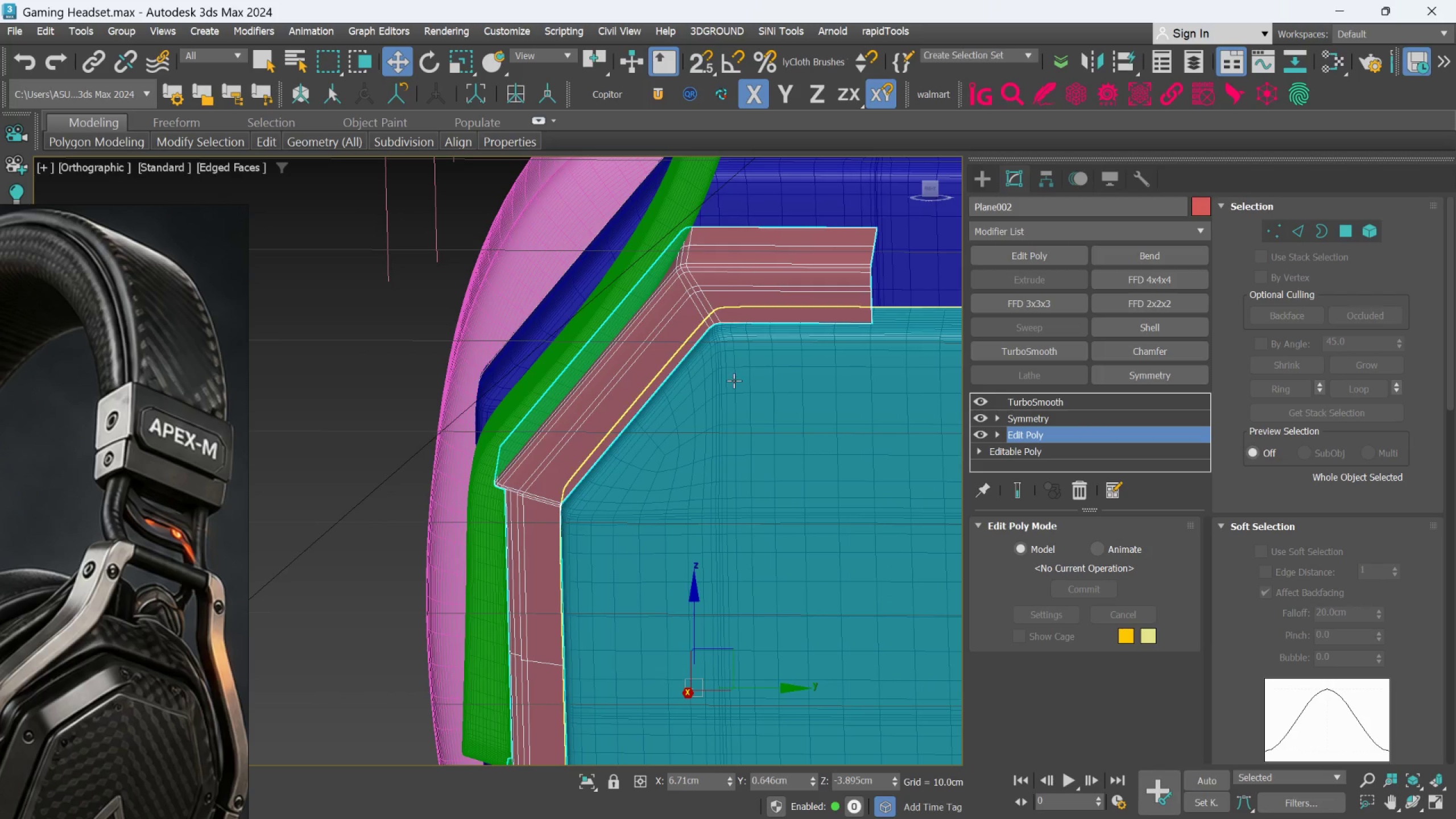 
scroll: coordinate [636, 378], scroll_direction: up, amount: 1.0
 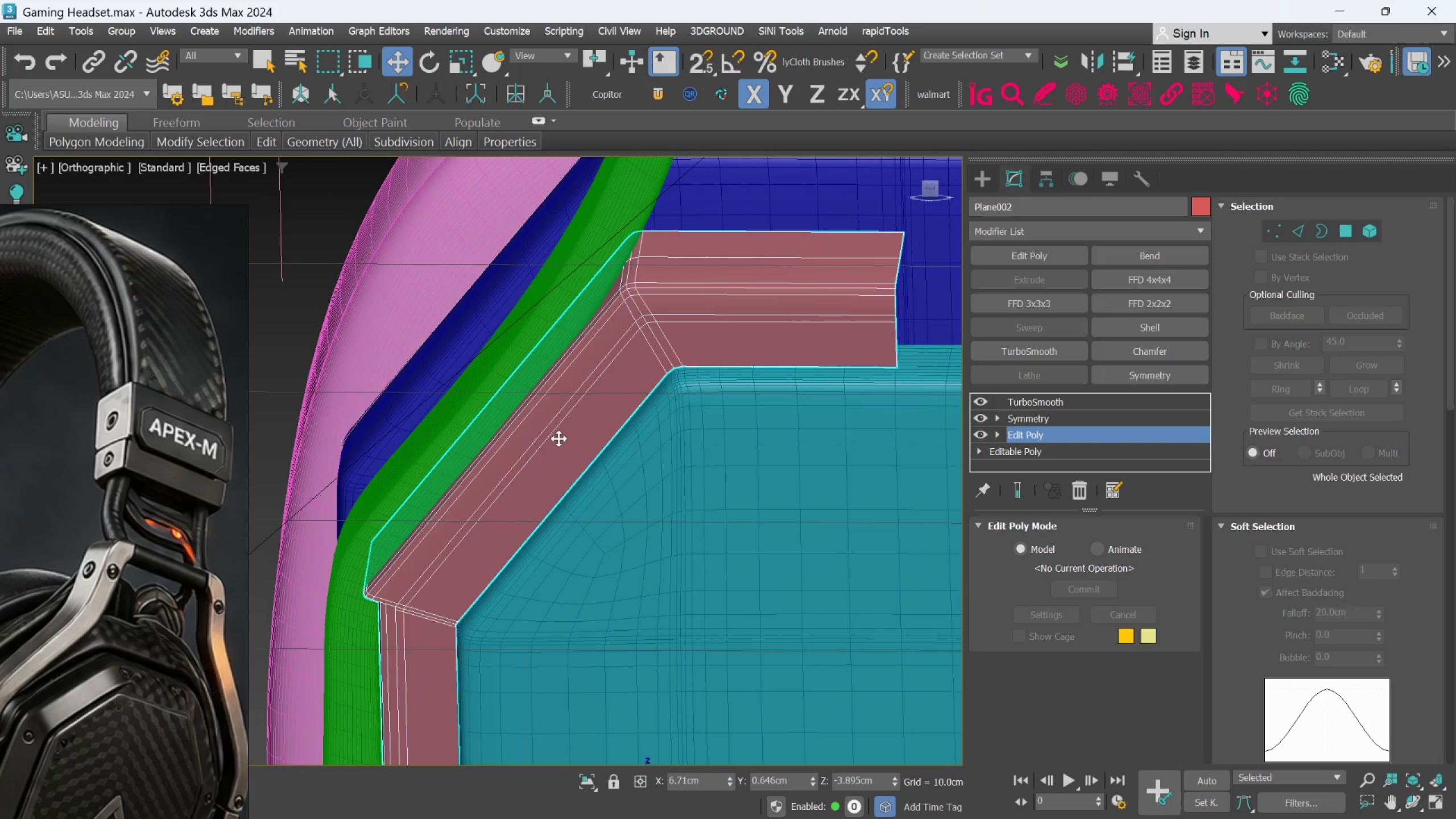 
scroll: coordinate [562, 415], scroll_direction: down, amount: 2.0
 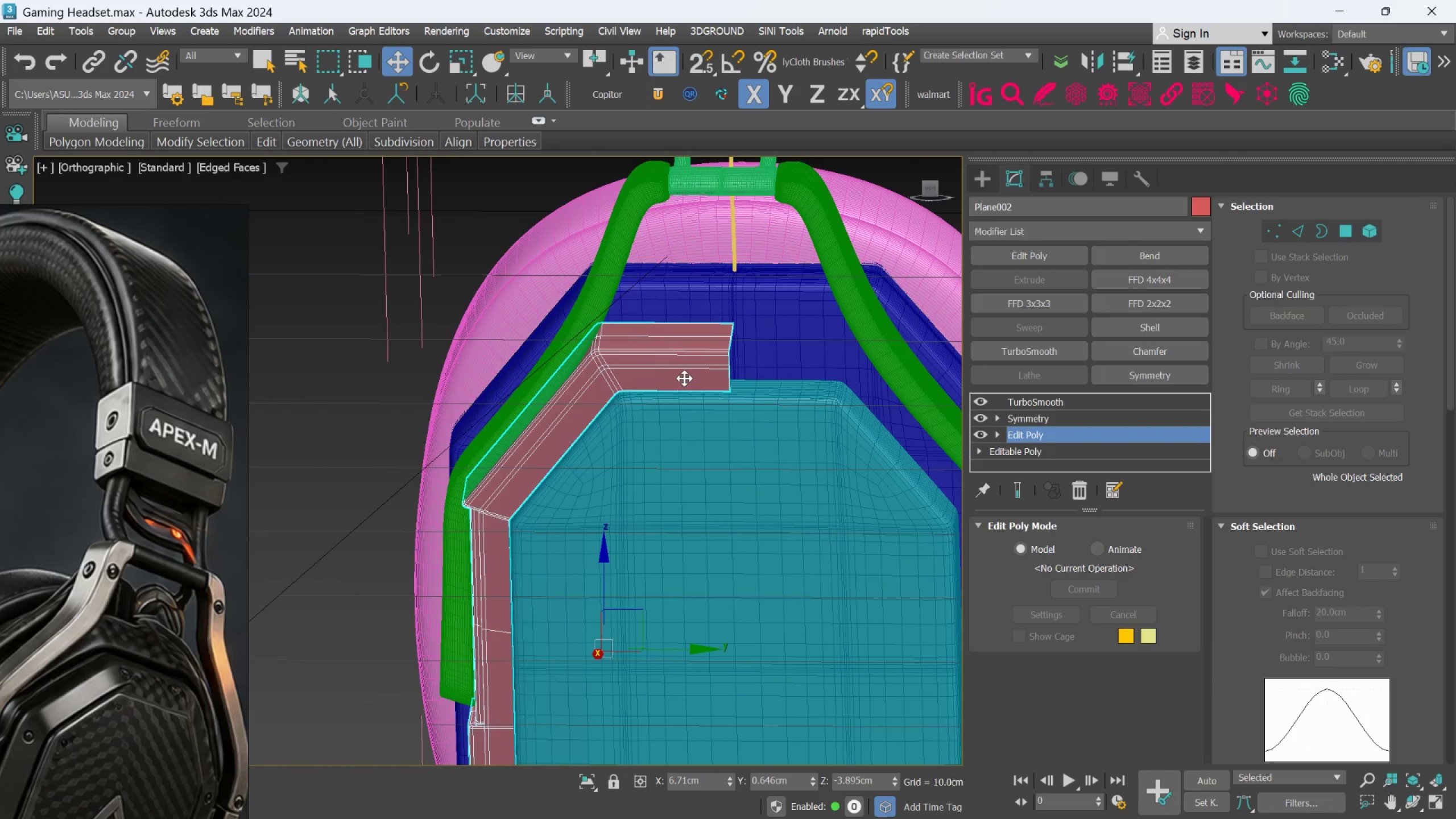 
scroll: coordinate [684, 378], scroll_direction: up, amount: 2.0
 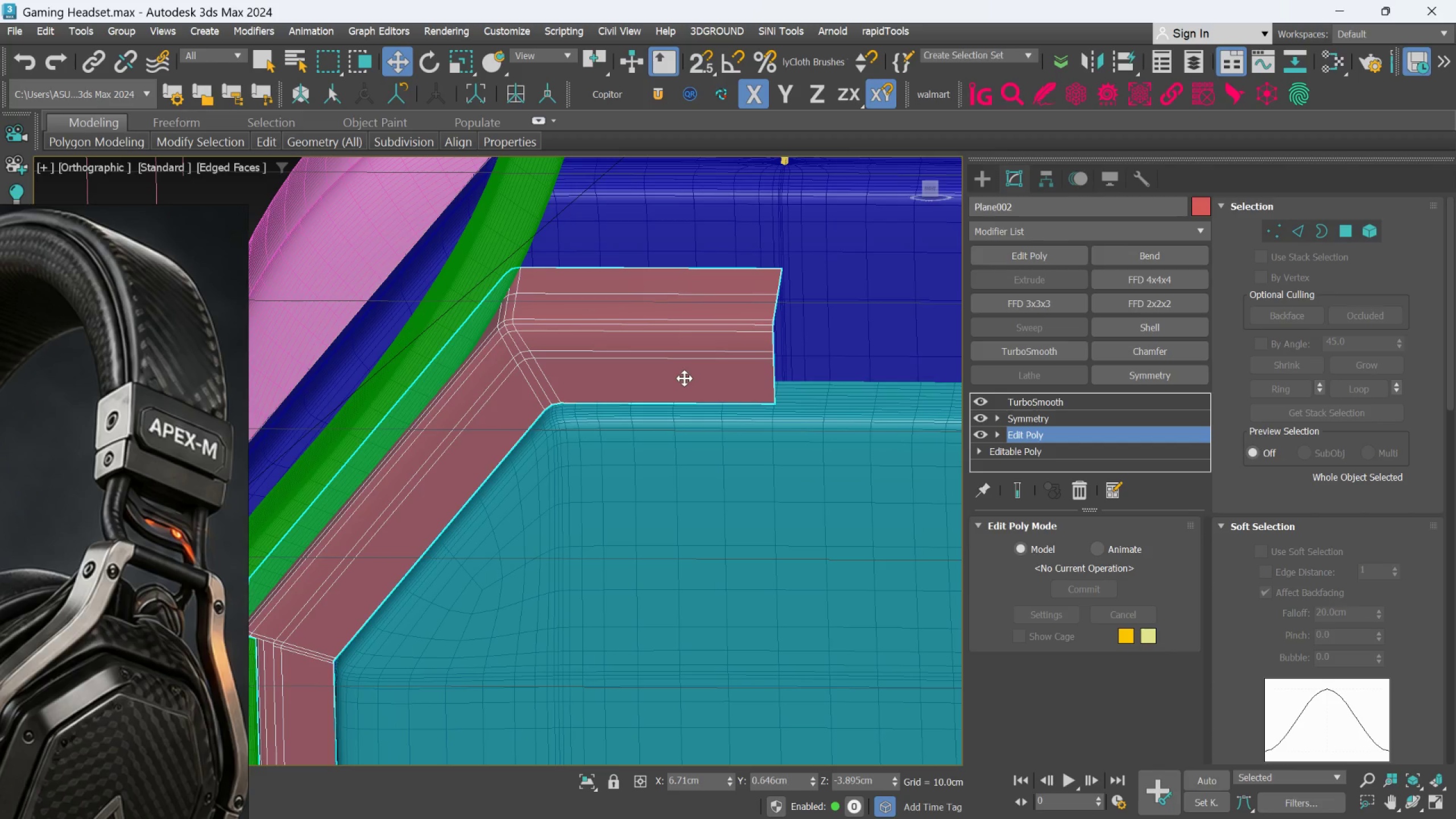 
scroll: coordinate [684, 378], scroll_direction: down, amount: 1.0
 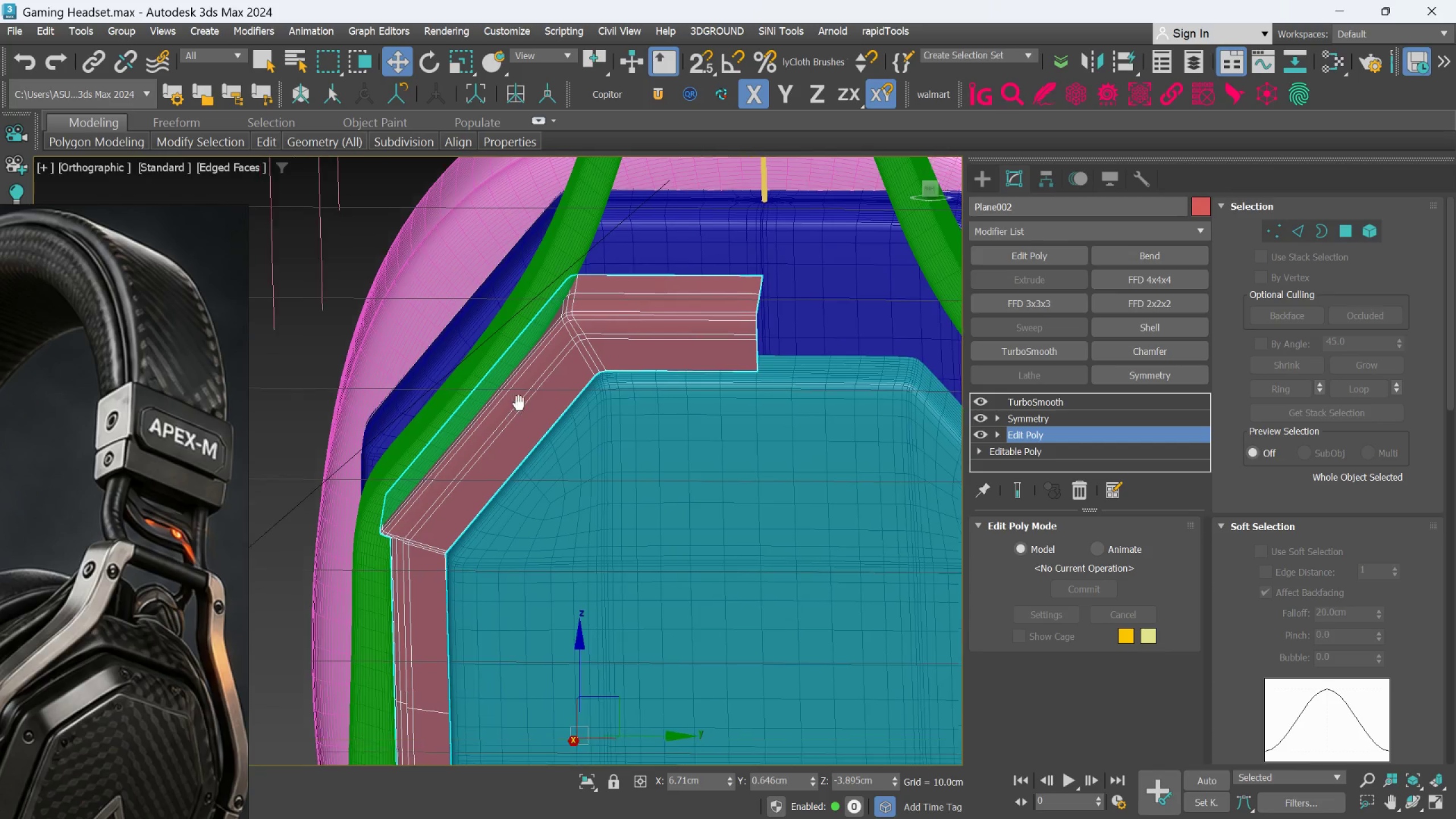 
scroll: coordinate [520, 404], scroll_direction: up, amount: 3.0
 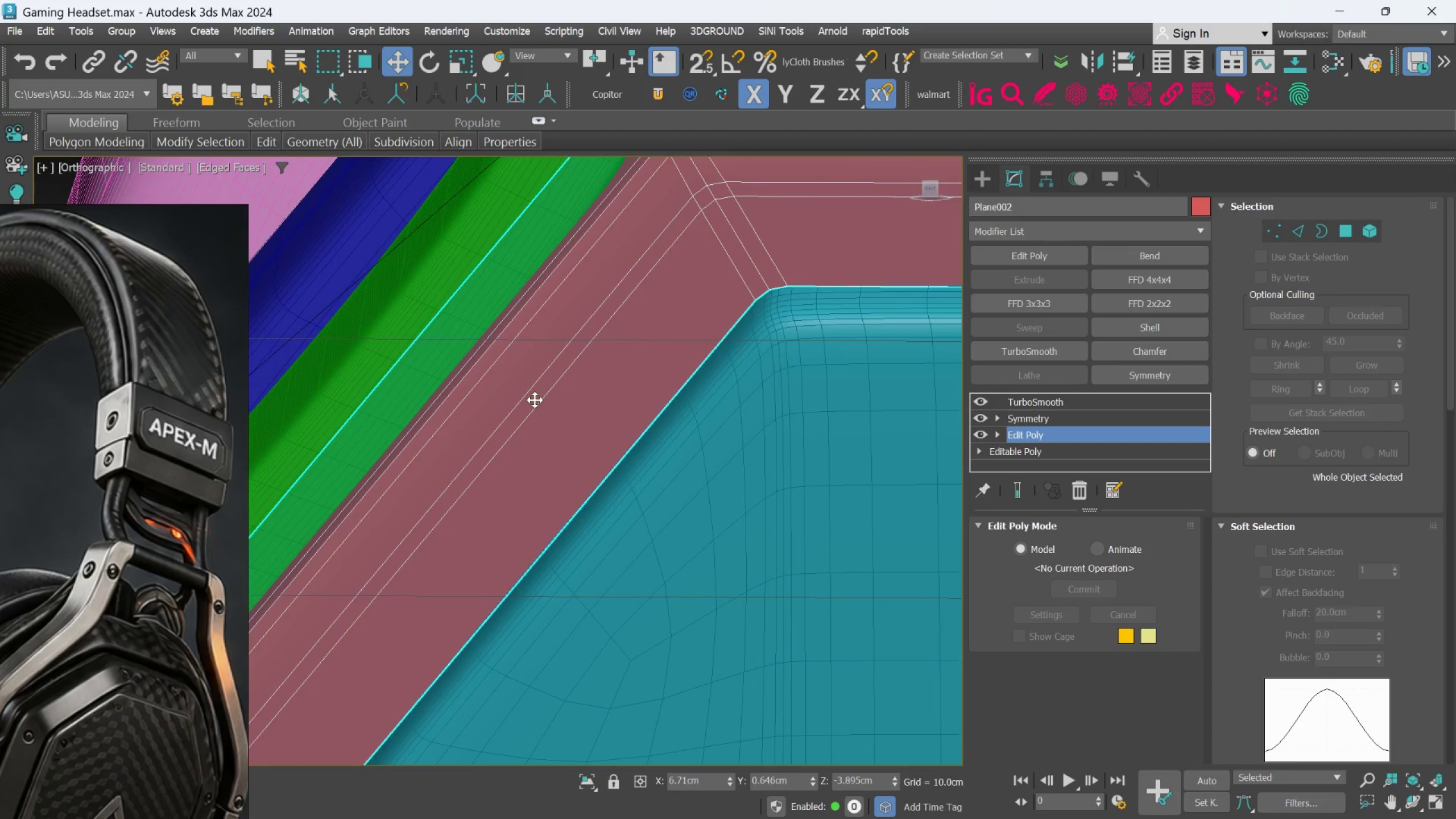 
scroll: coordinate [510, 411], scroll_direction: down, amount: 1.0
 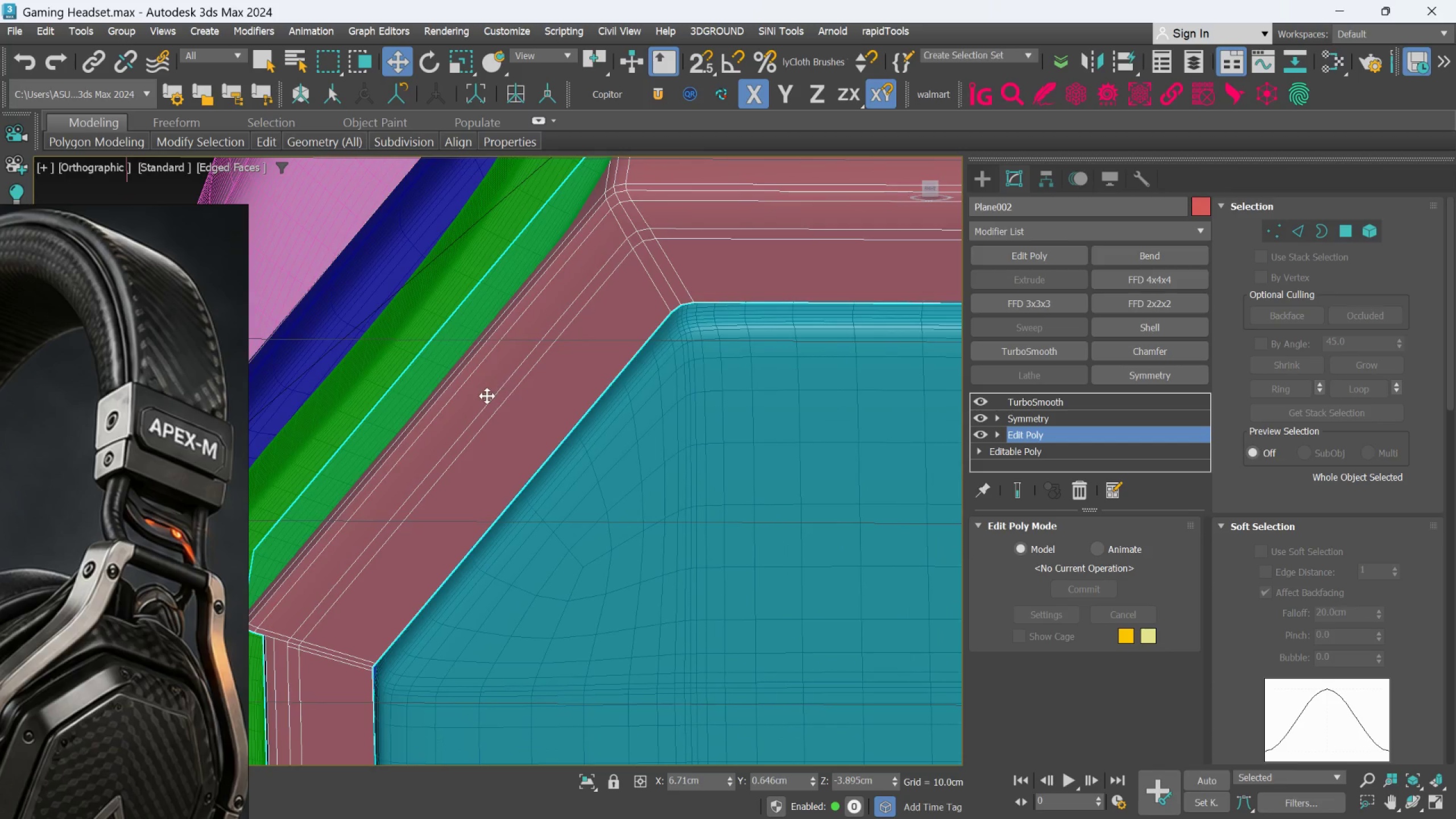 
scroll: coordinate [483, 400], scroll_direction: up, amount: 2.0
 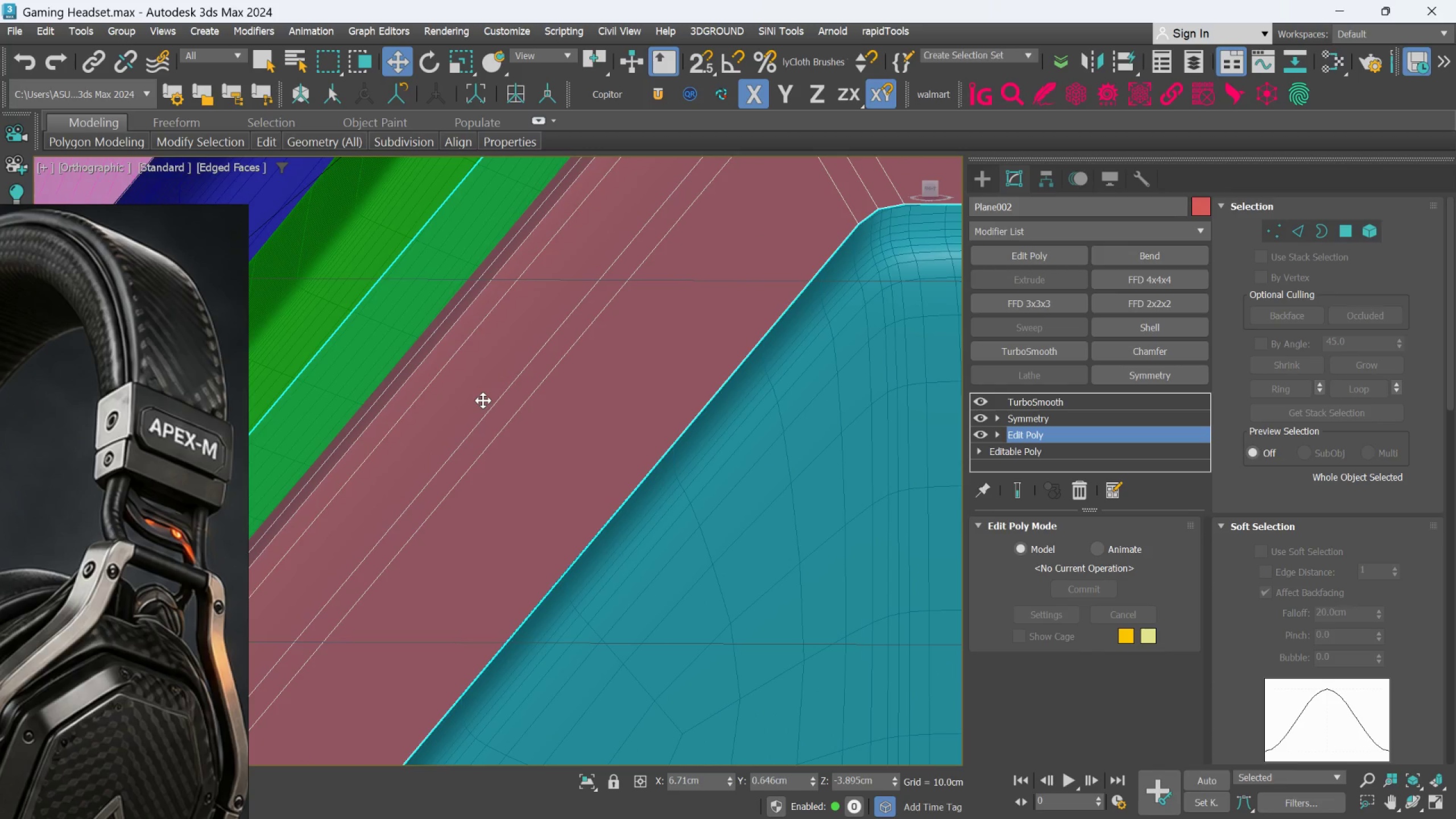 
scroll: coordinate [482, 400], scroll_direction: down, amount: 2.0
 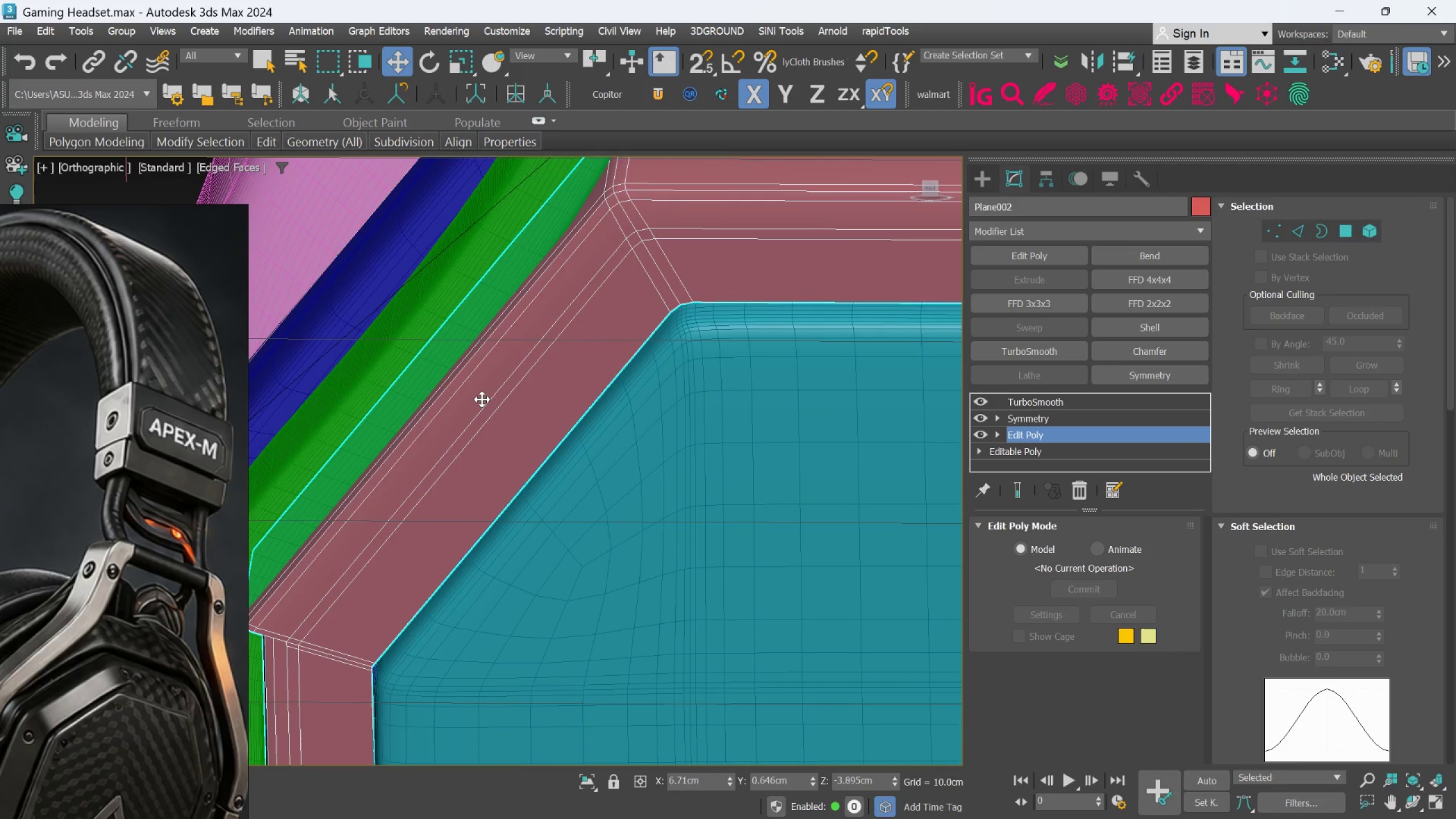 
scroll: coordinate [482, 399], scroll_direction: up, amount: 1.0
 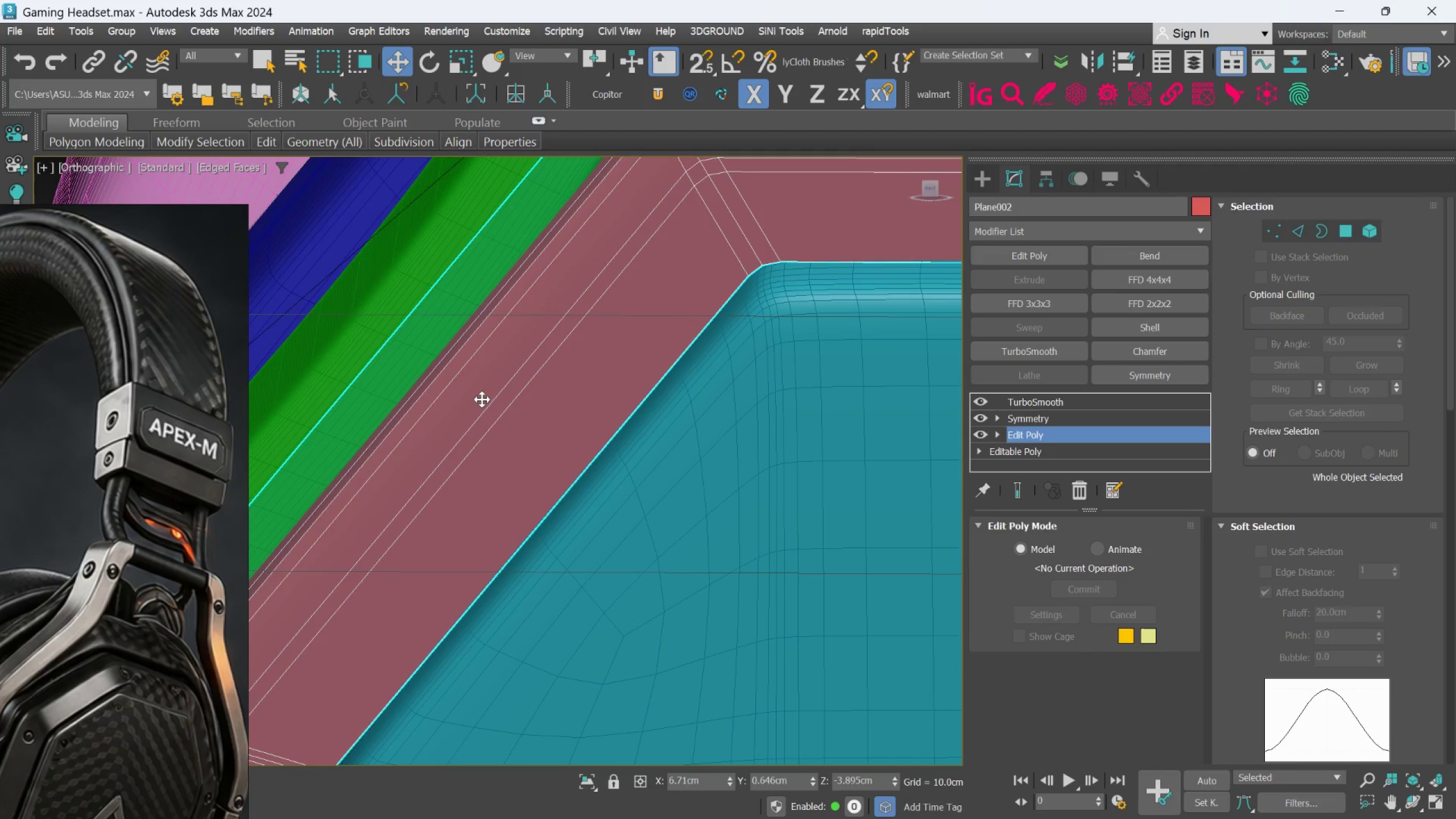 
scroll: coordinate [139, 721], scroll_direction: down, amount: 6.0
 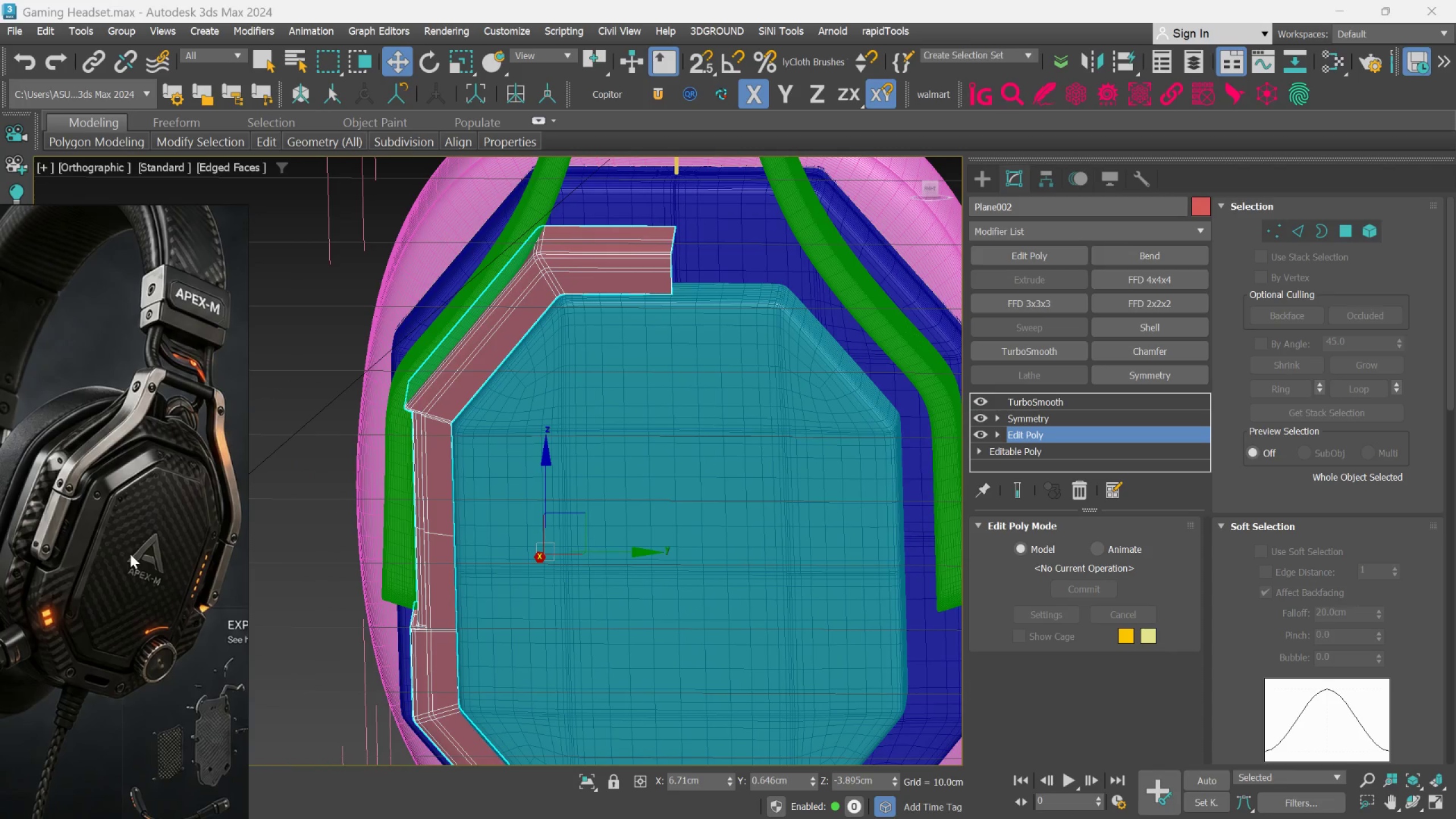 
scroll: coordinate [92, 600], scroll_direction: up, amount: 2.0
 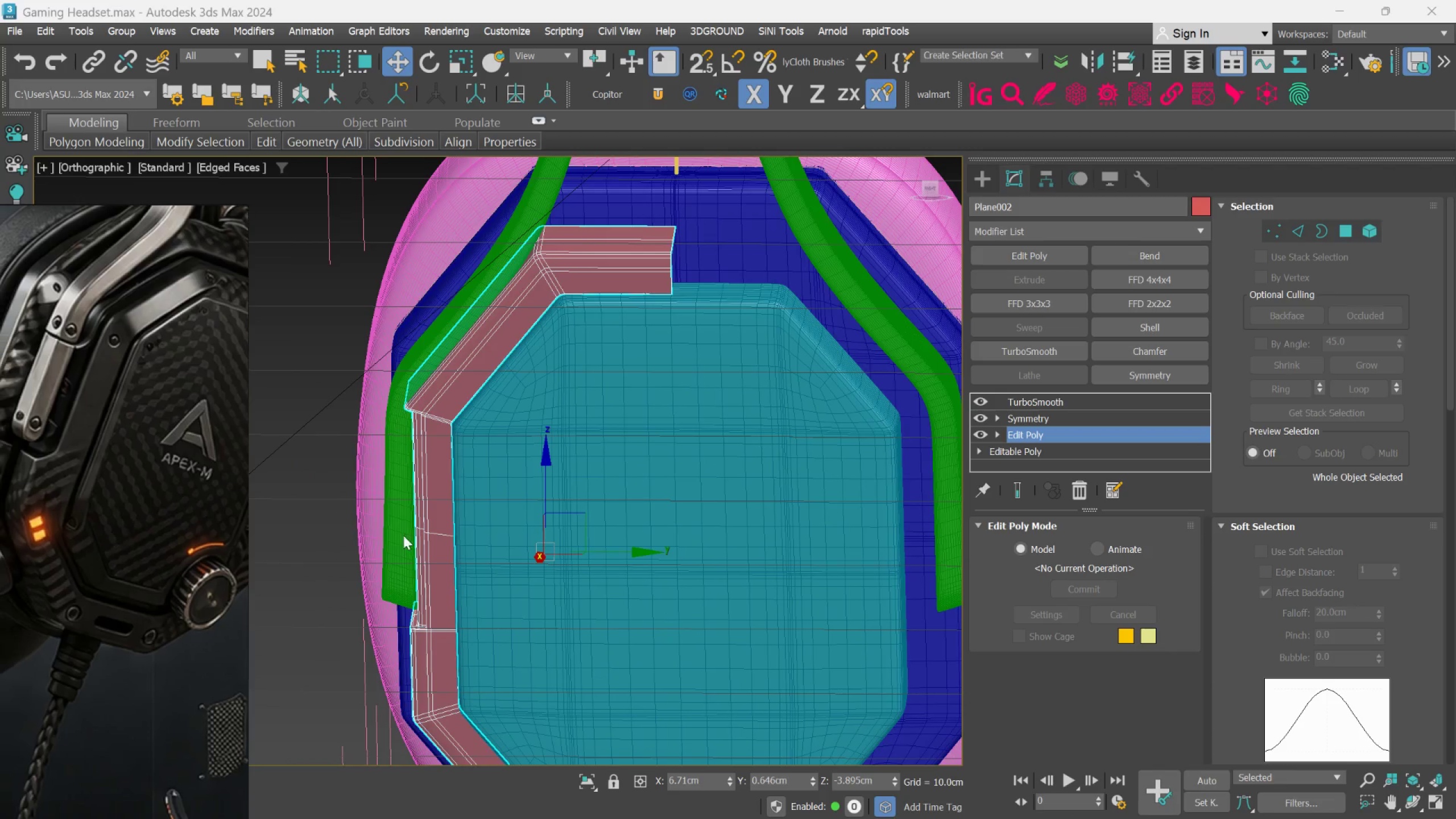 
scroll: coordinate [667, 603], scroll_direction: down, amount: 1.0
 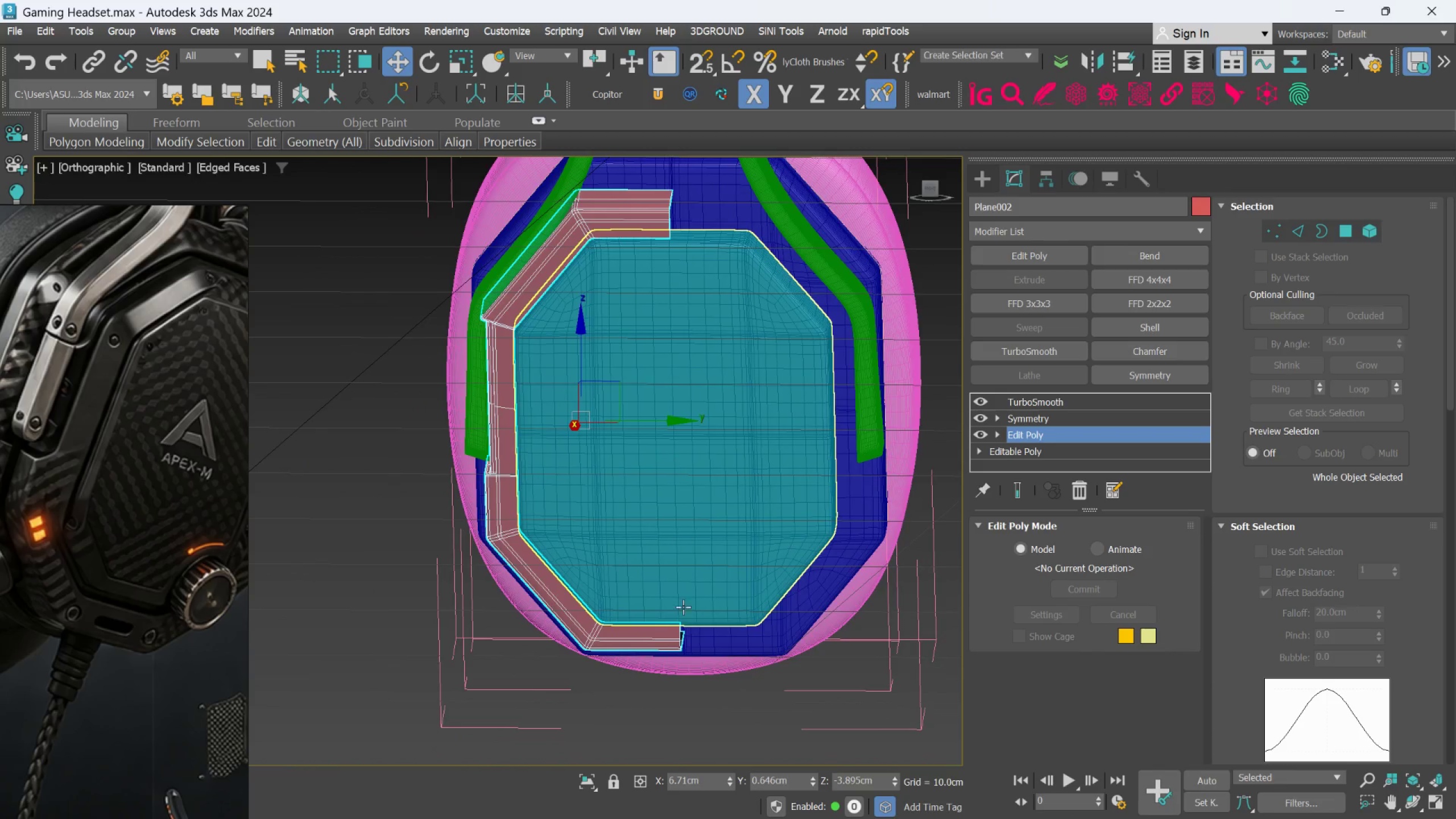 
scroll: coordinate [536, 635], scroll_direction: up, amount: 5.0
 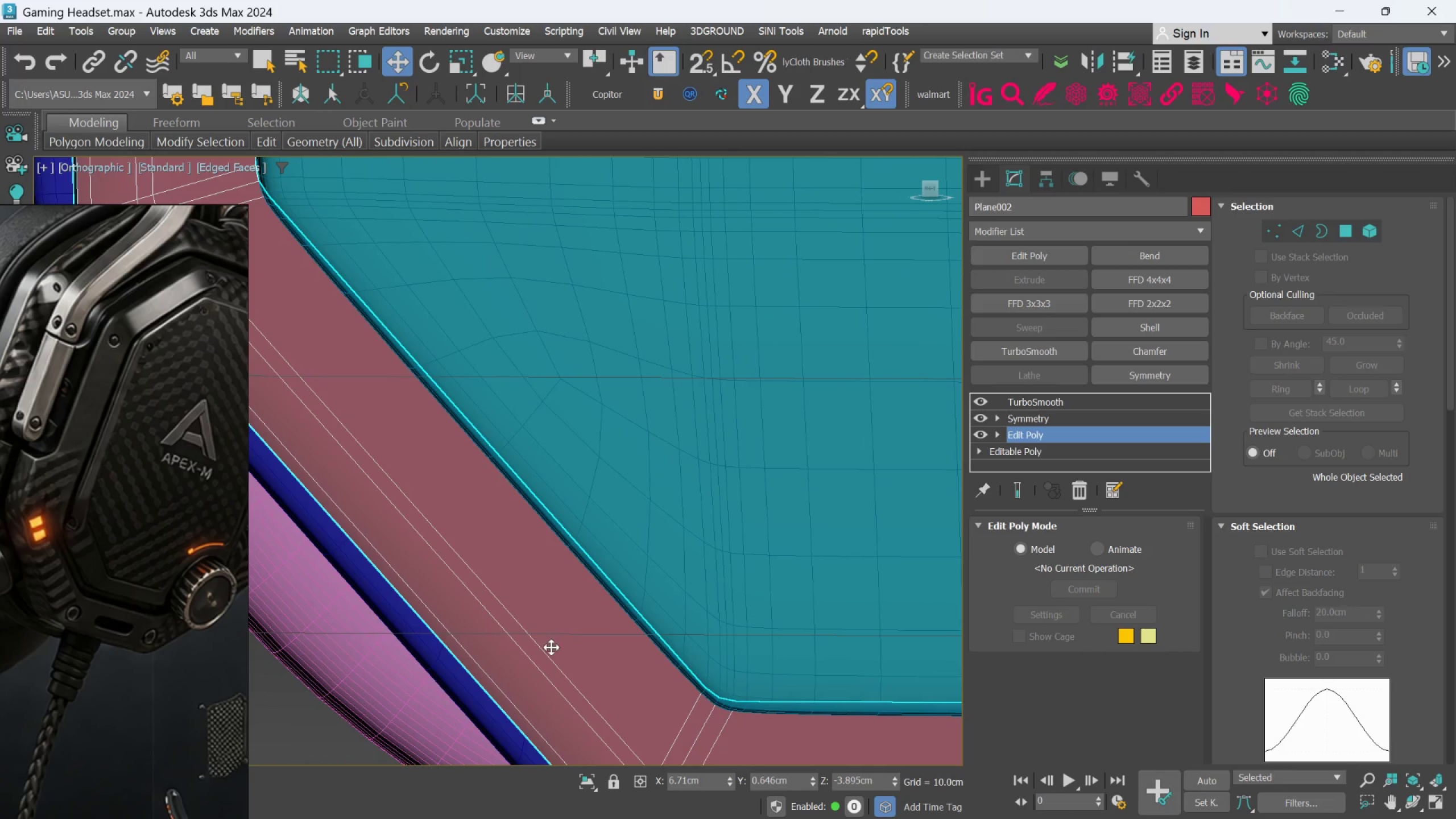 
middle_click([549, 630])
 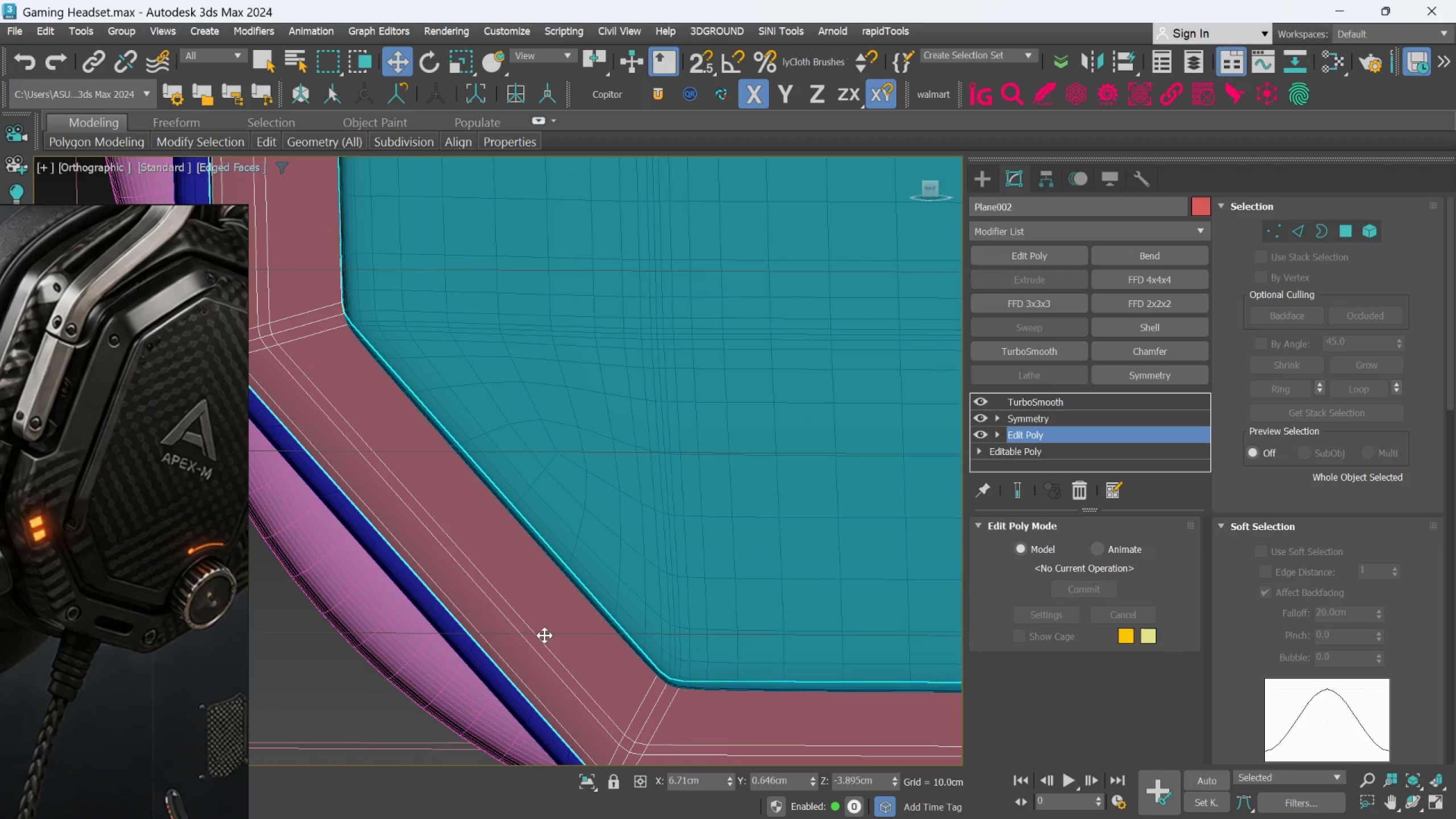 
scroll: coordinate [550, 632], scroll_direction: down, amount: 1.0
 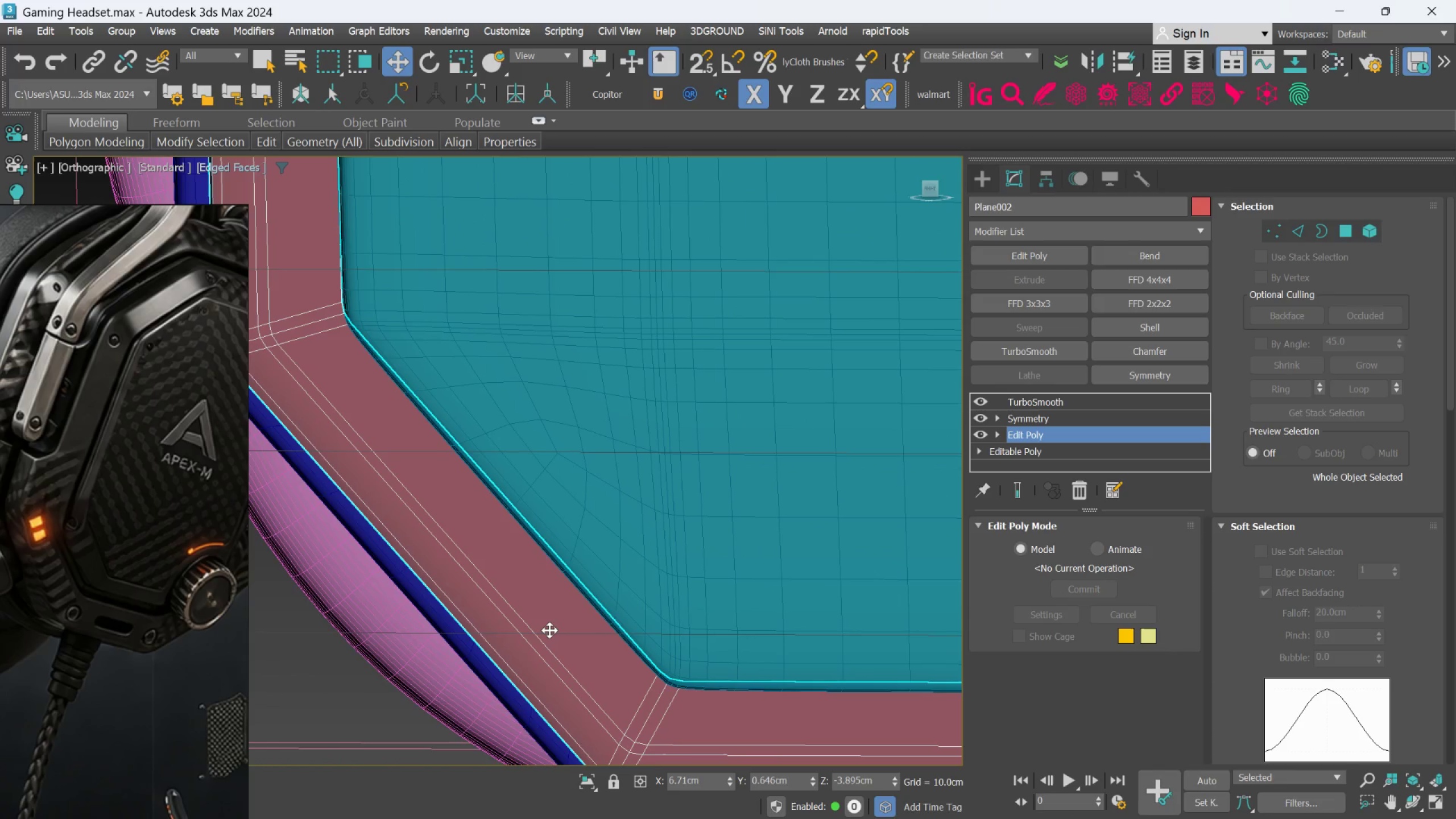 
middle_click([540, 627])
 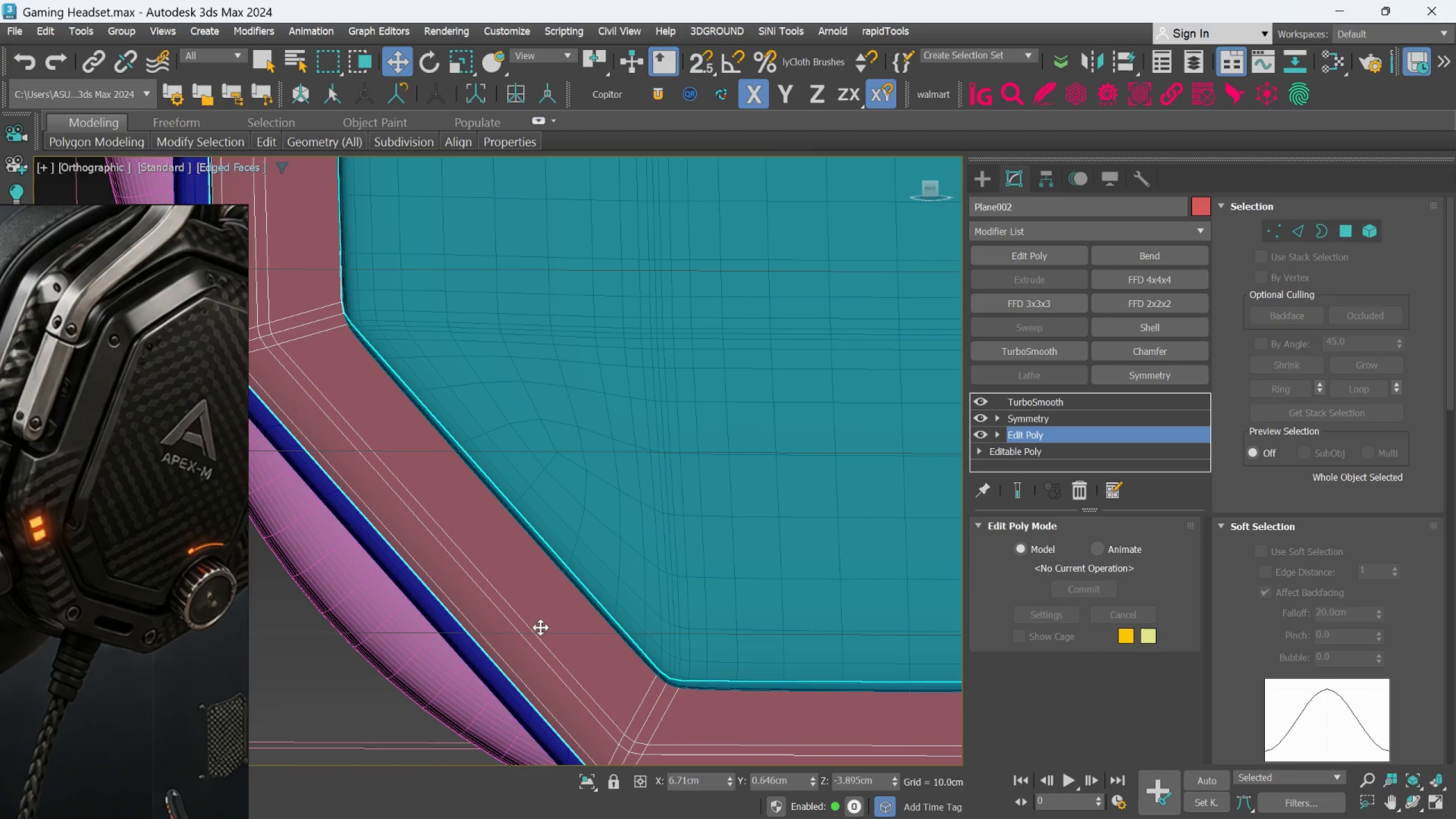 
scroll: coordinate [540, 638], scroll_direction: none, amount: 0.0
 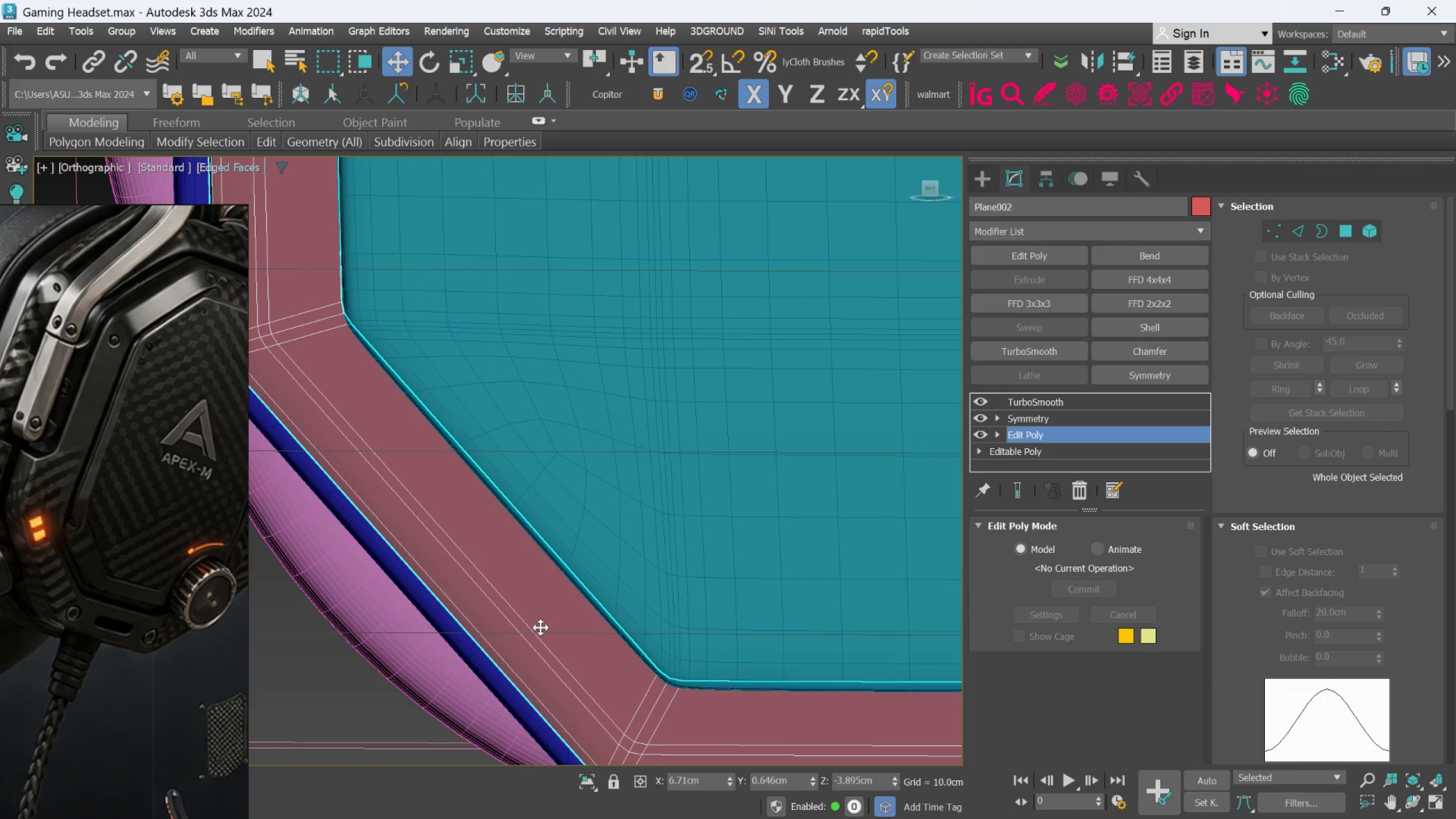 
scroll: coordinate [541, 626], scroll_direction: down, amount: 1.0
 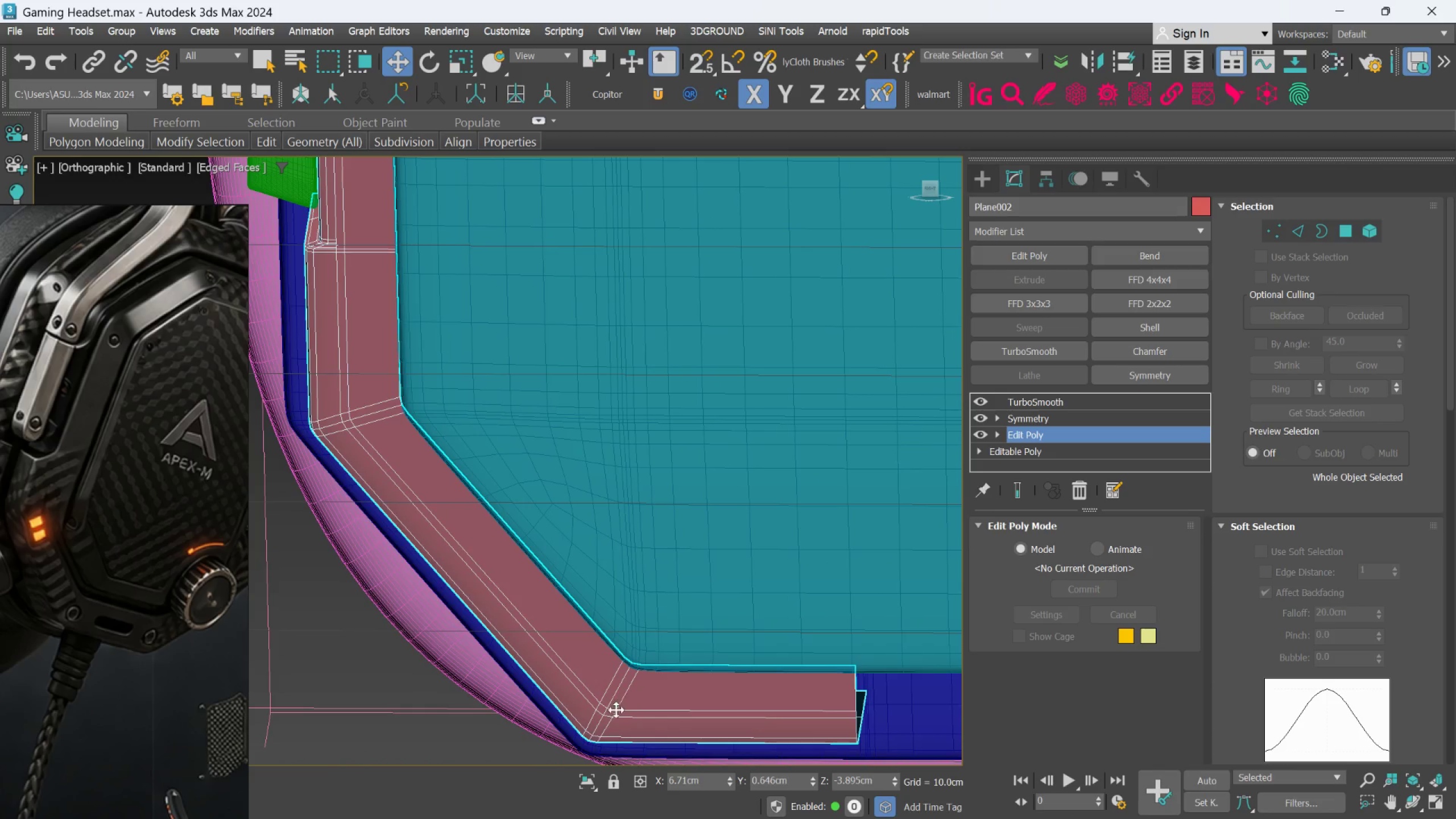 
scroll: coordinate [611, 712], scroll_direction: up, amount: 3.0
 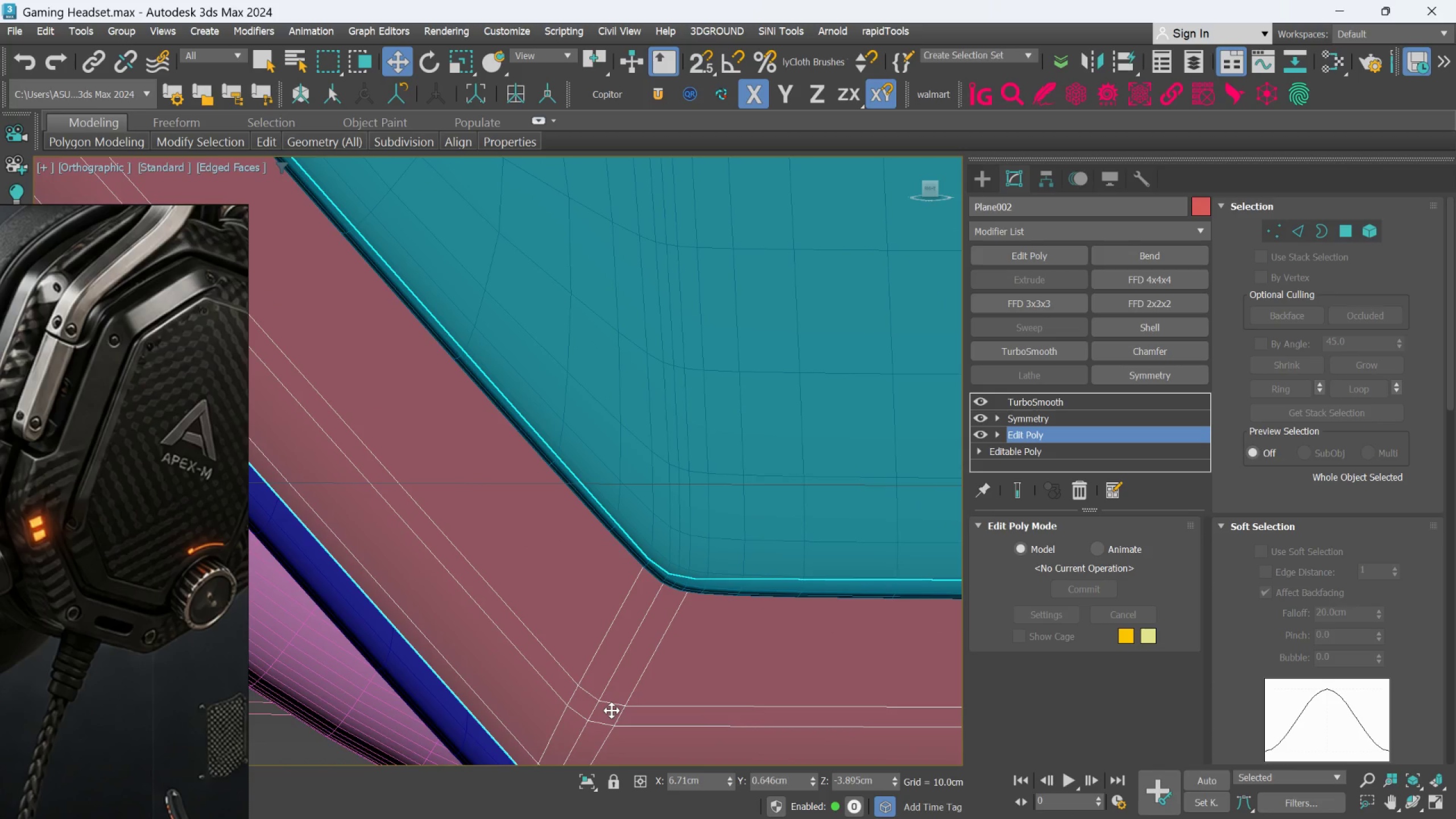 
scroll: coordinate [610, 685], scroll_direction: down, amount: 5.0
 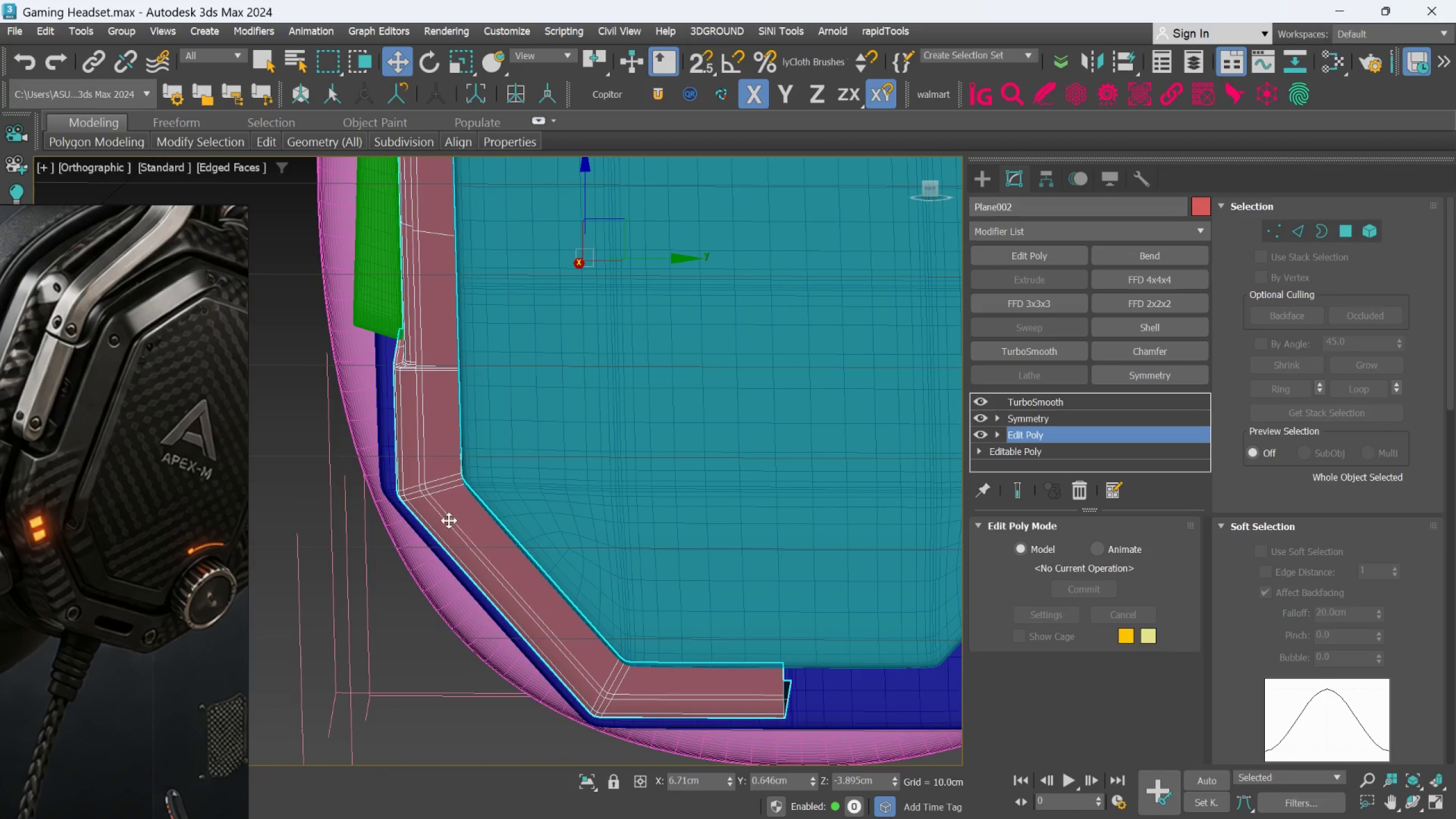 
scroll: coordinate [705, 668], scroll_direction: up, amount: 4.0
 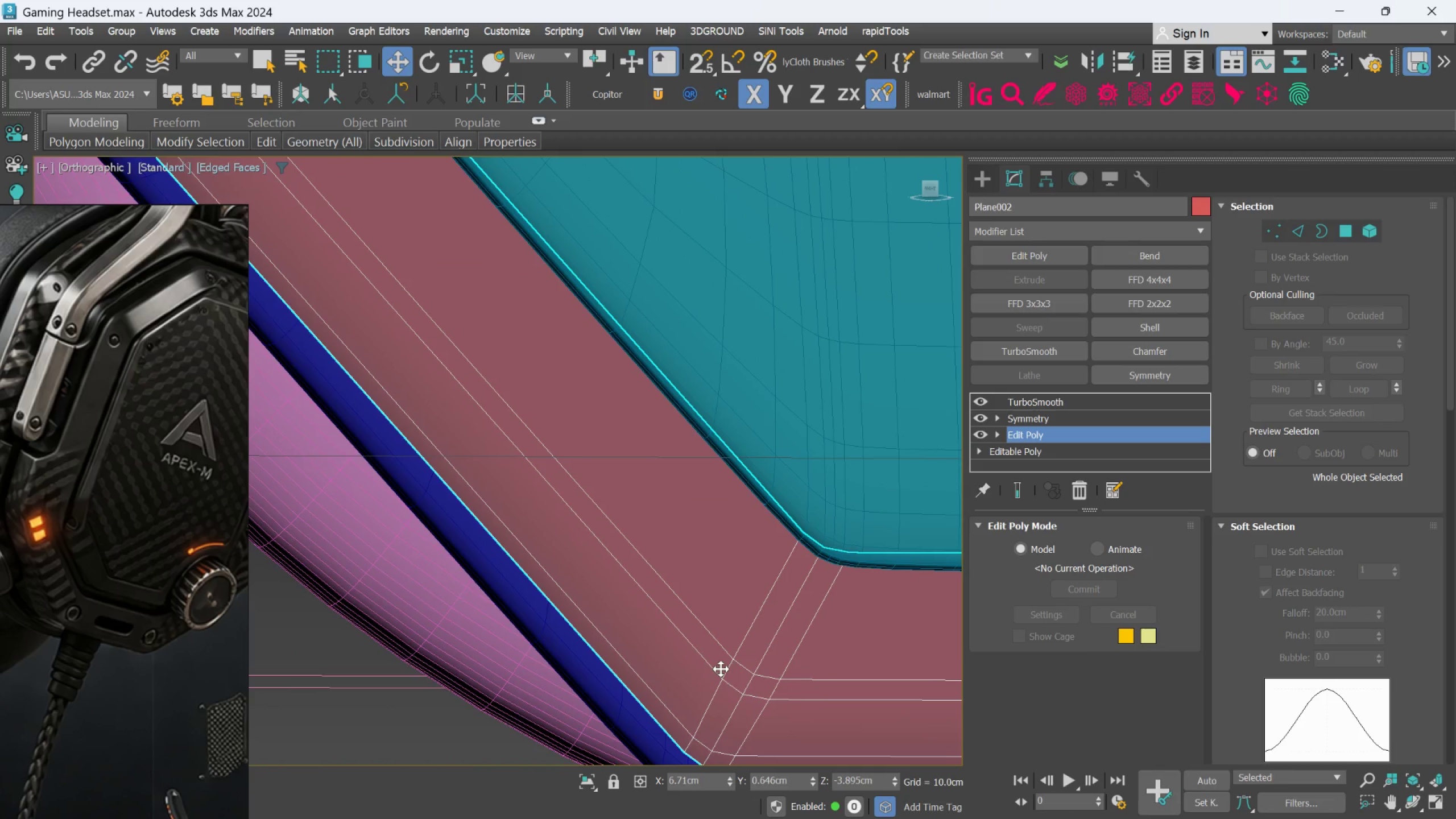 
scroll: coordinate [721, 669], scroll_direction: down, amount: 2.0
 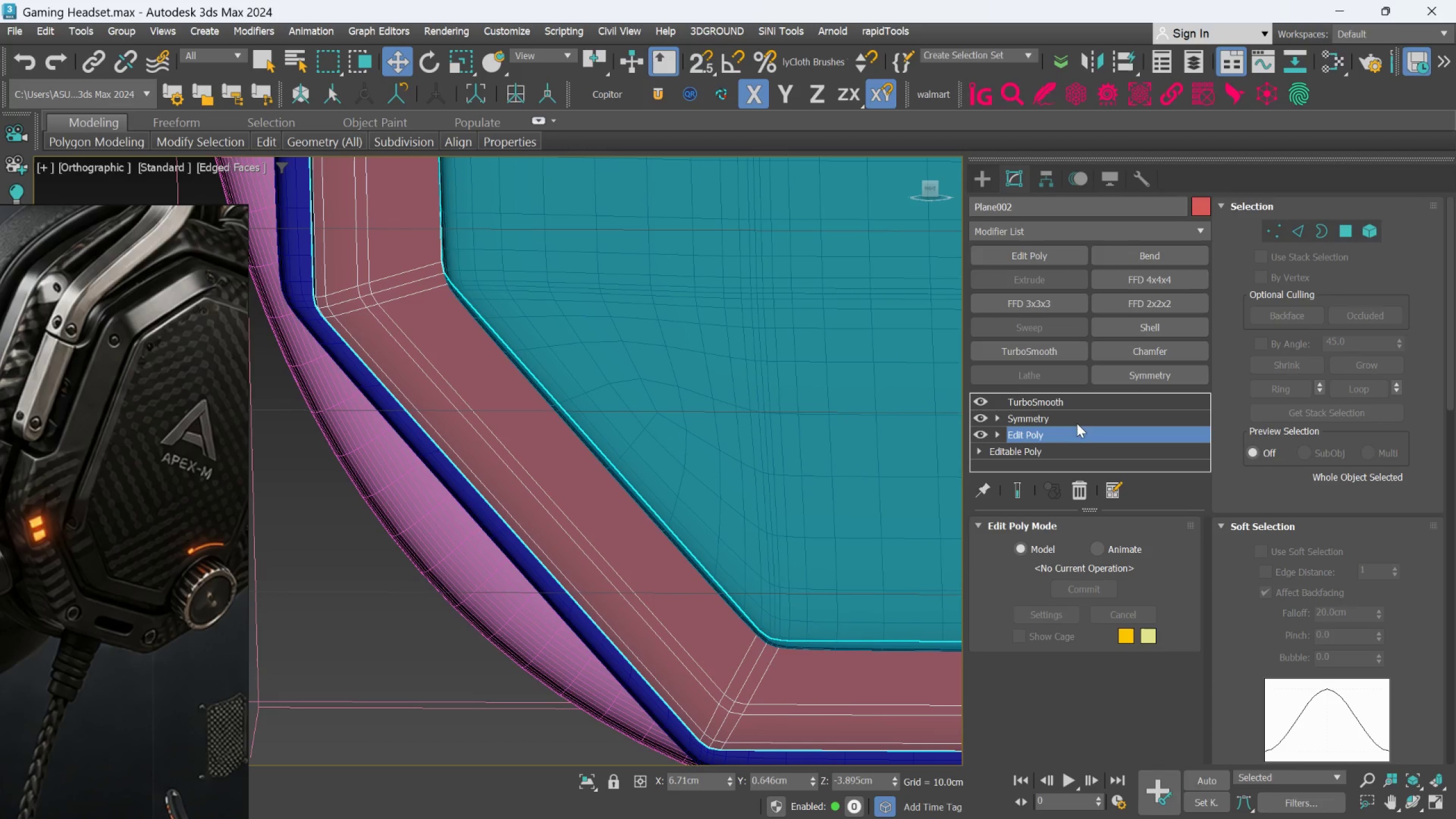 
left_click([1036, 256])
 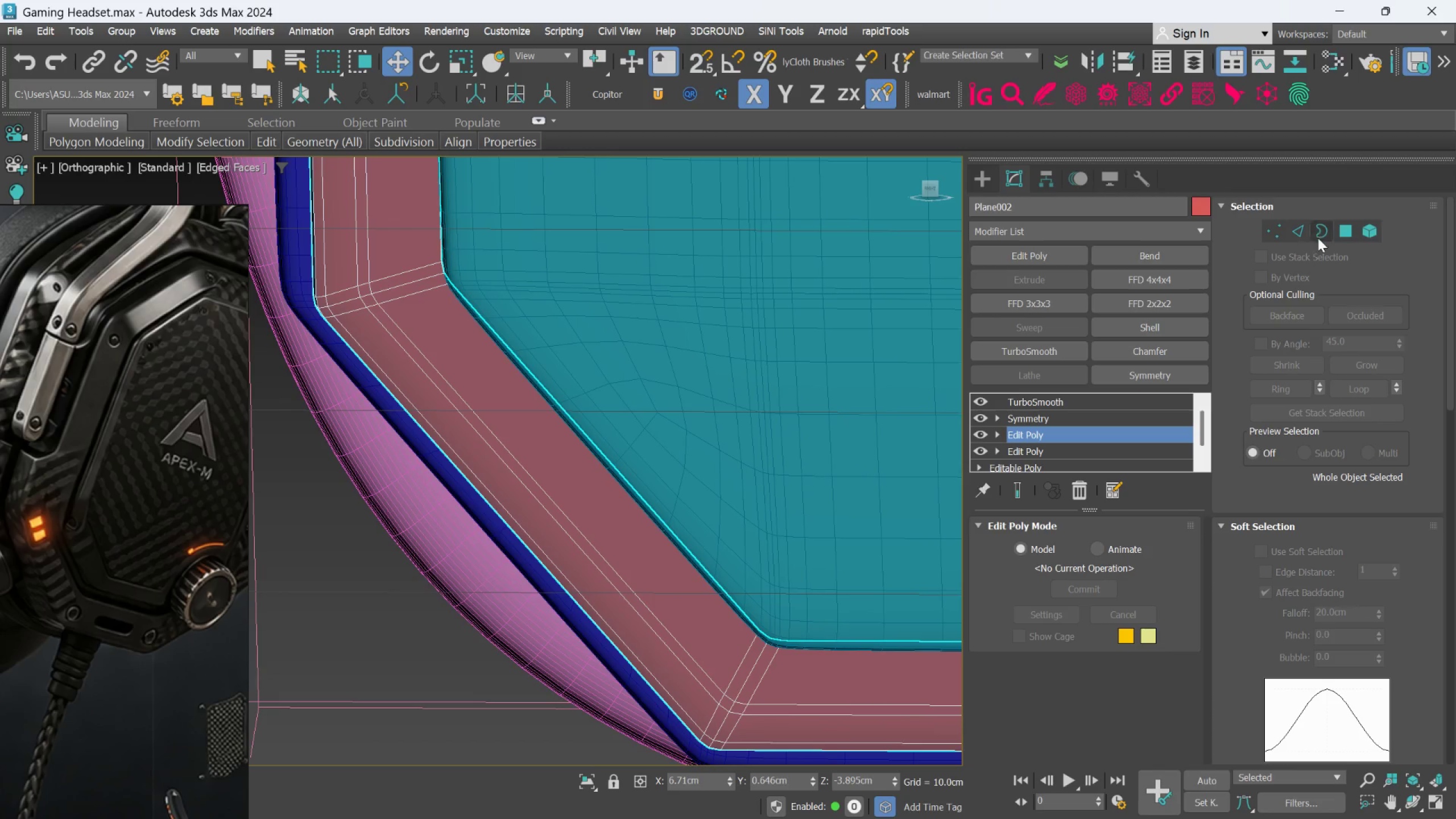 
left_click([1343, 231])
 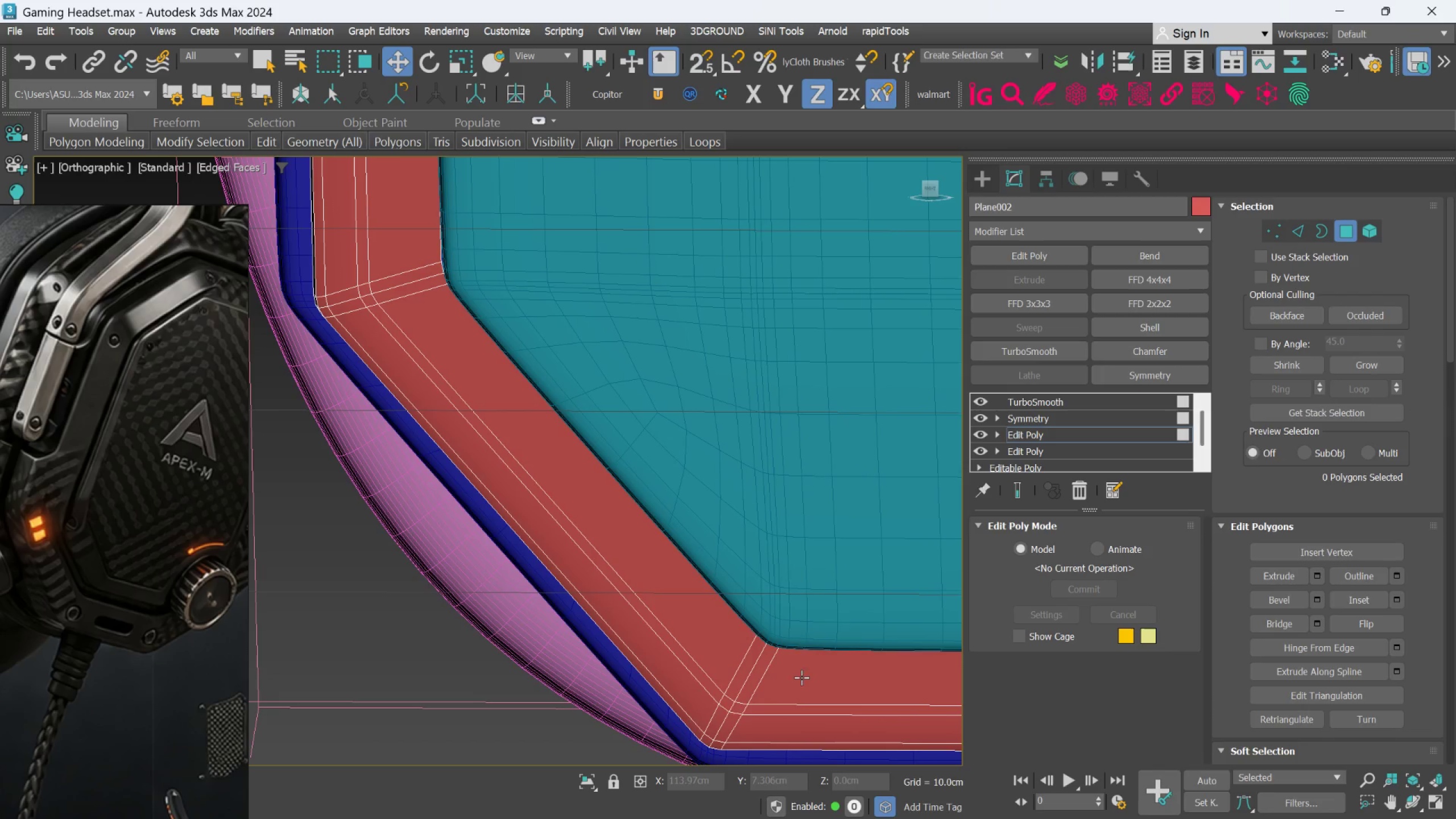 
scroll: coordinate [702, 722], scroll_direction: up, amount: 2.0
 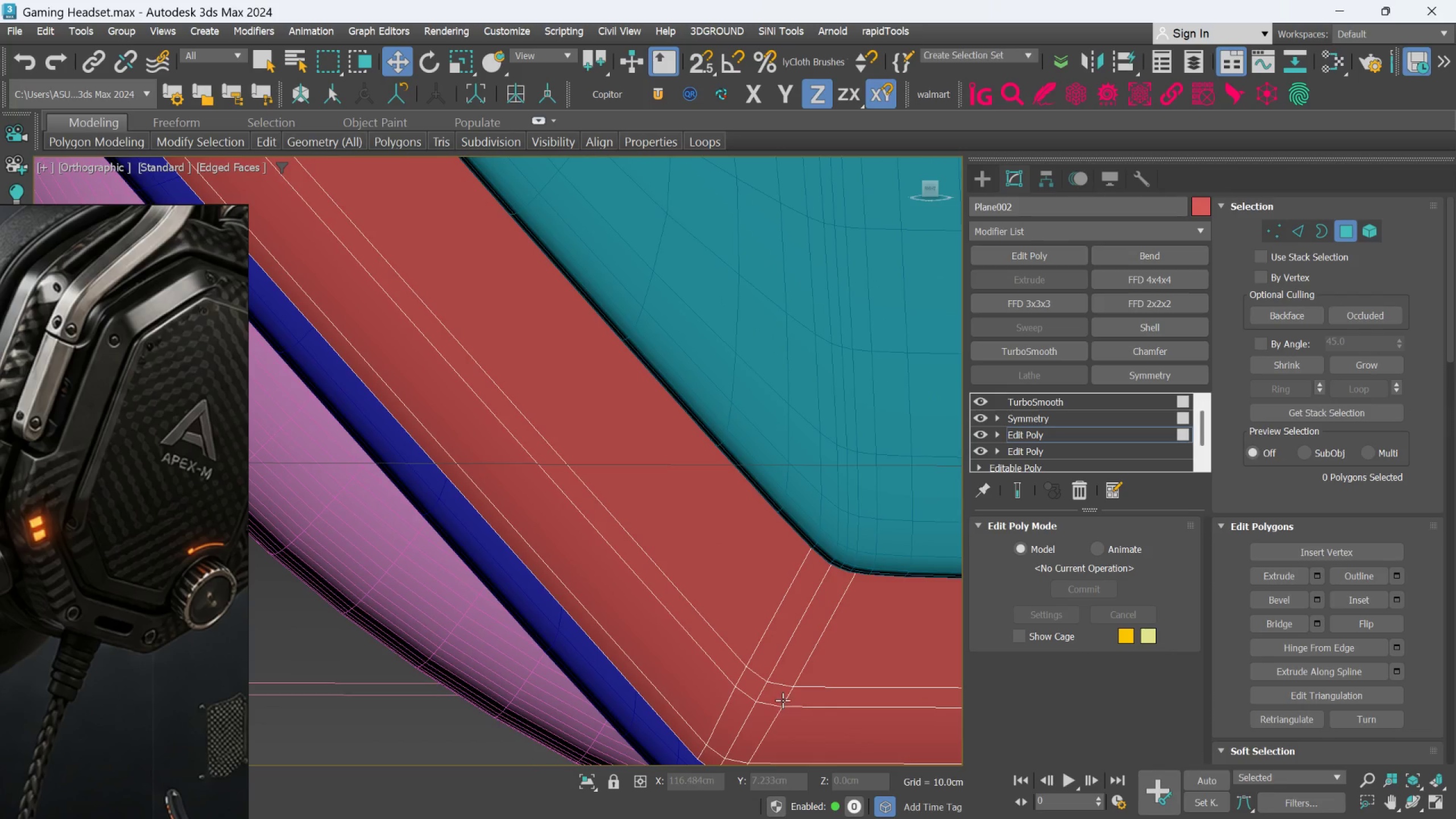 
left_click([783, 697])
 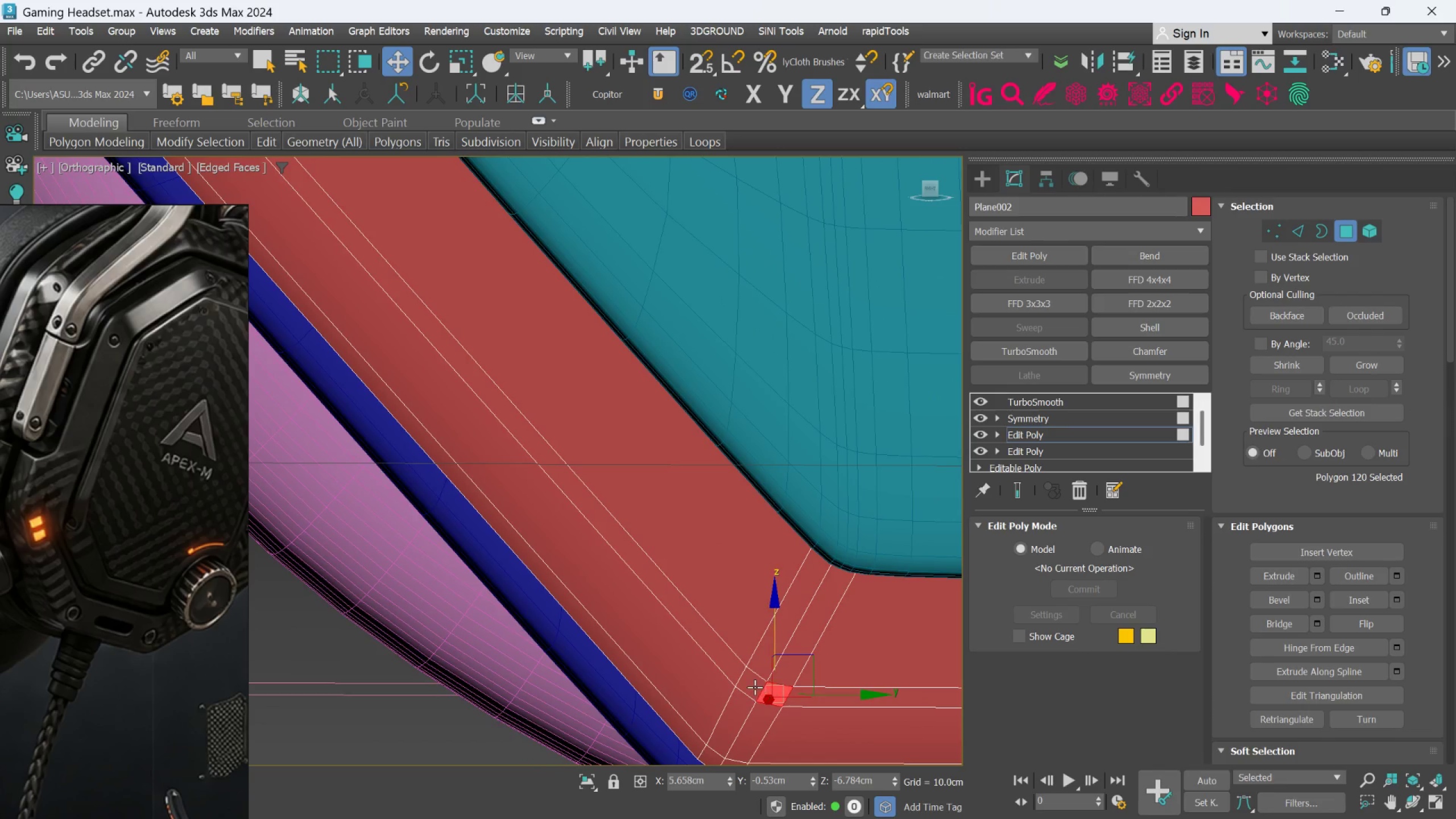 
hold_key(key=ControlLeft, duration=0.39)
left_click([755, 687])
 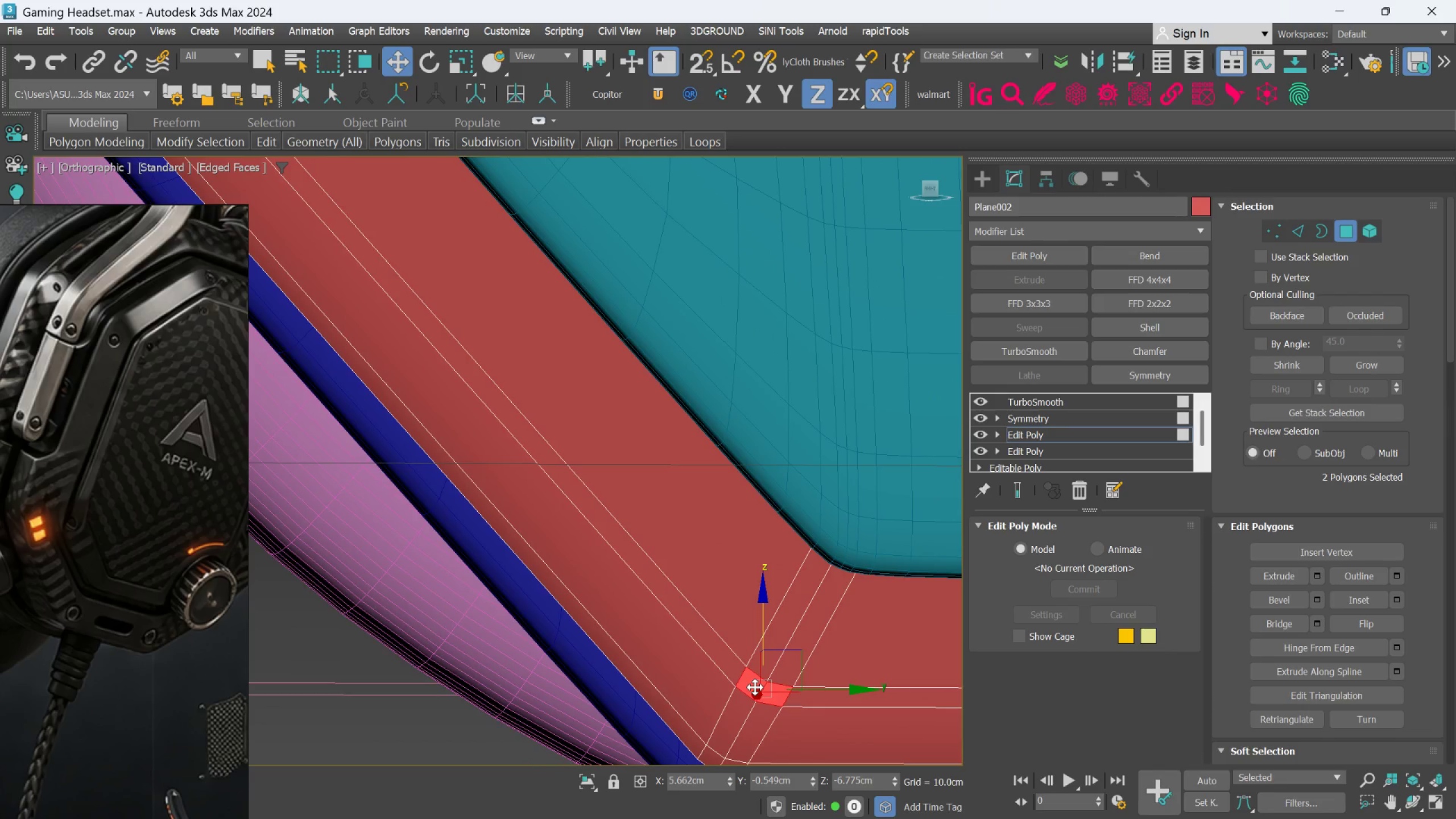 
scroll: coordinate [755, 687], scroll_direction: down, amount: 2.0
 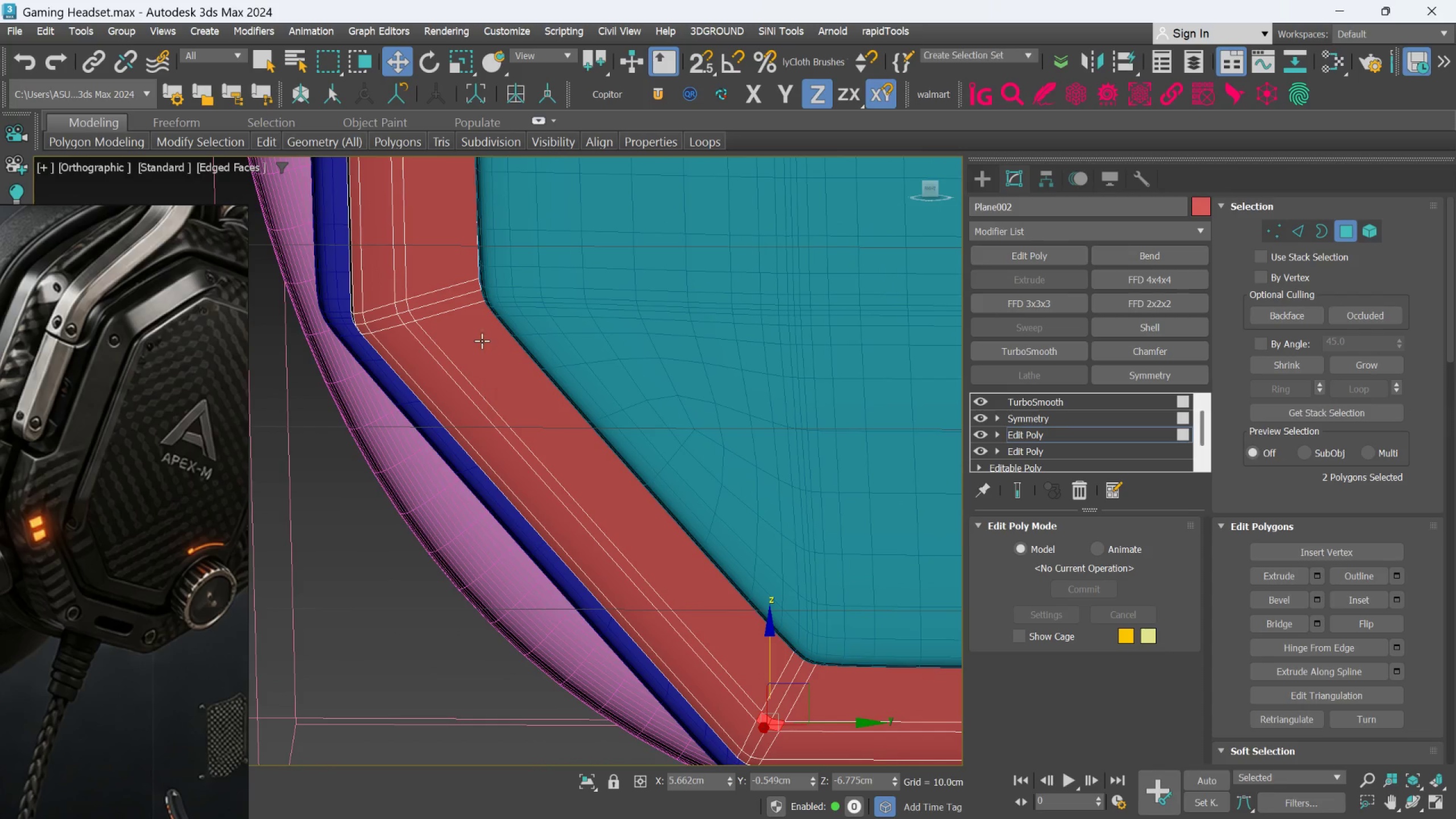 
scroll: coordinate [425, 324], scroll_direction: up, amount: 1.0
 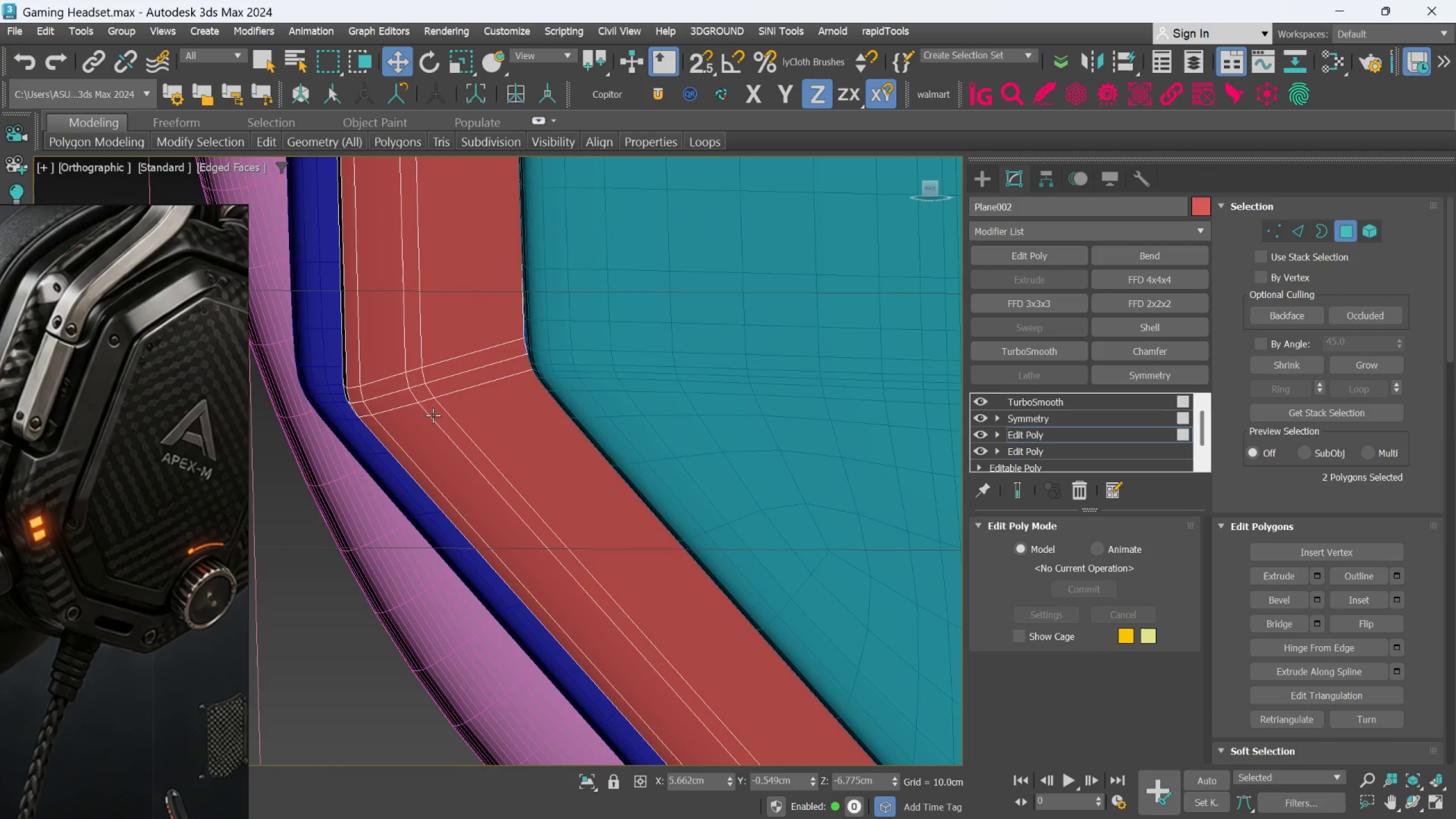 
hold_key(key=ControlLeft, duration=1.22)
 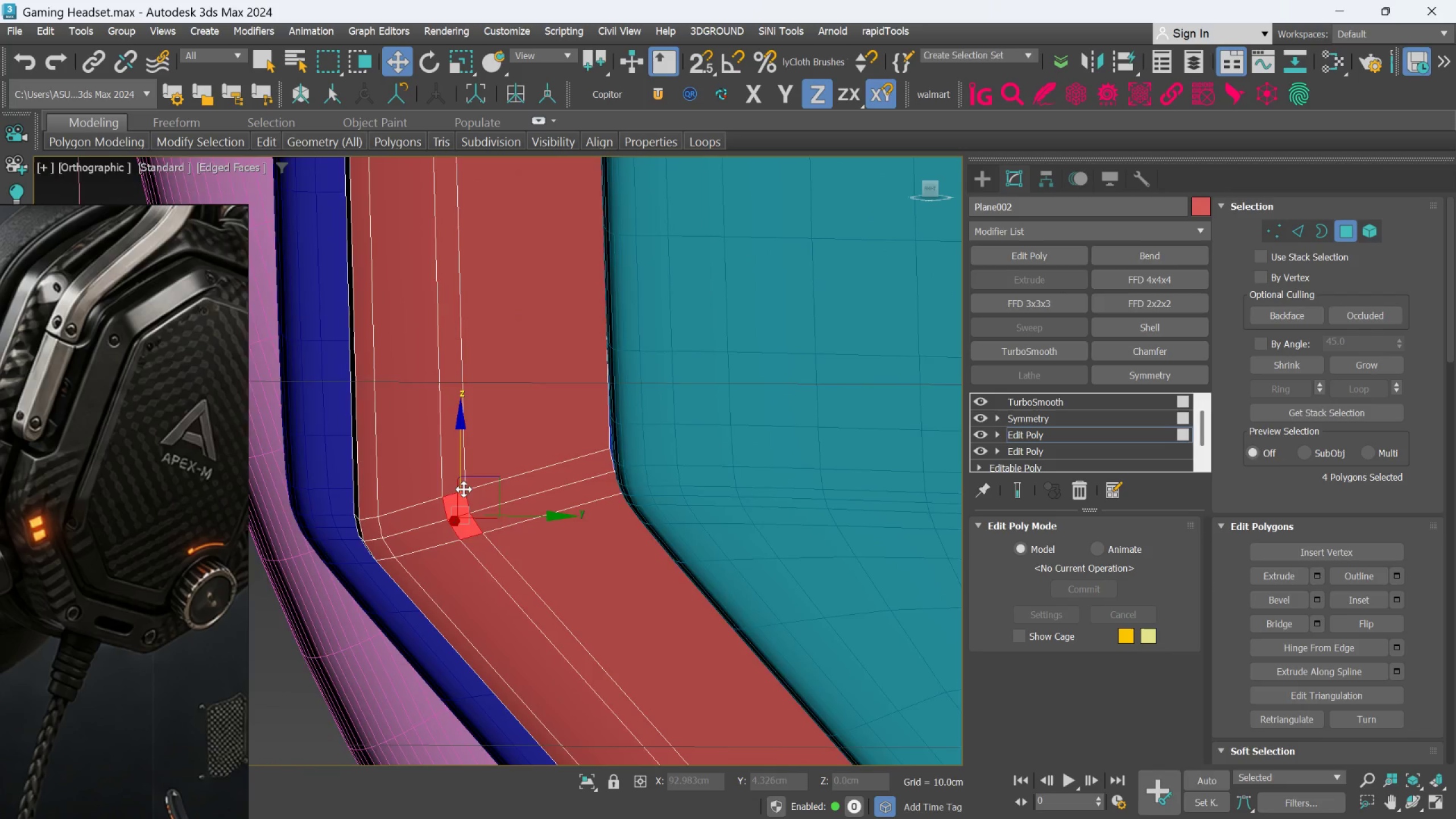 
scroll: coordinate [425, 402], scroll_direction: up, amount: 1.0
 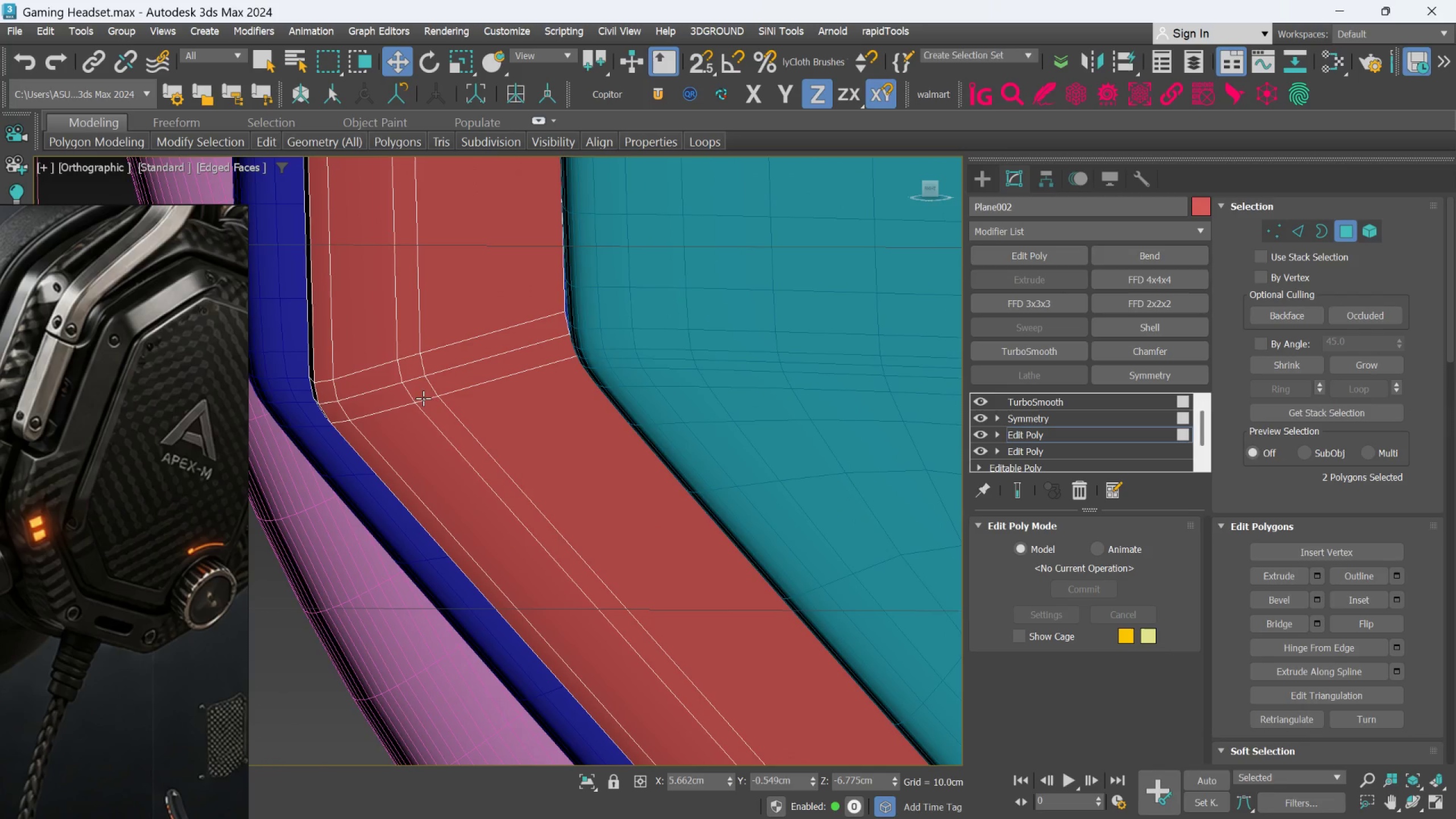 
left_click([424, 391])
 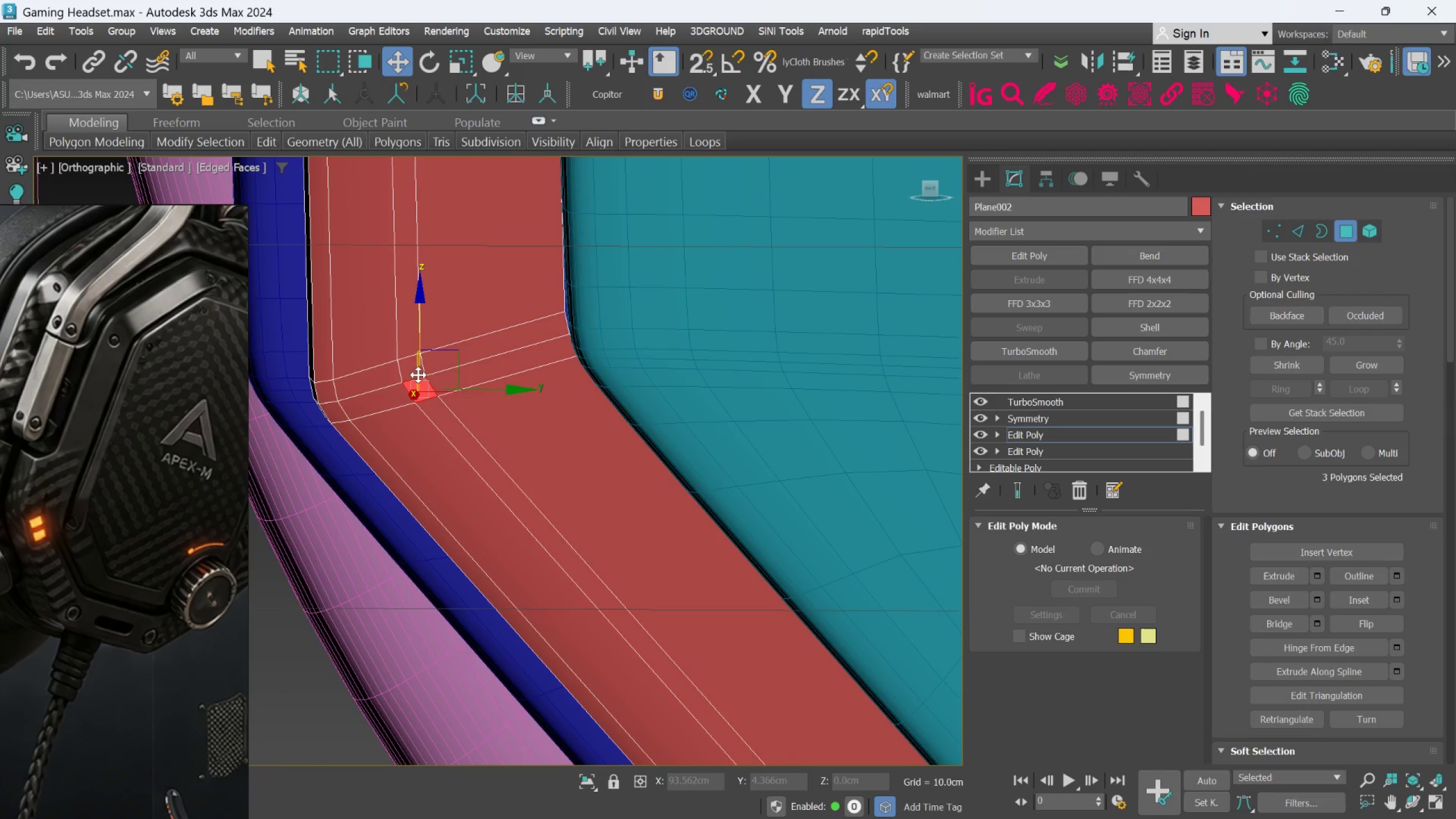 
left_click([418, 373])
 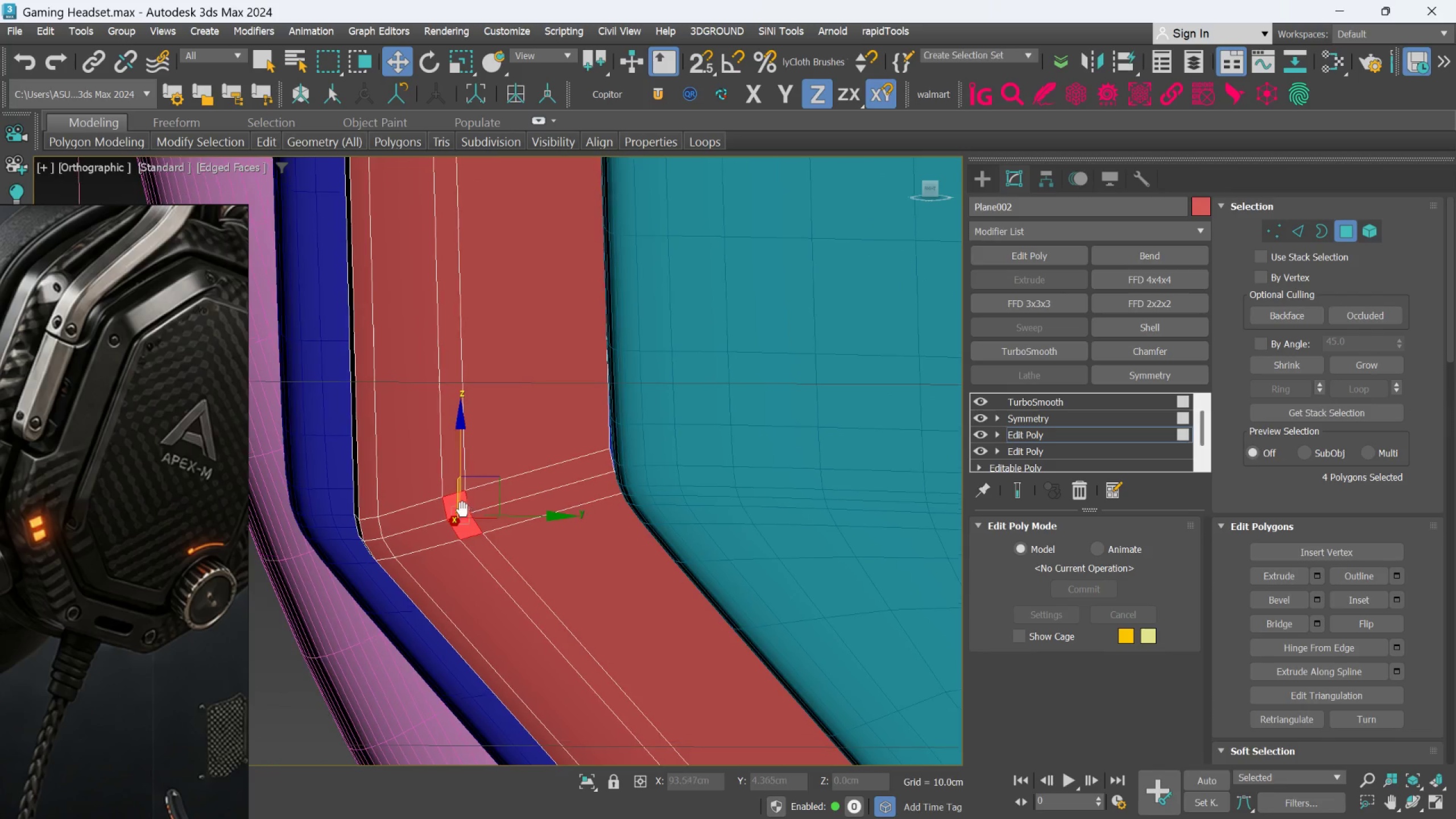 
scroll: coordinate [508, 417], scroll_direction: down, amount: 5.0
 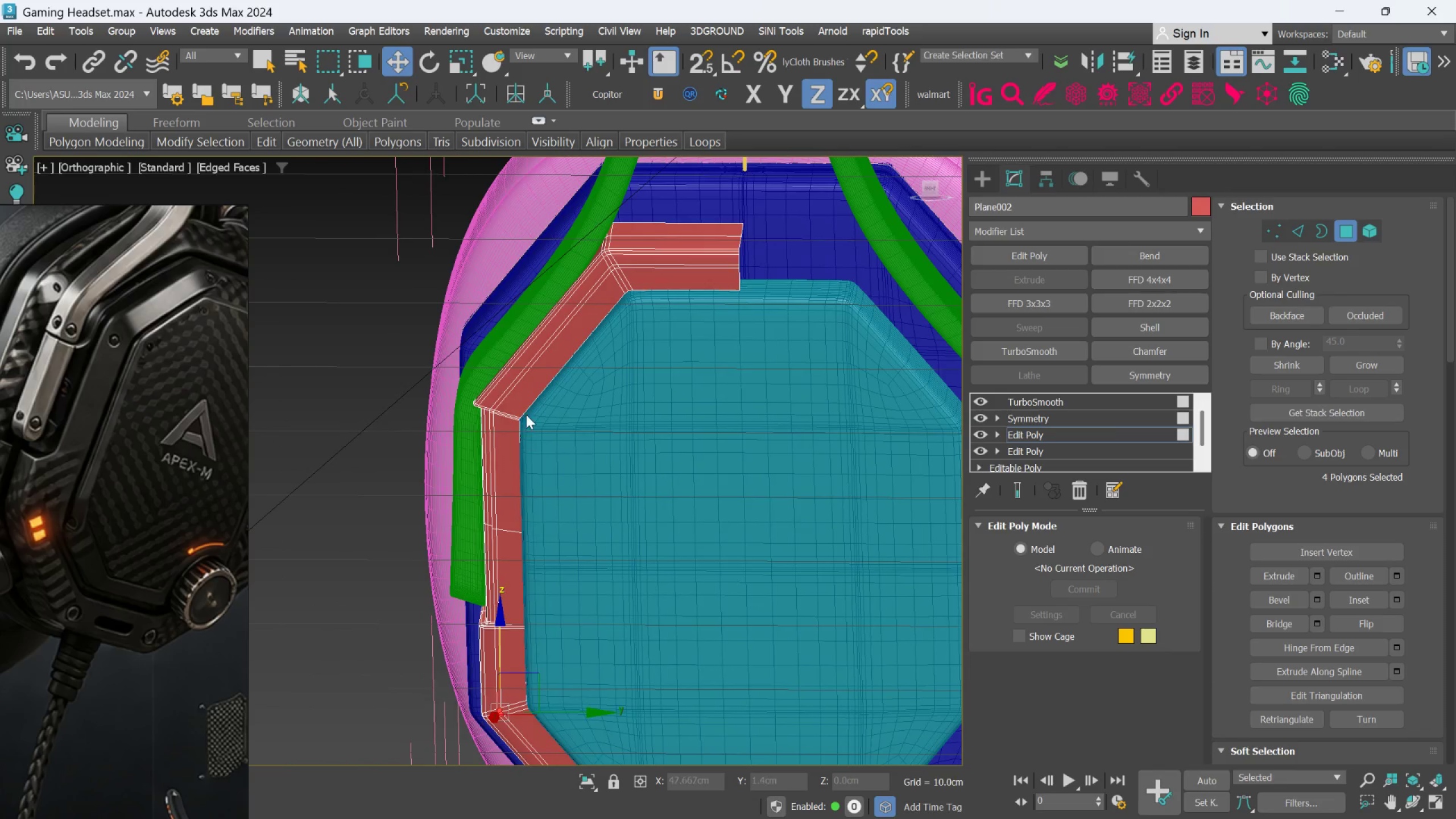 
scroll: coordinate [670, 312], scroll_direction: up, amount: 4.0
 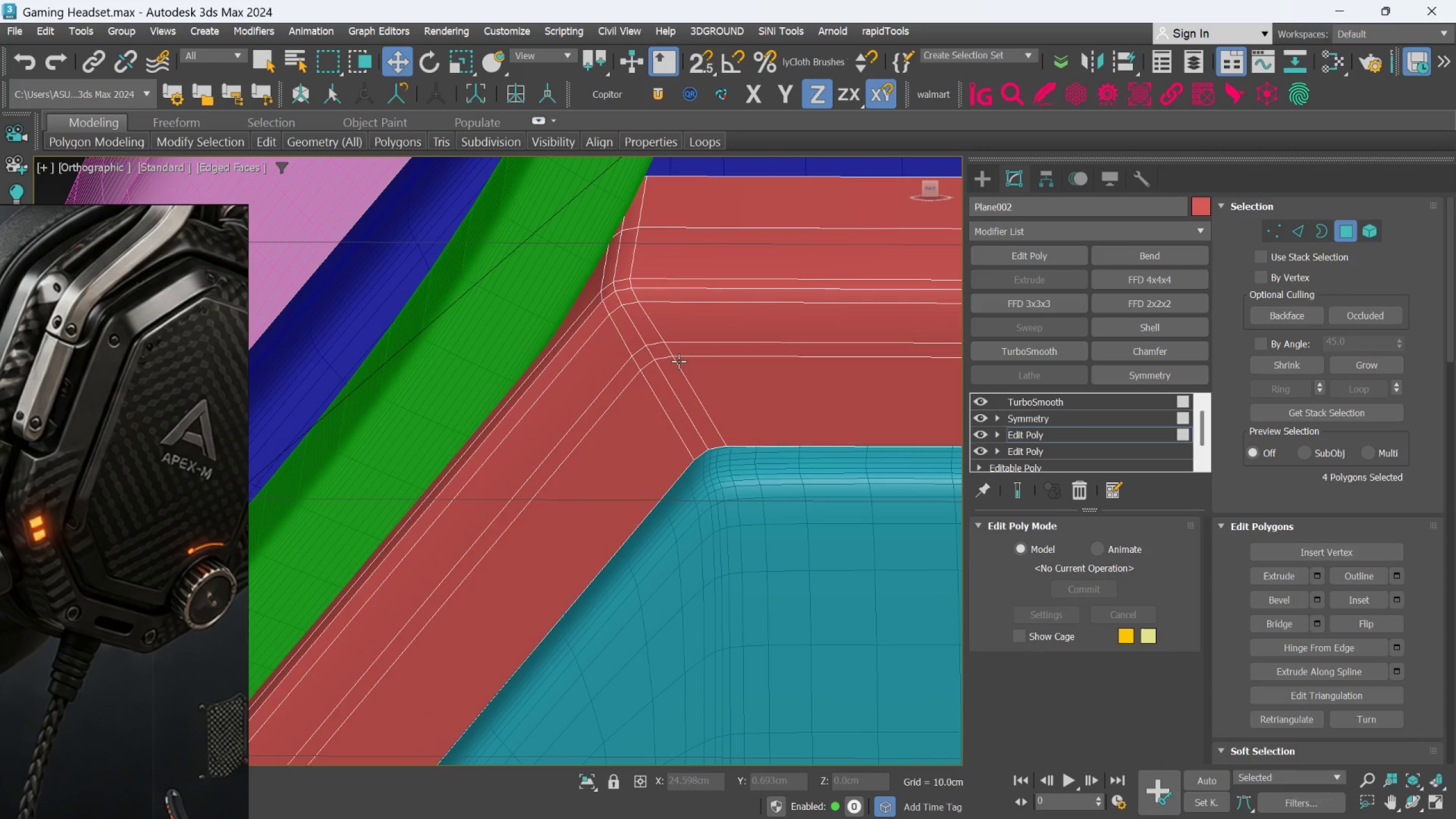 
scroll: coordinate [679, 368], scroll_direction: down, amount: 1.0
 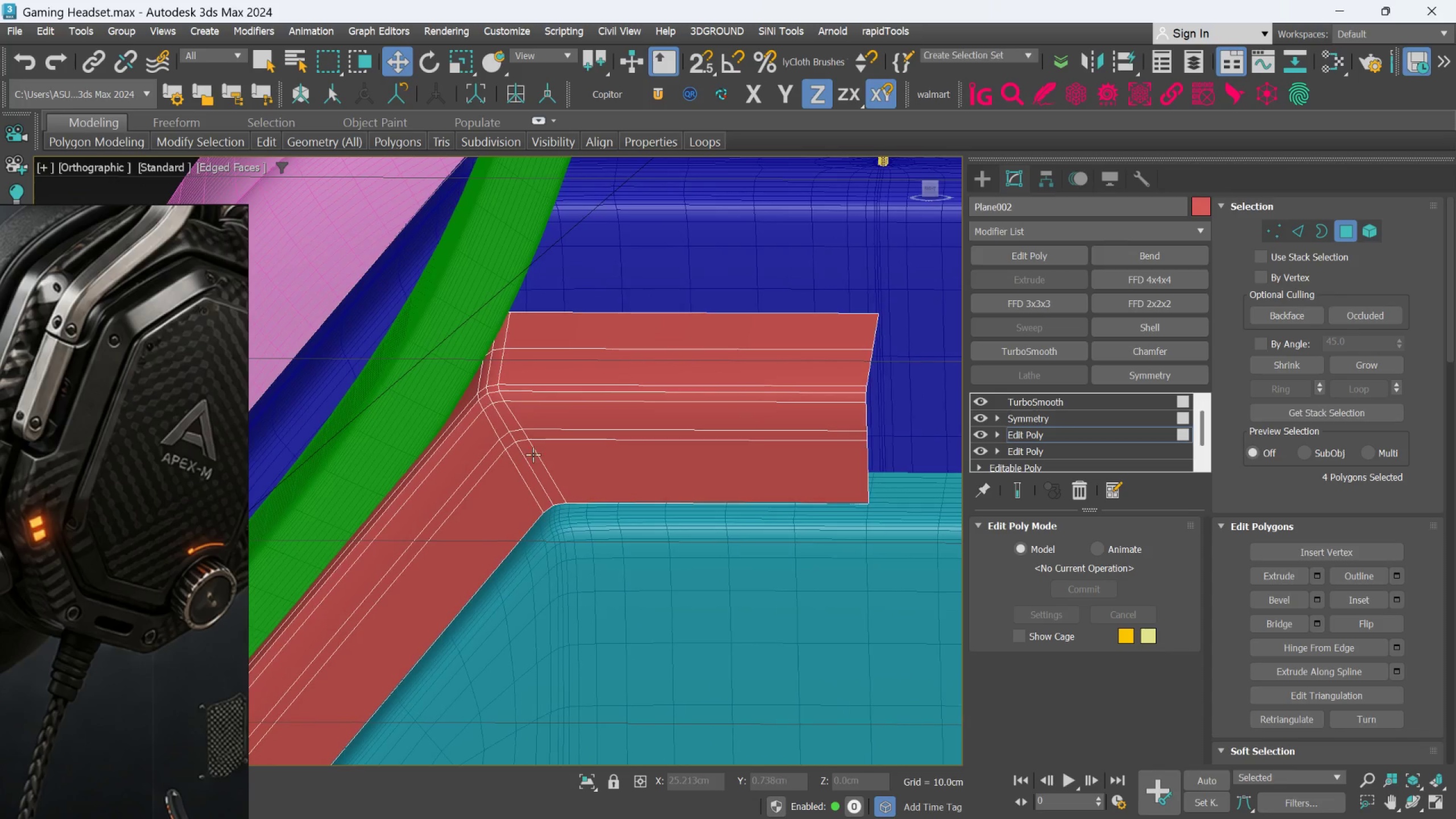 
scroll: coordinate [533, 454], scroll_direction: up, amount: 1.0
 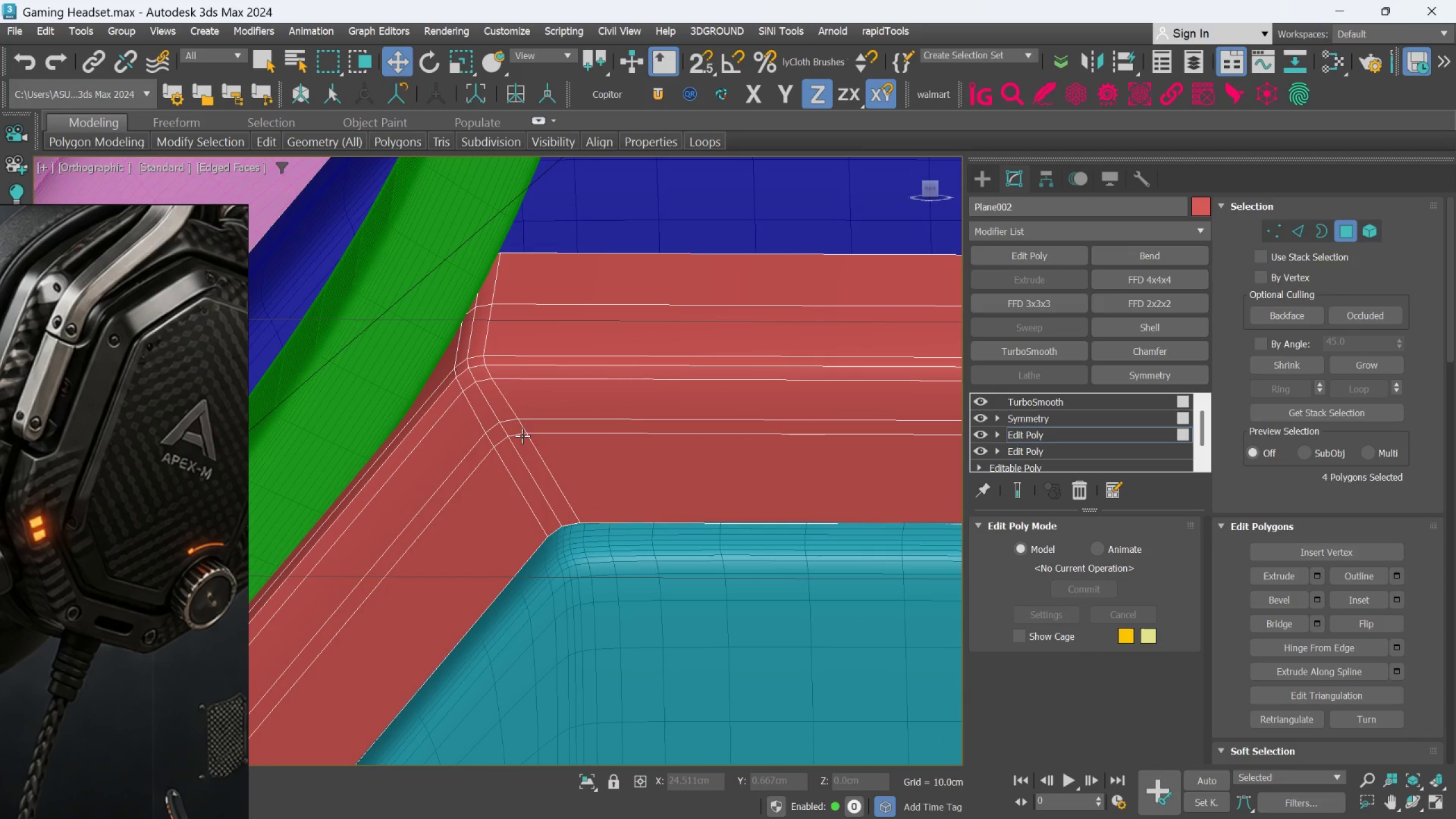 
hold_key(key=ControlLeft, duration=0.94)
left_click([520, 434])
 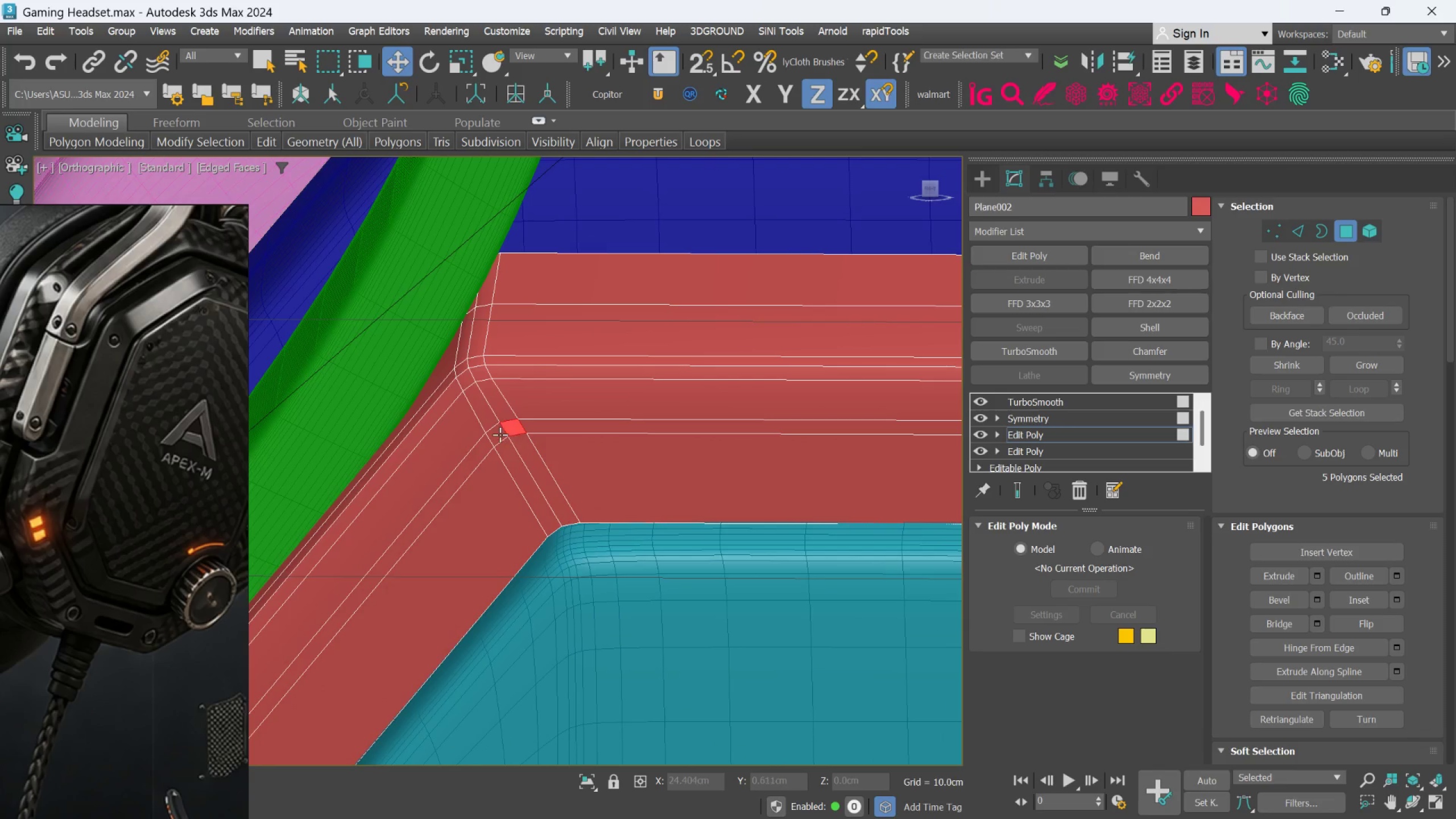 
left_click([500, 435])
 